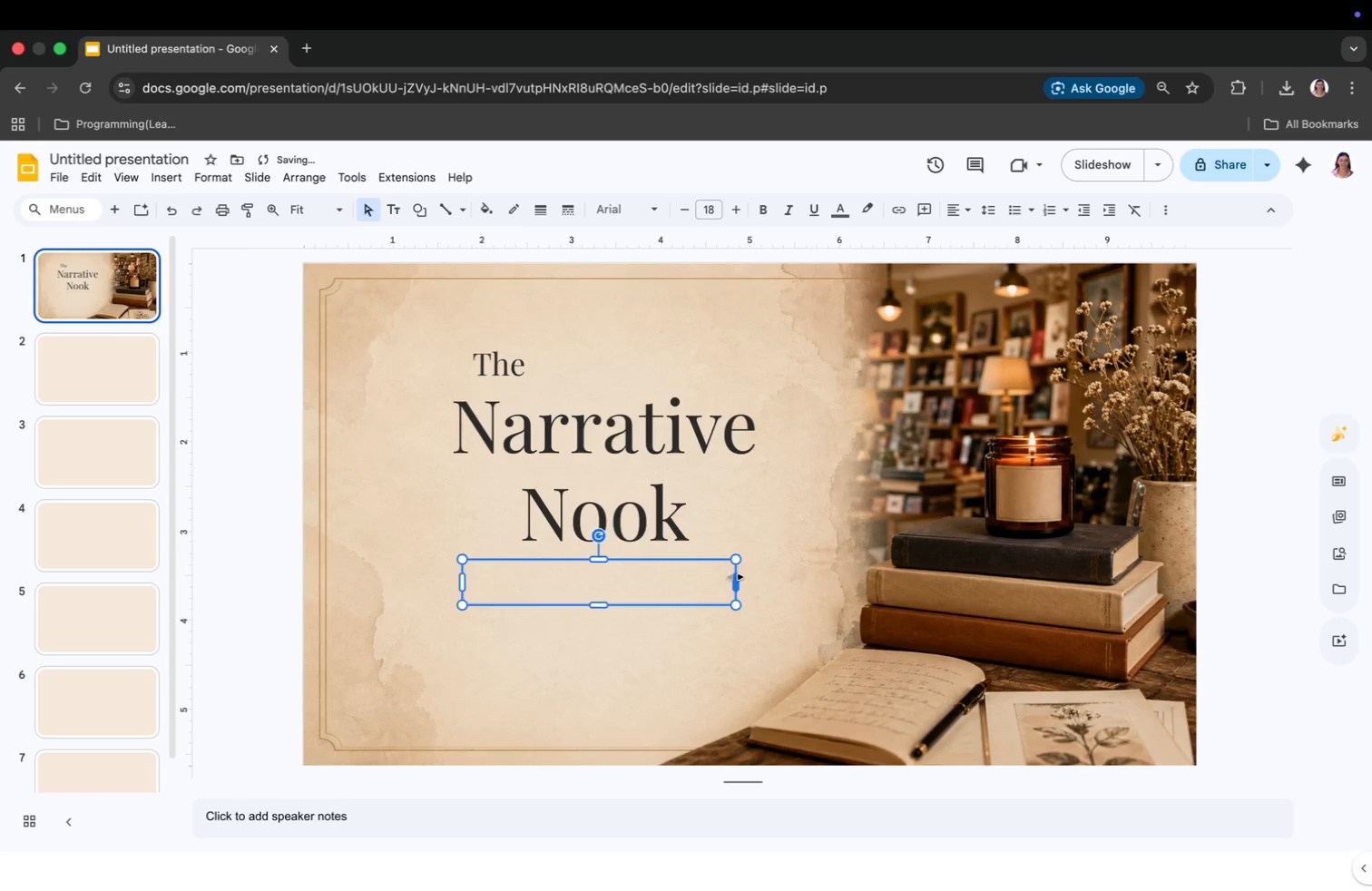 
left_click_drag(start_coordinate=[735, 577], to_coordinate=[748, 577])
 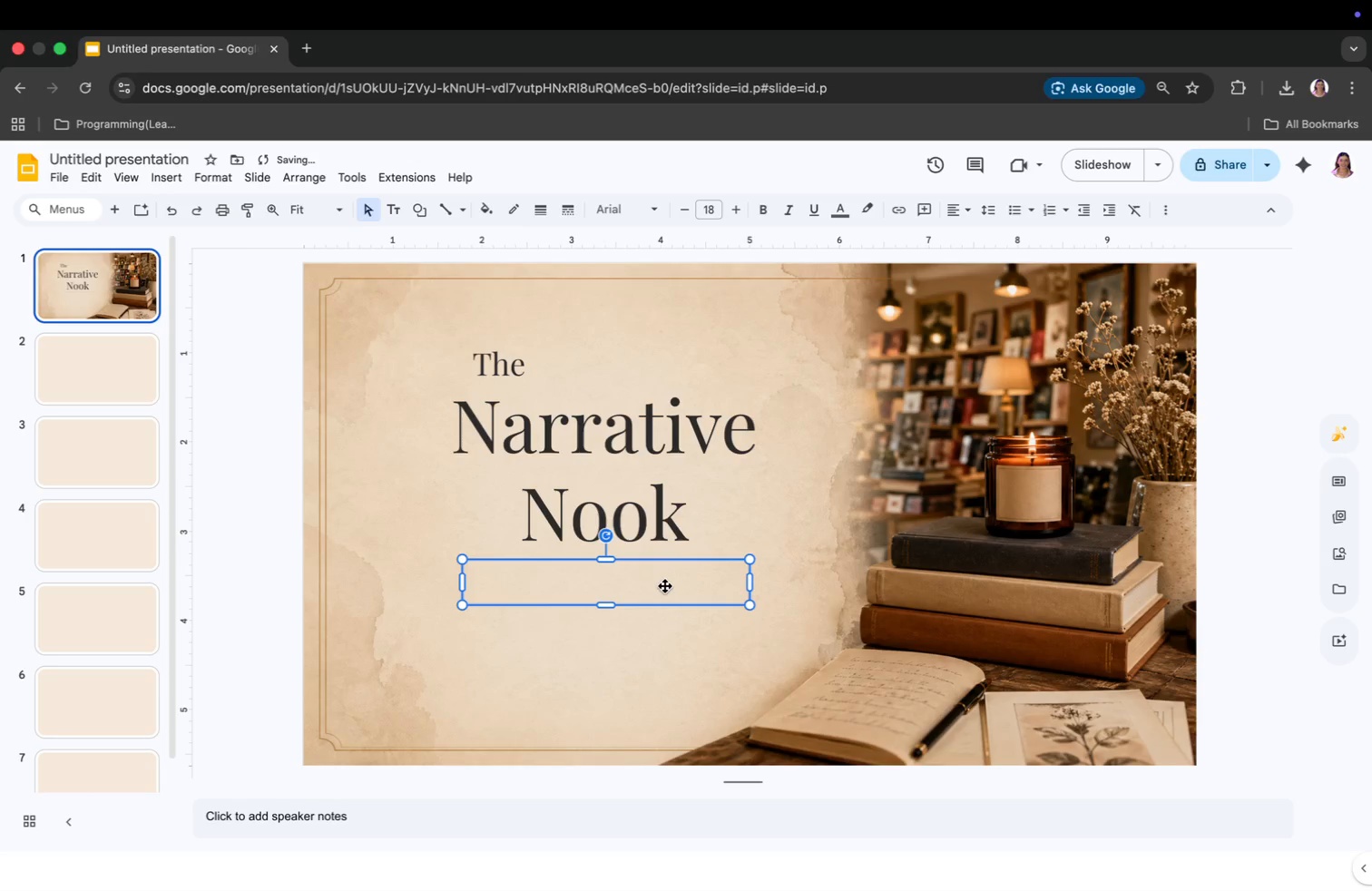 
left_click([657, 583])
 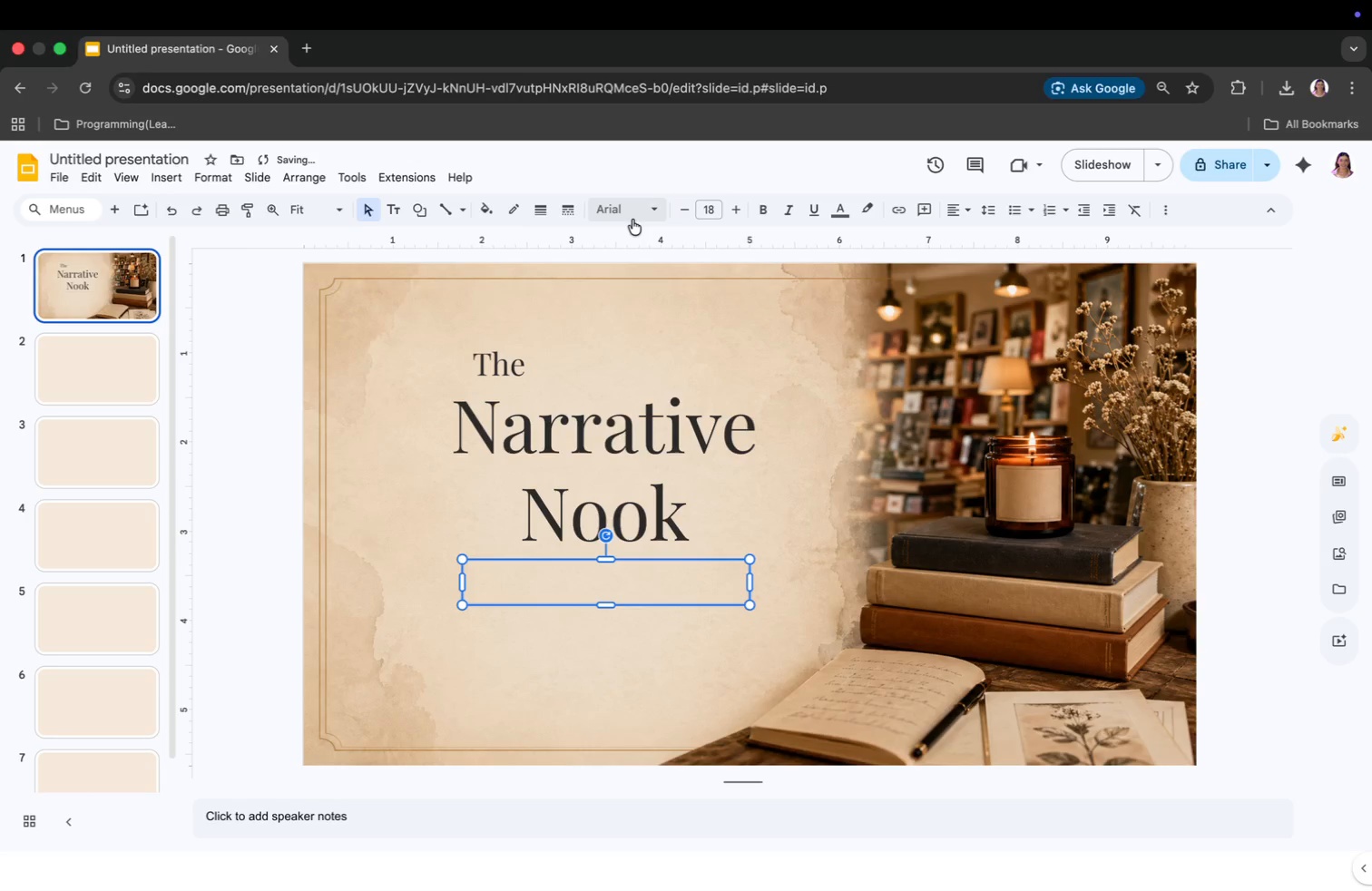 
left_click([632, 217])
 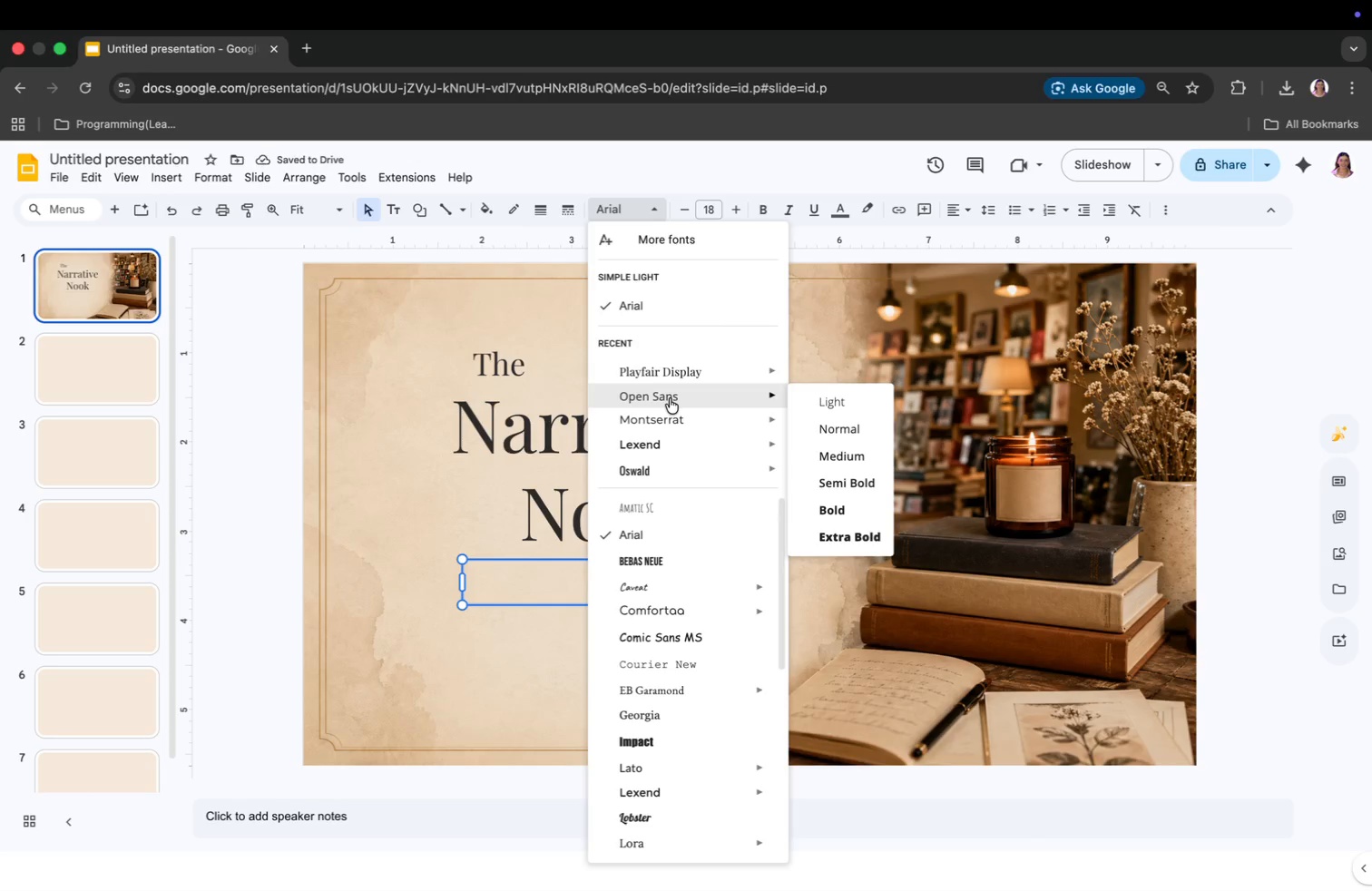 
left_click([670, 398])
 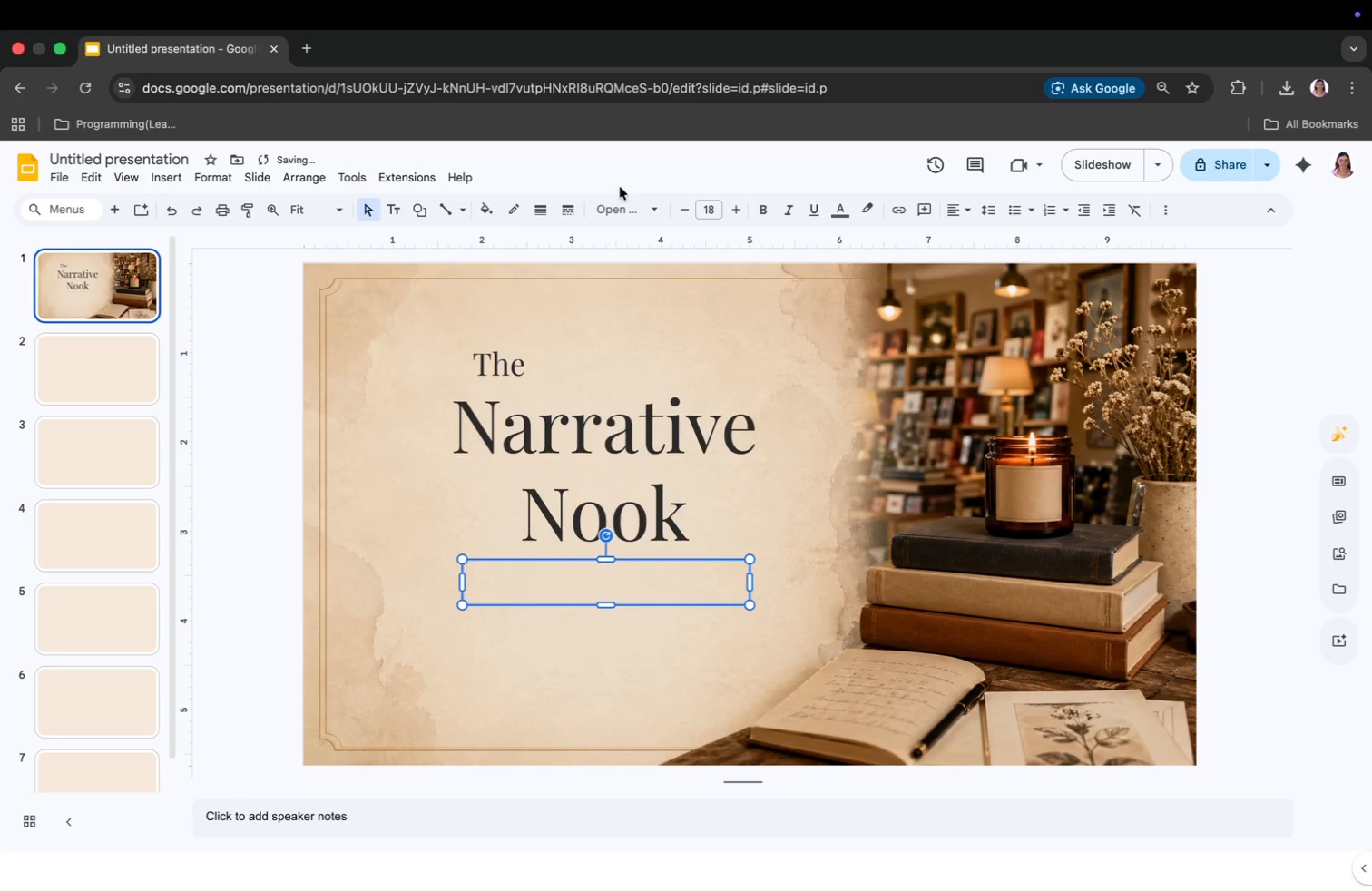 
left_click([626, 211])
 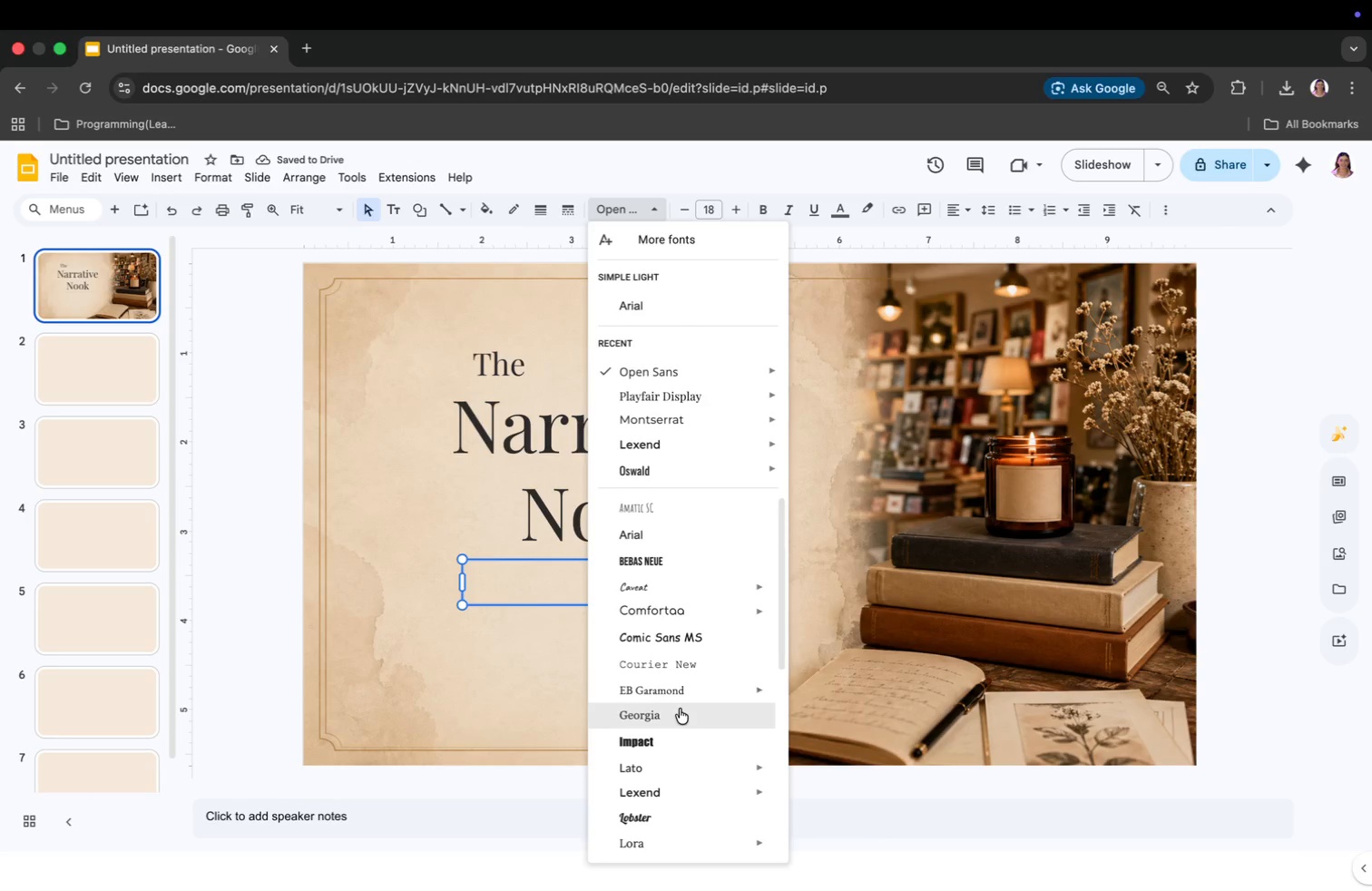 
left_click([671, 770])
 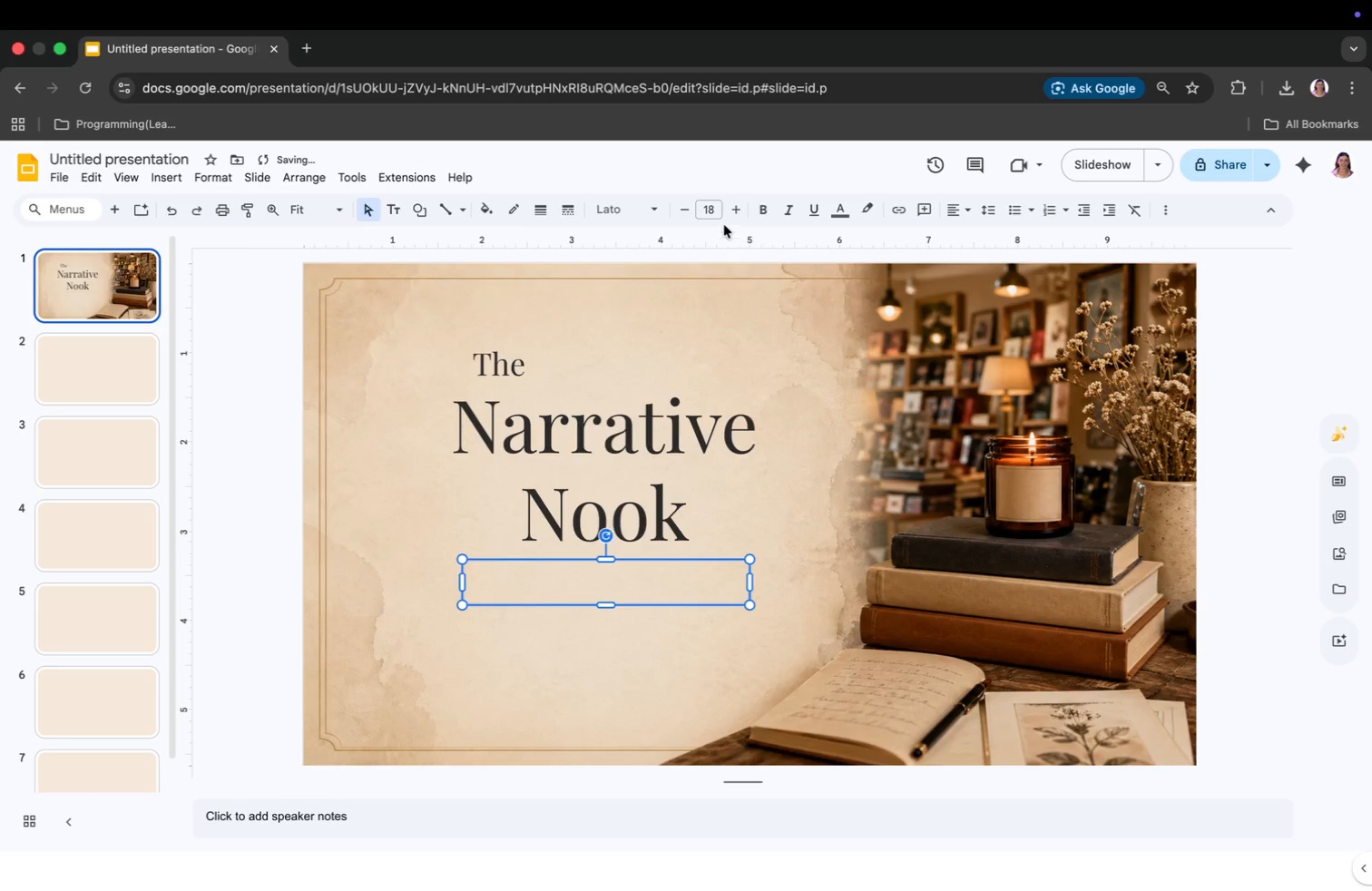 
left_click([712, 211])
 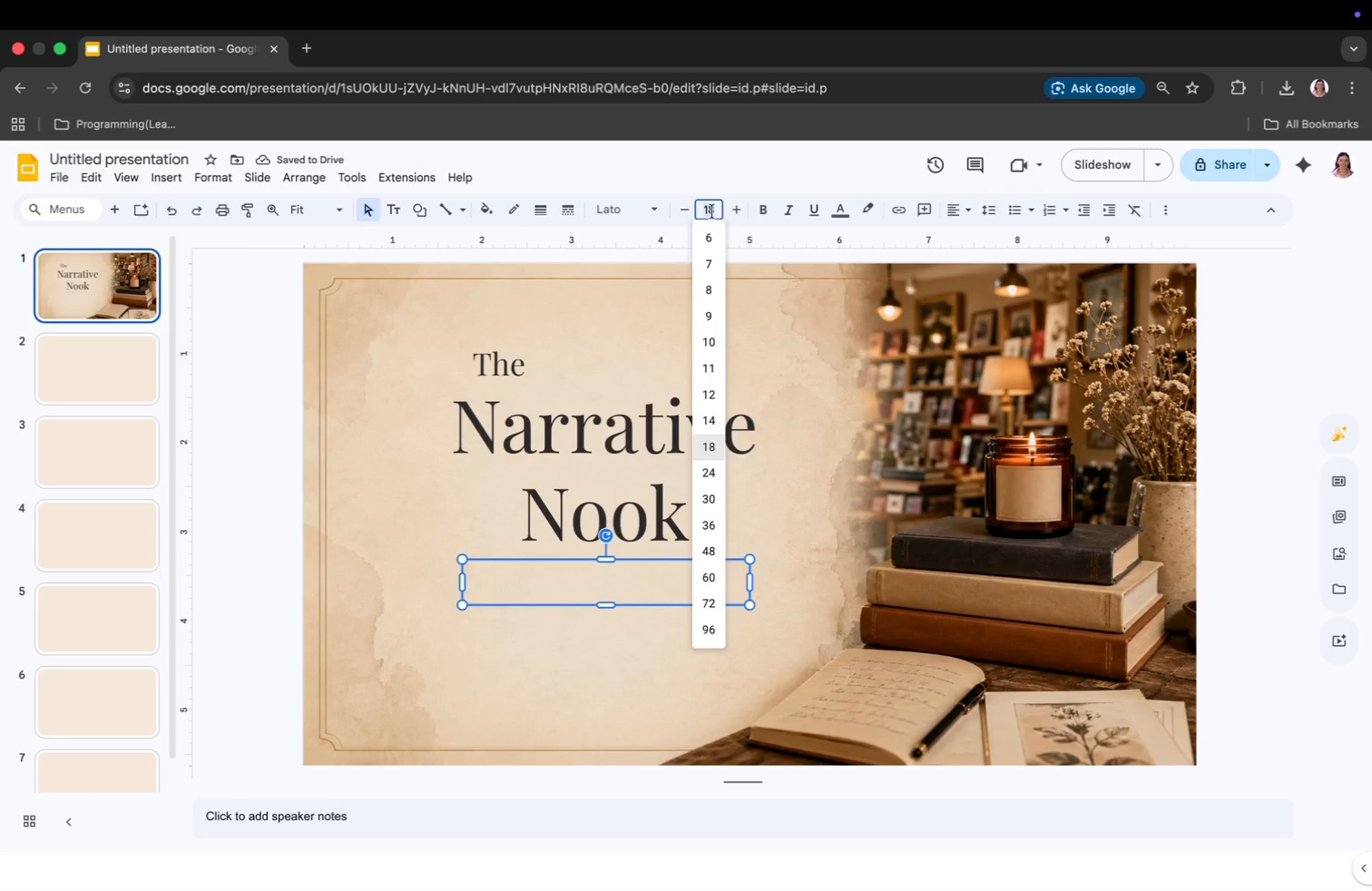 
type(16)
 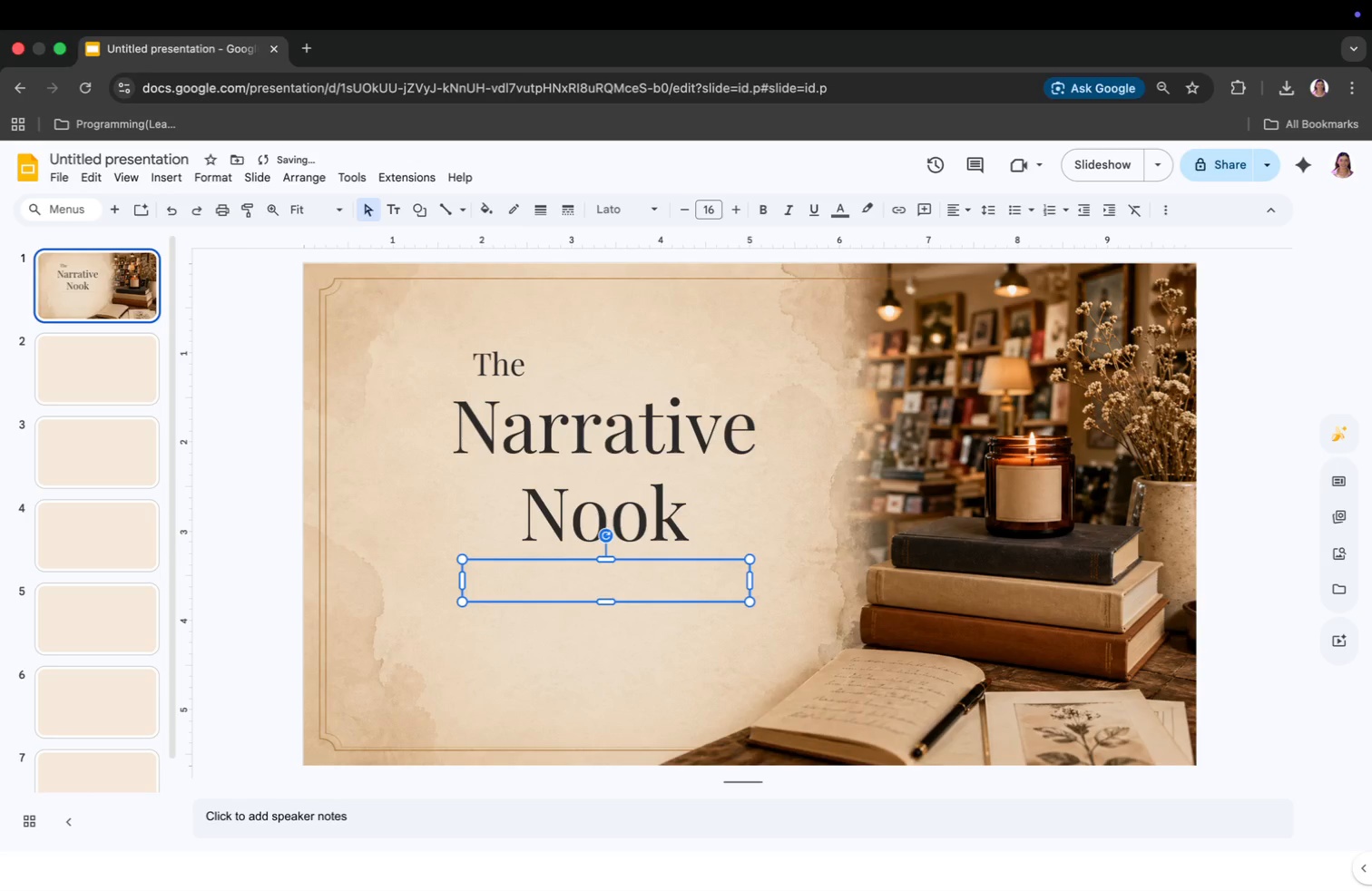 
key(Enter)
 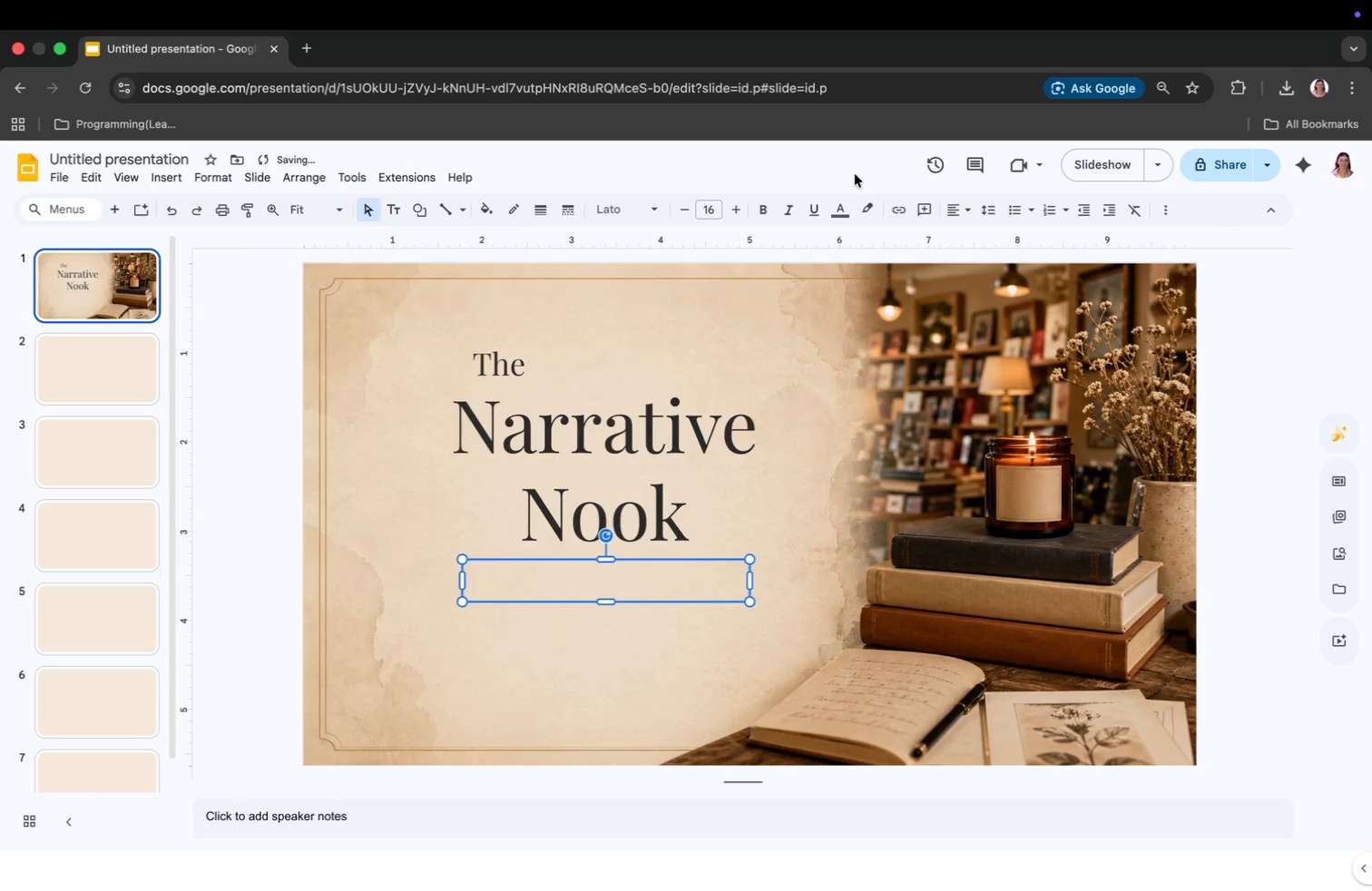 
left_click([840, 211])
 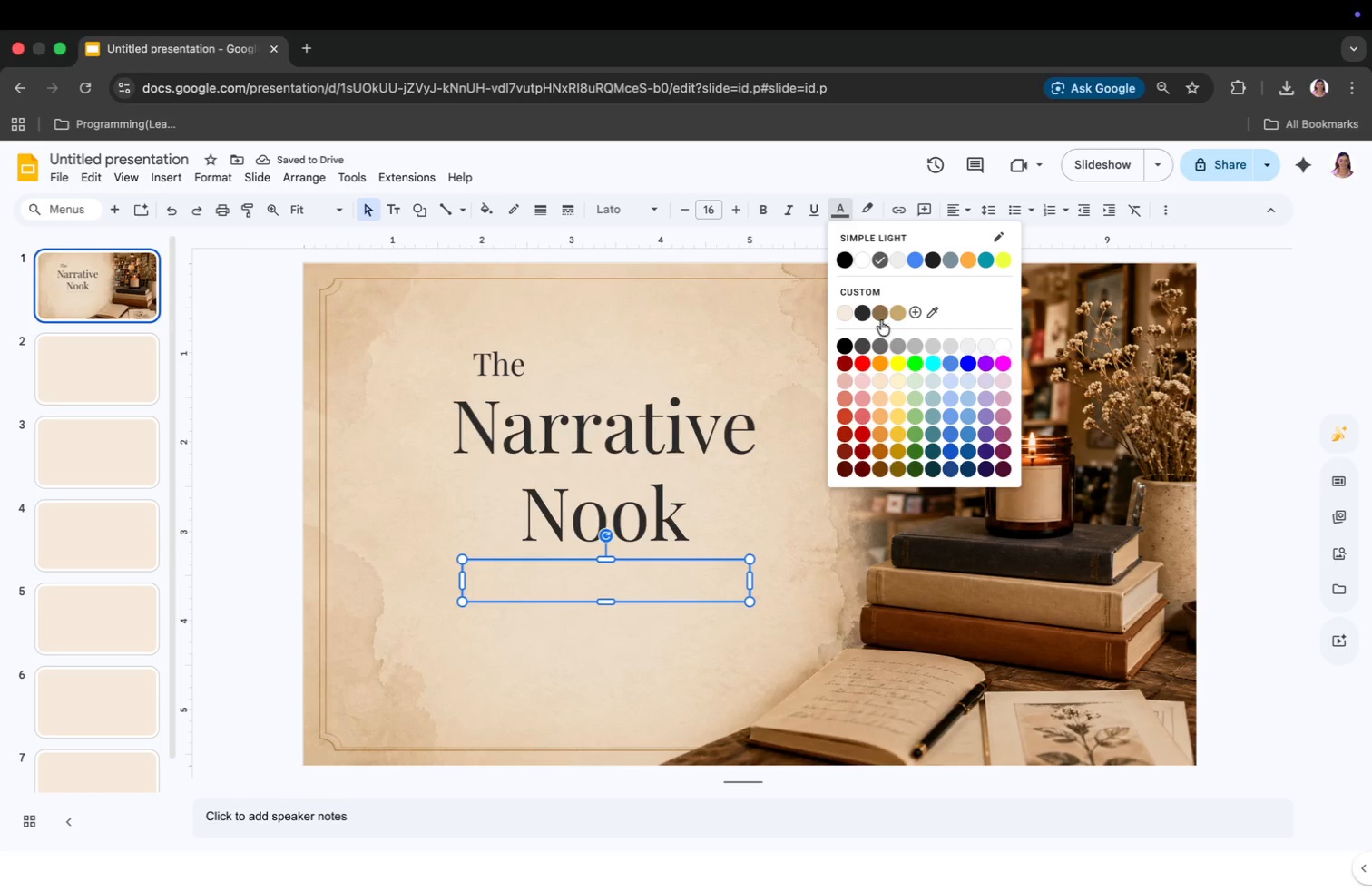 
left_click([880, 314])
 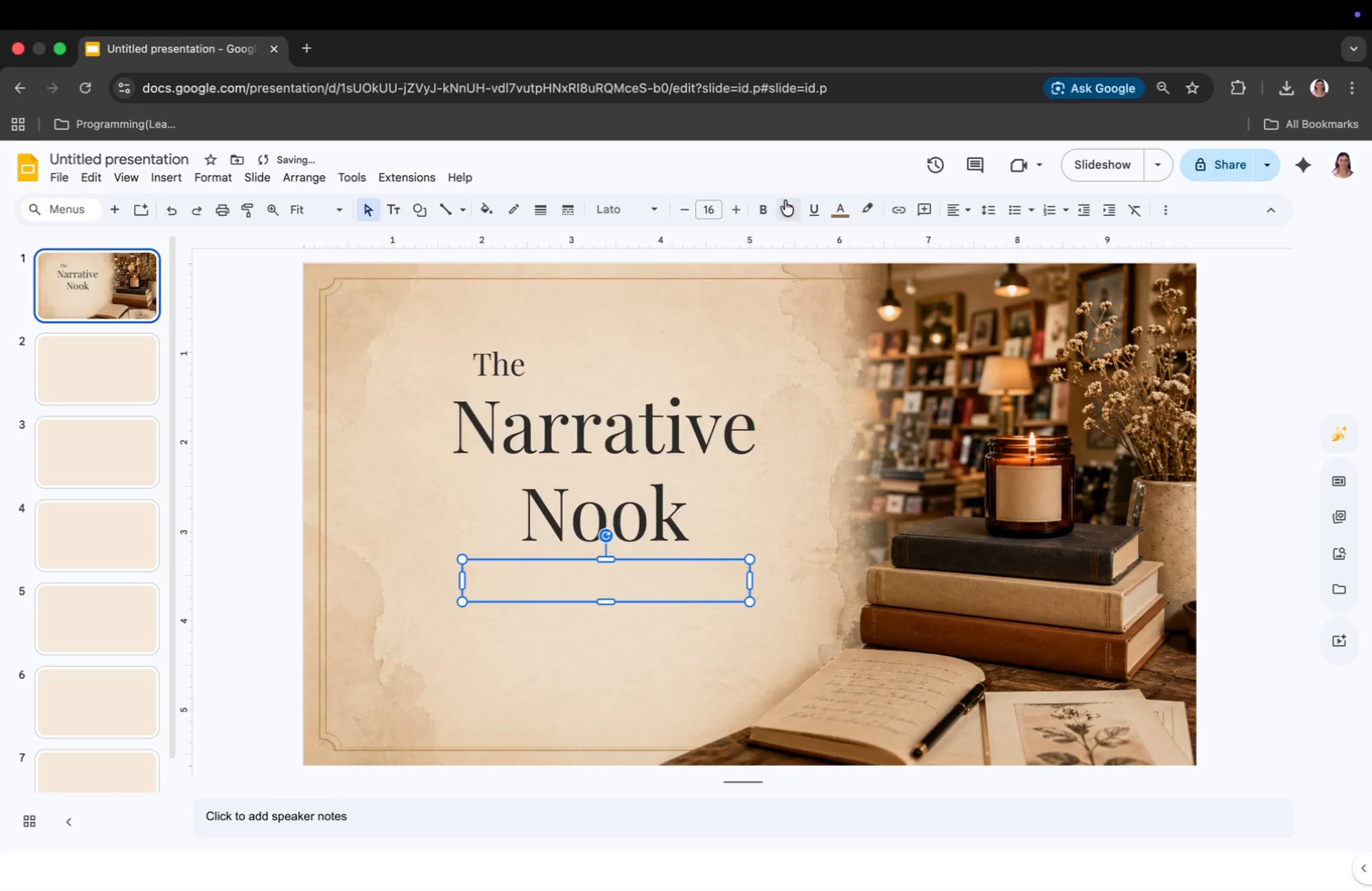 
left_click([785, 205])
 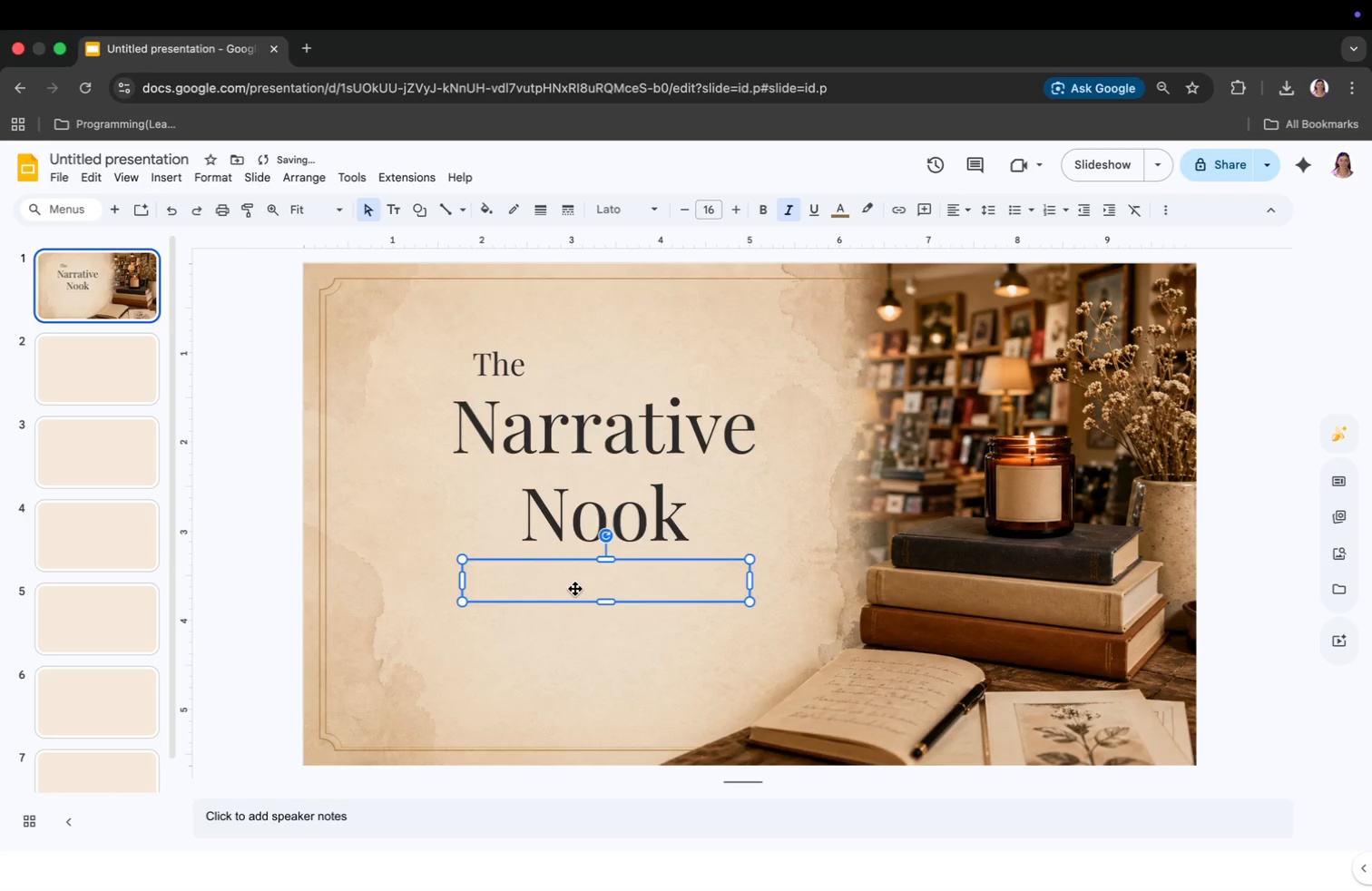 
double_click([573, 582])
 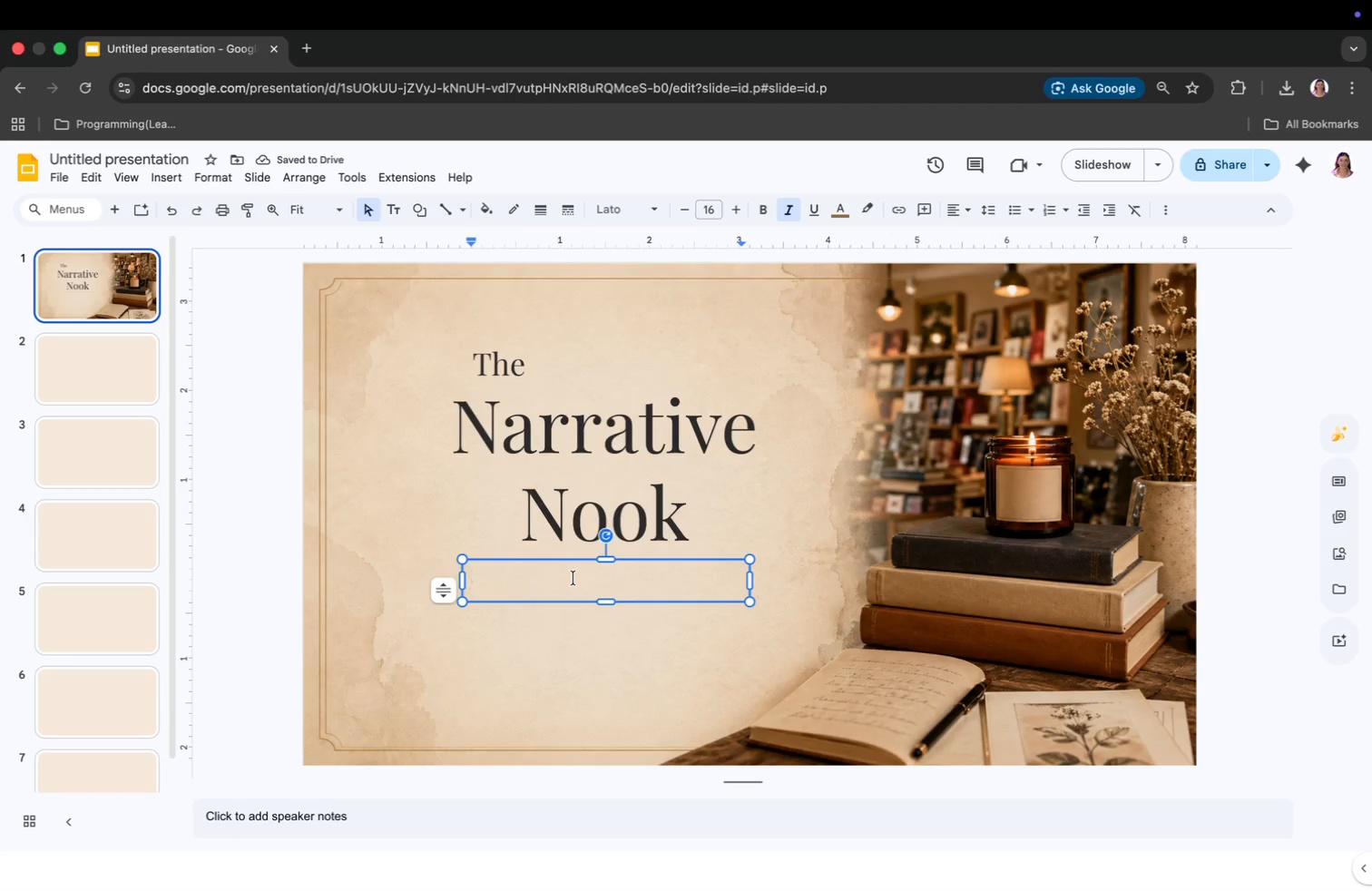 
type(Transforming Book Displays into Story)
 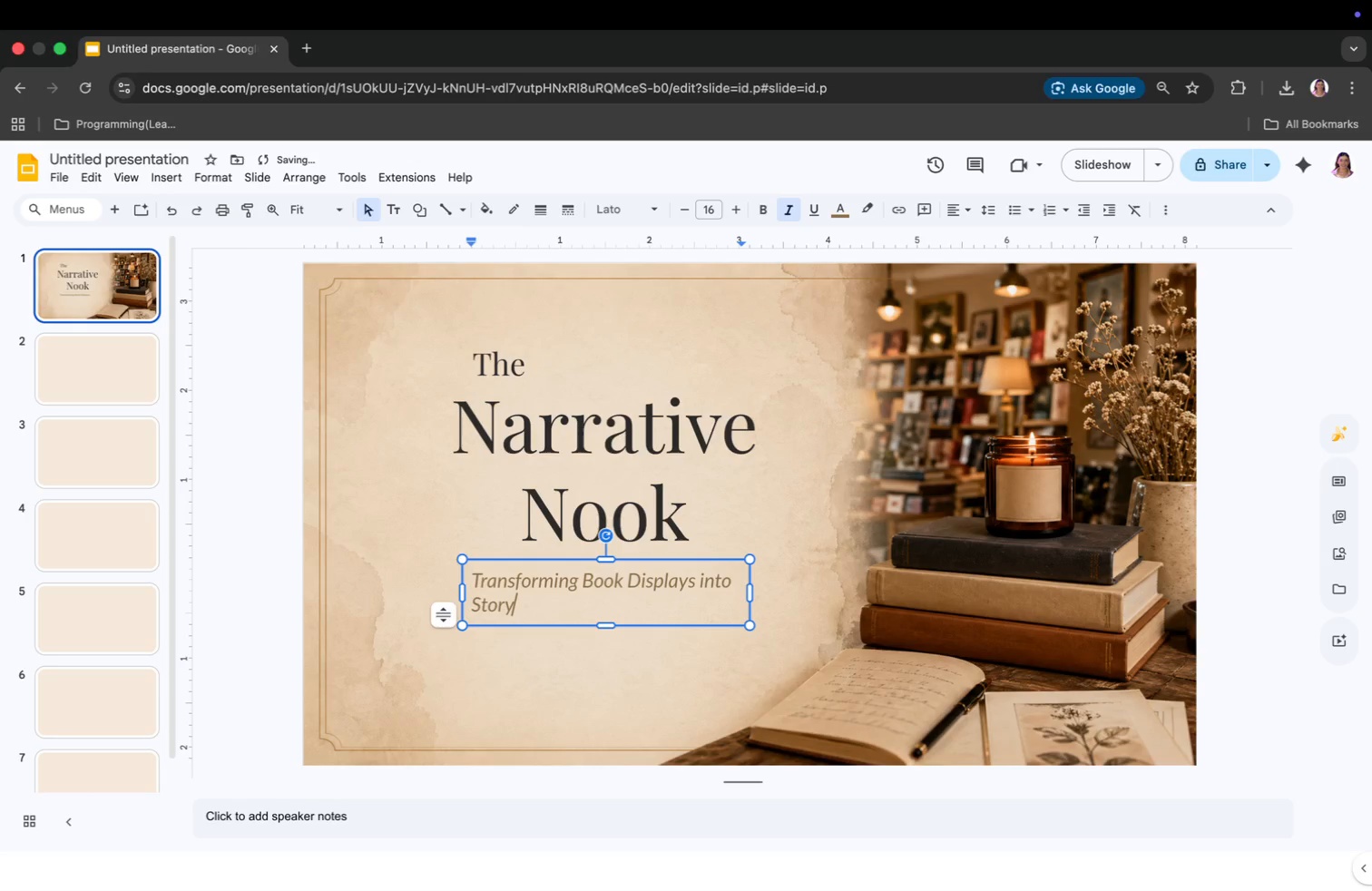 
key(Meta+CommandLeft)
 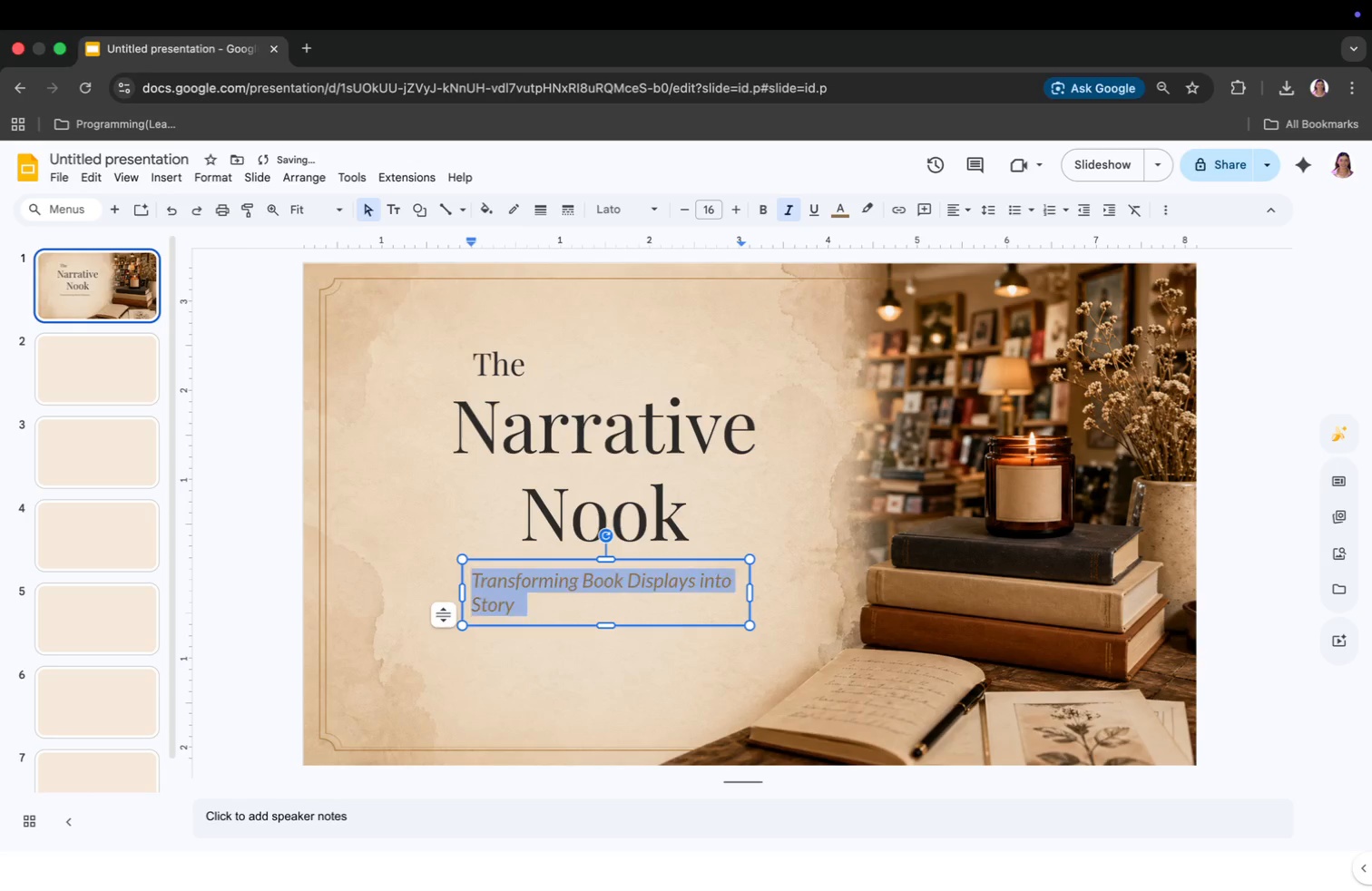 
key(Meta+A)
 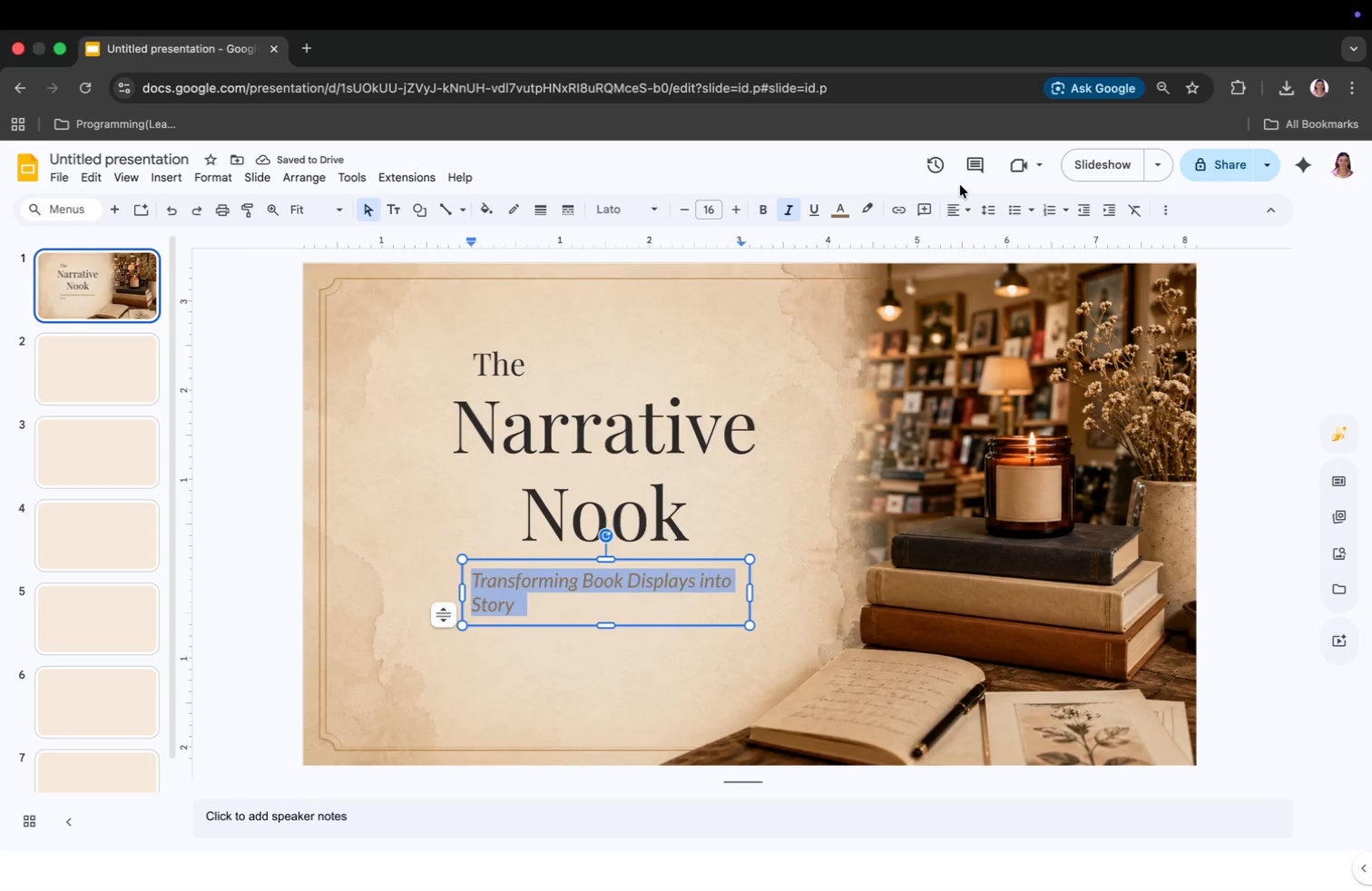 
left_click([957, 204])
 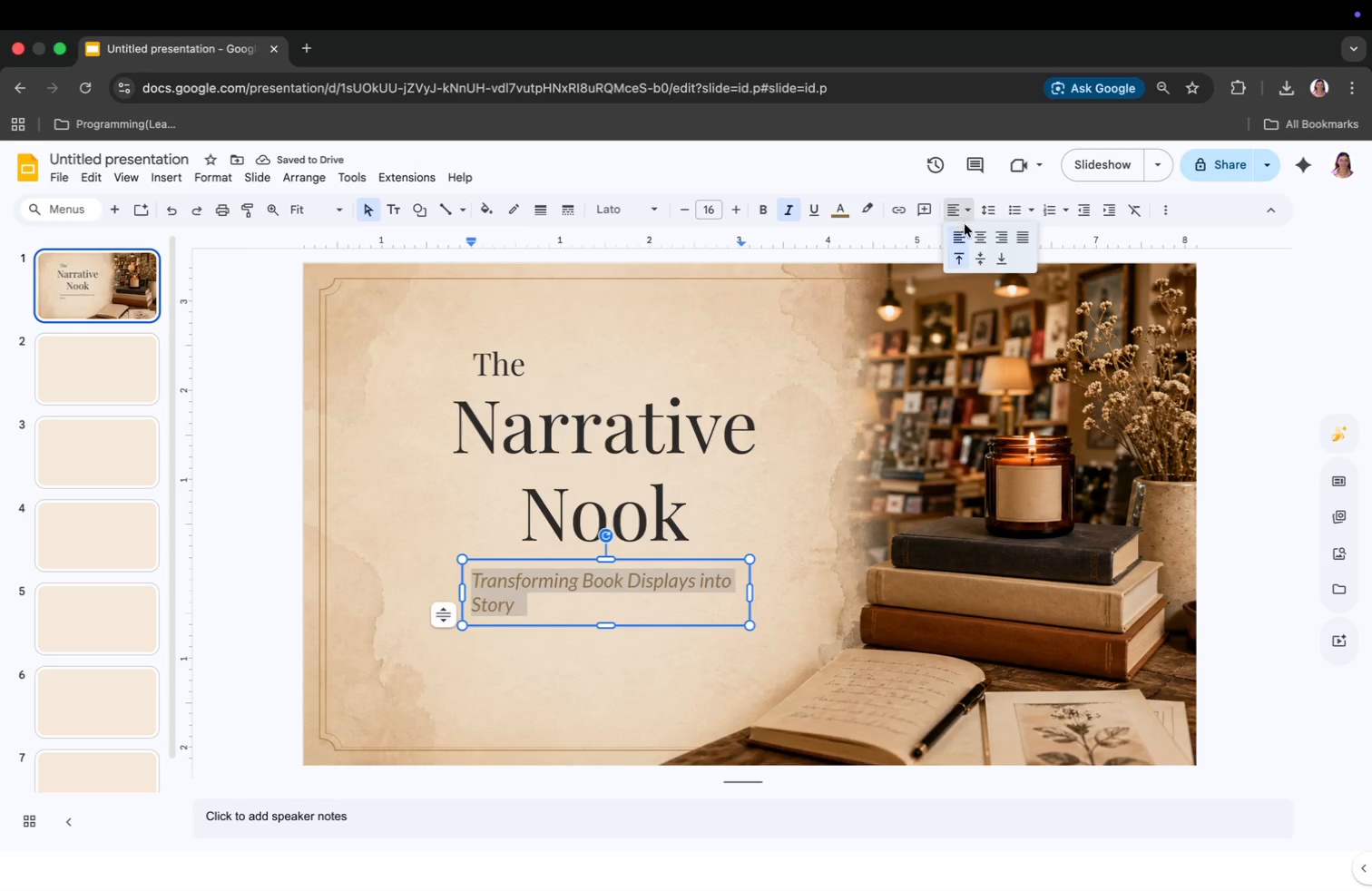 
left_click([984, 241])
 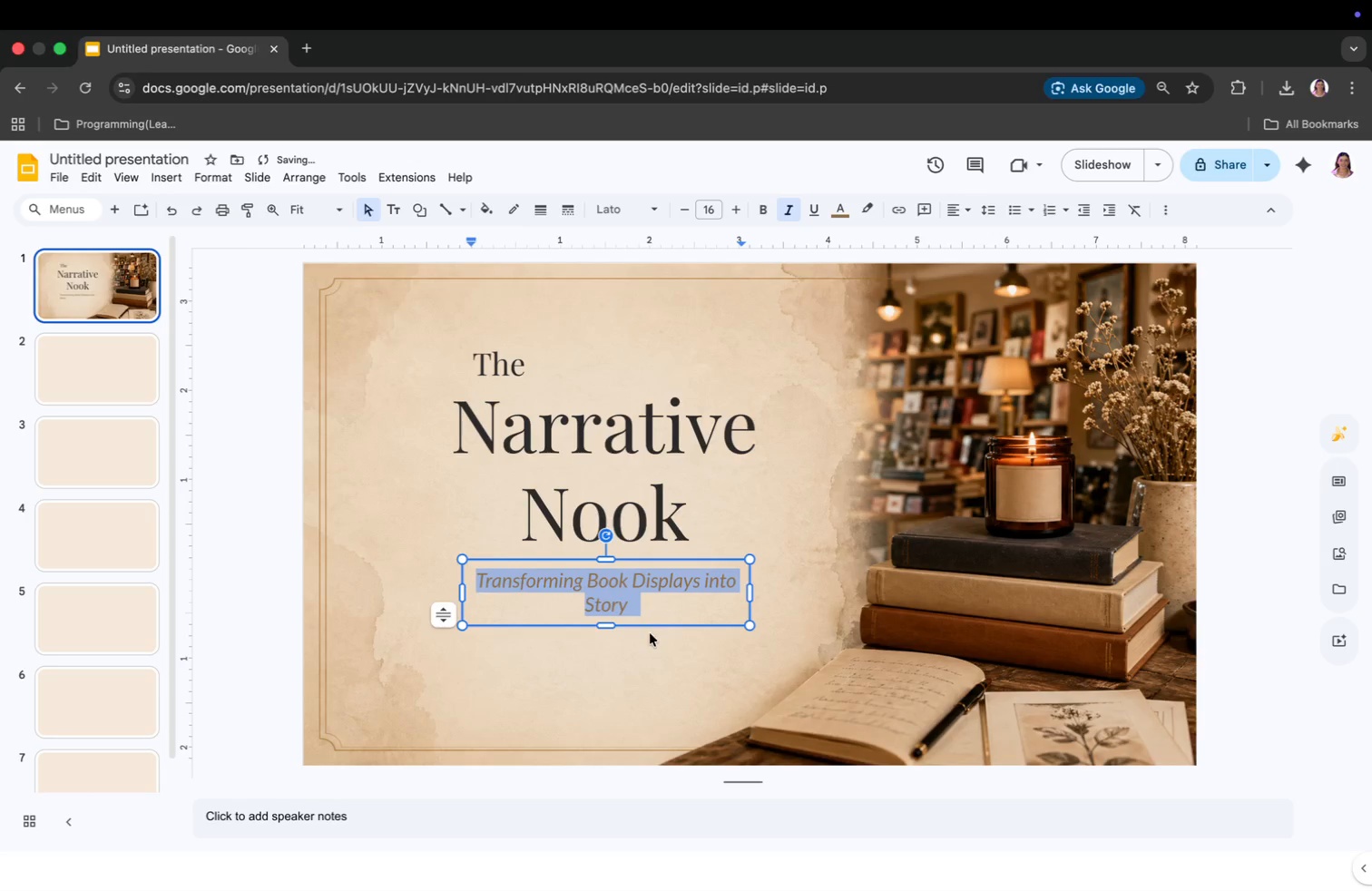 
left_click([652, 605])
 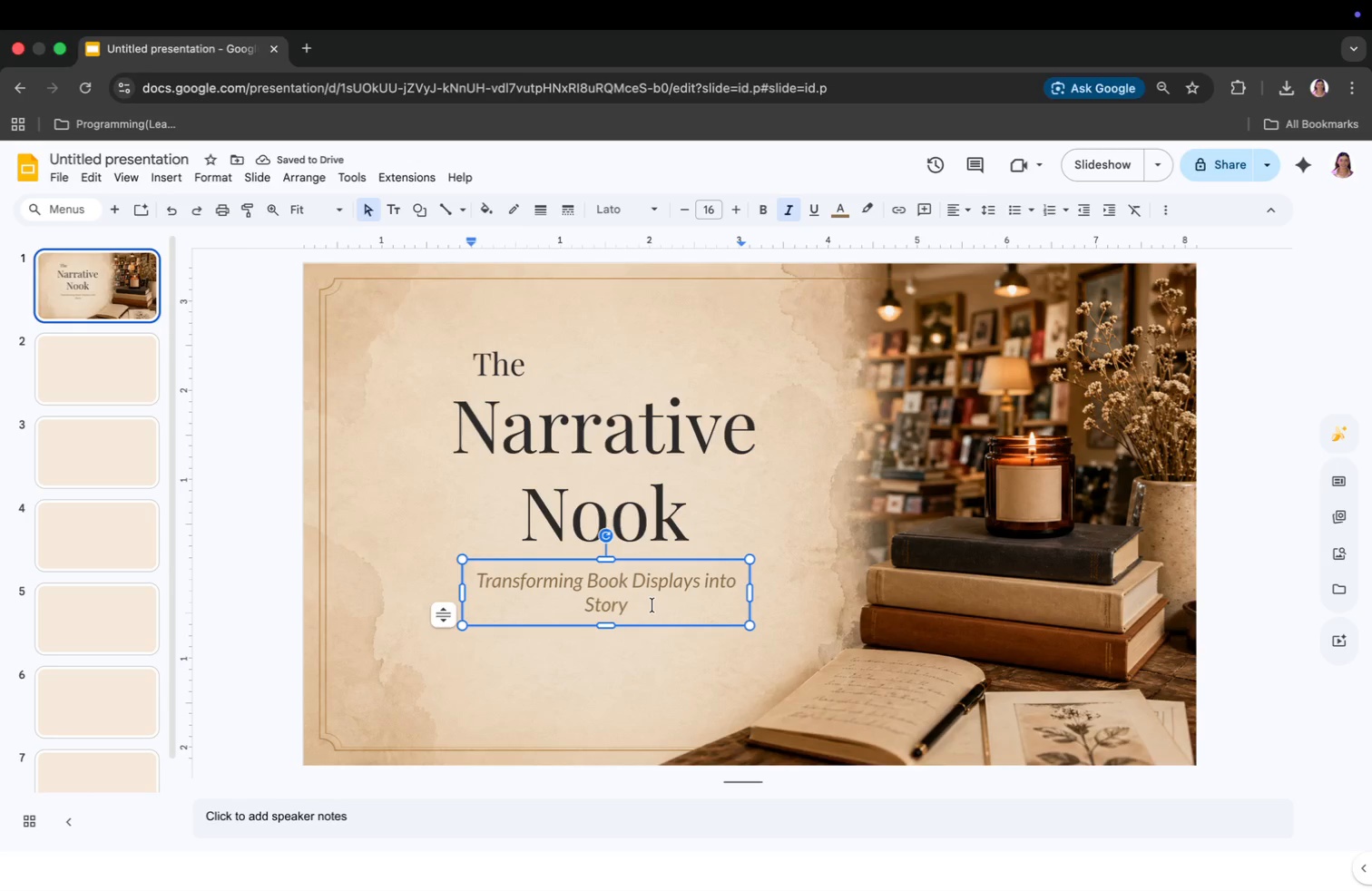 
type(-Driven Sales)
 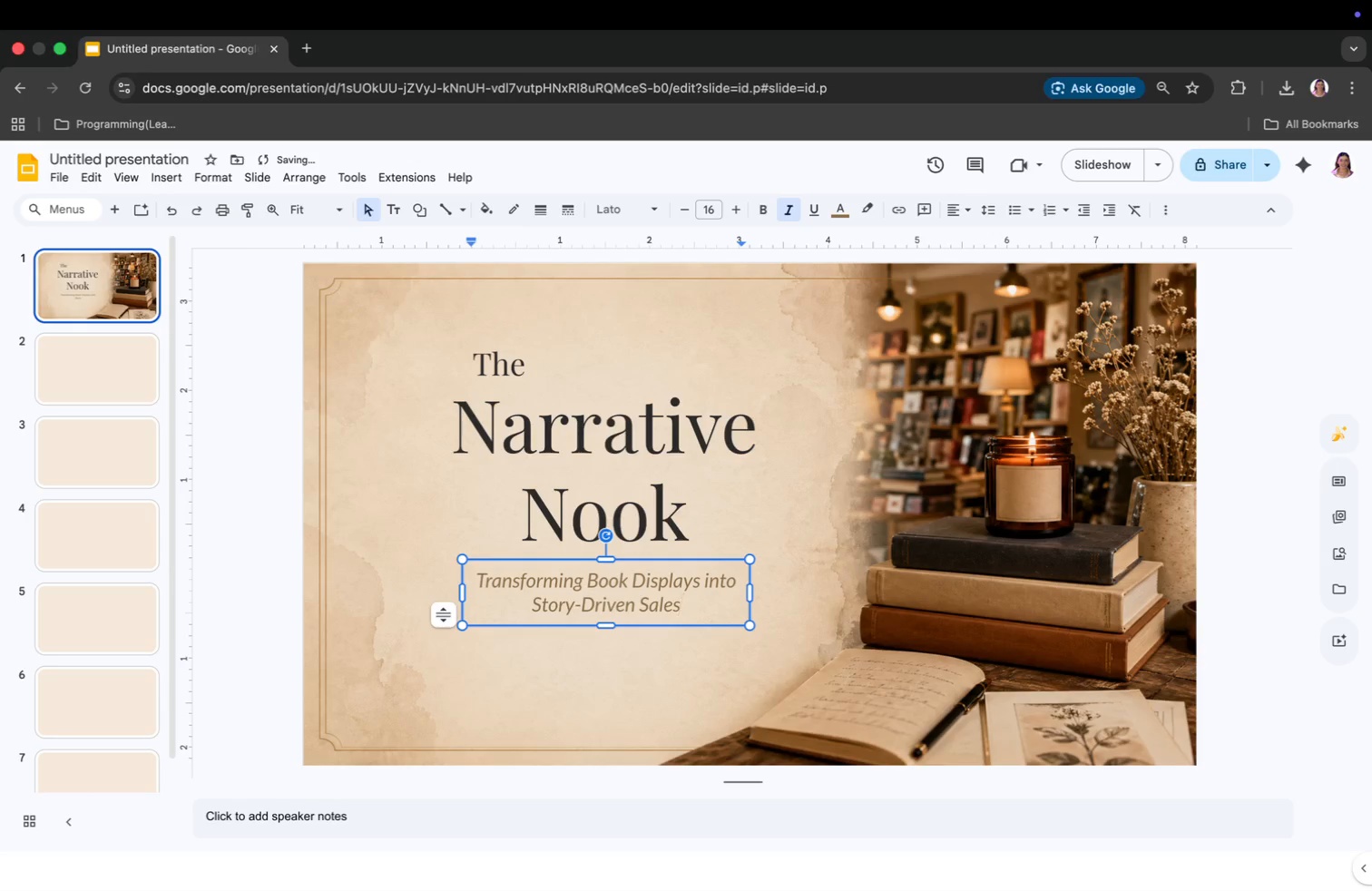 
left_click([656, 671])
 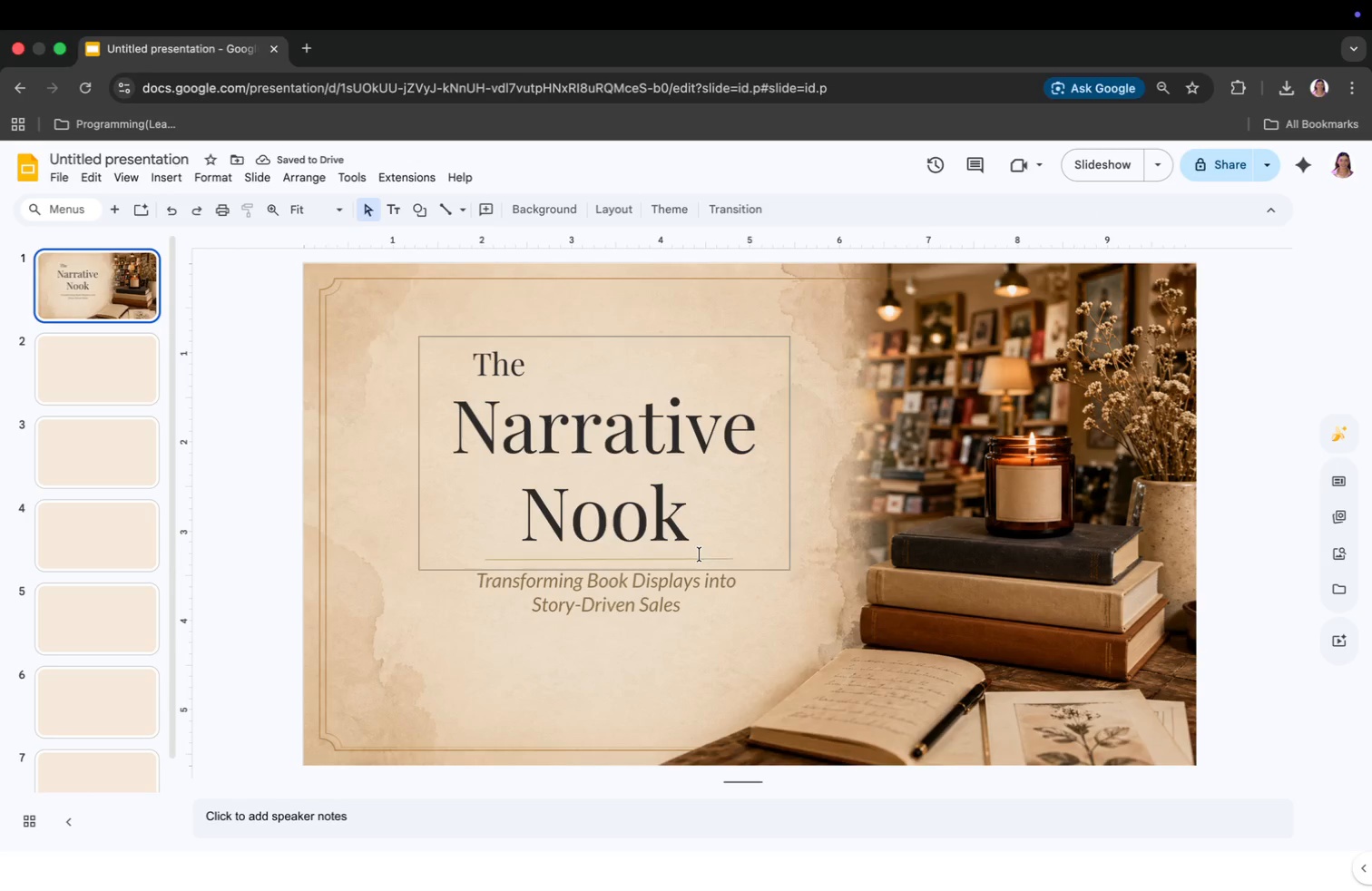 
right_click([700, 554])
 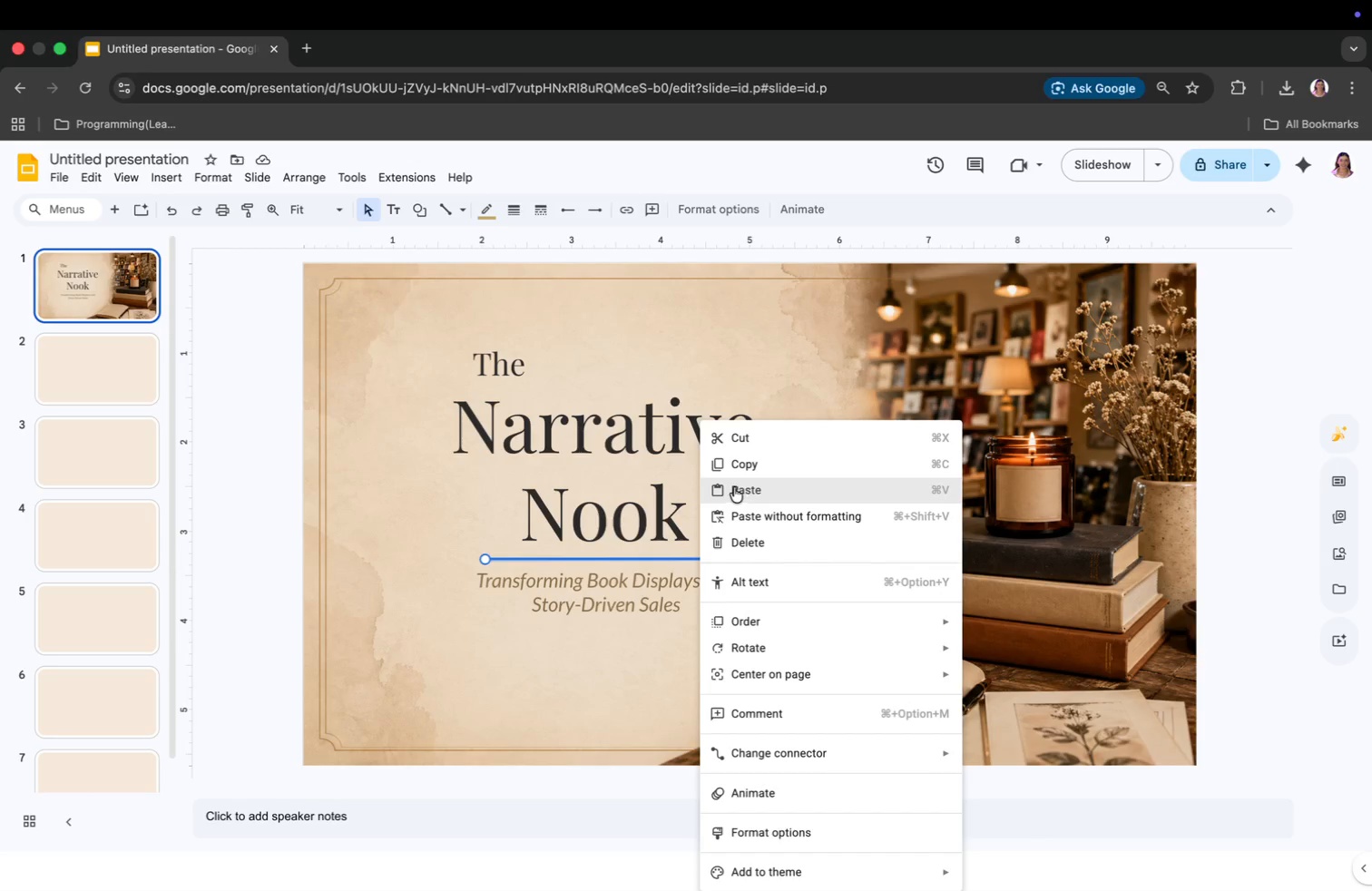 
left_click([735, 470])
 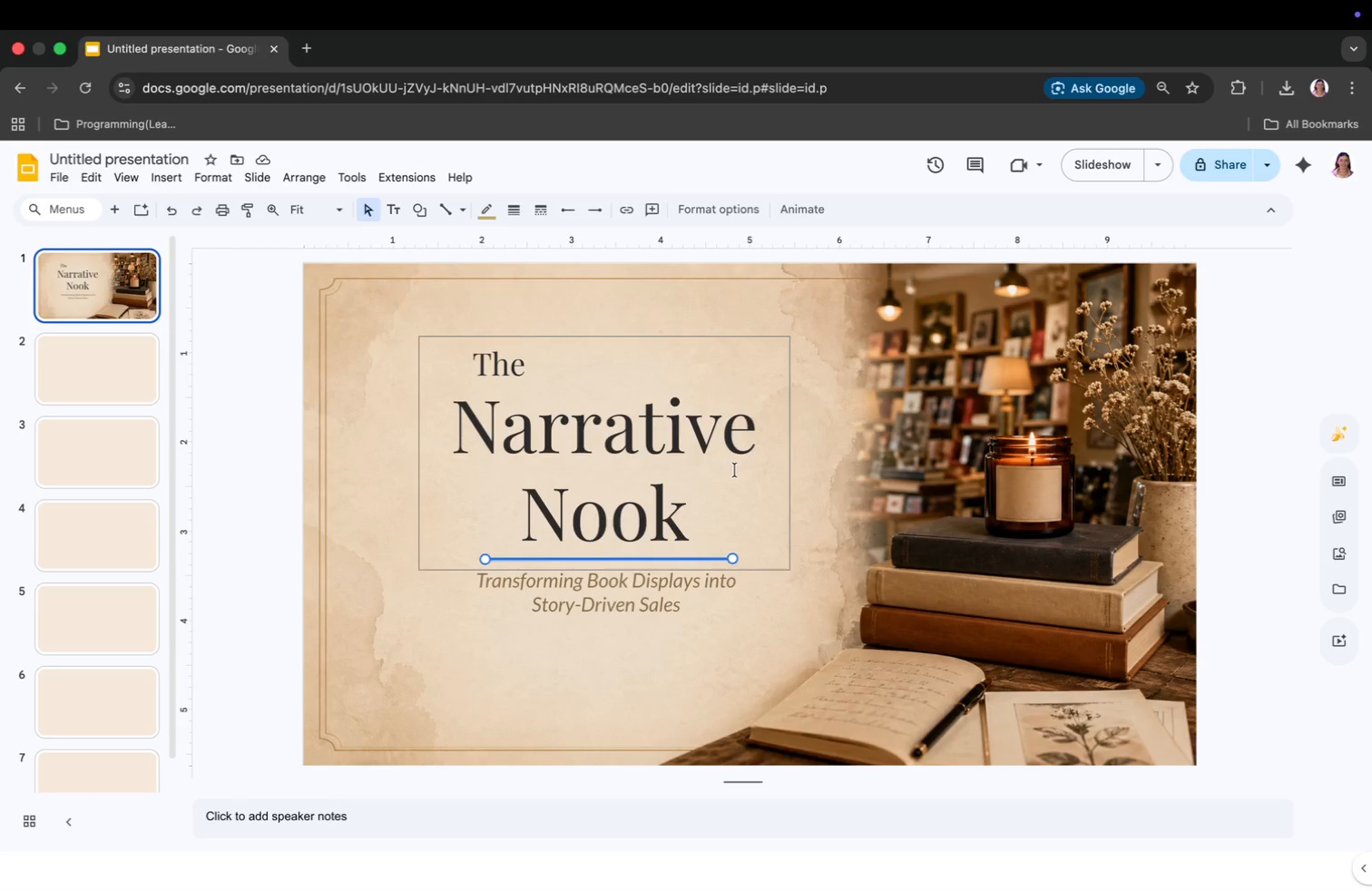 
key(Meta+V)
 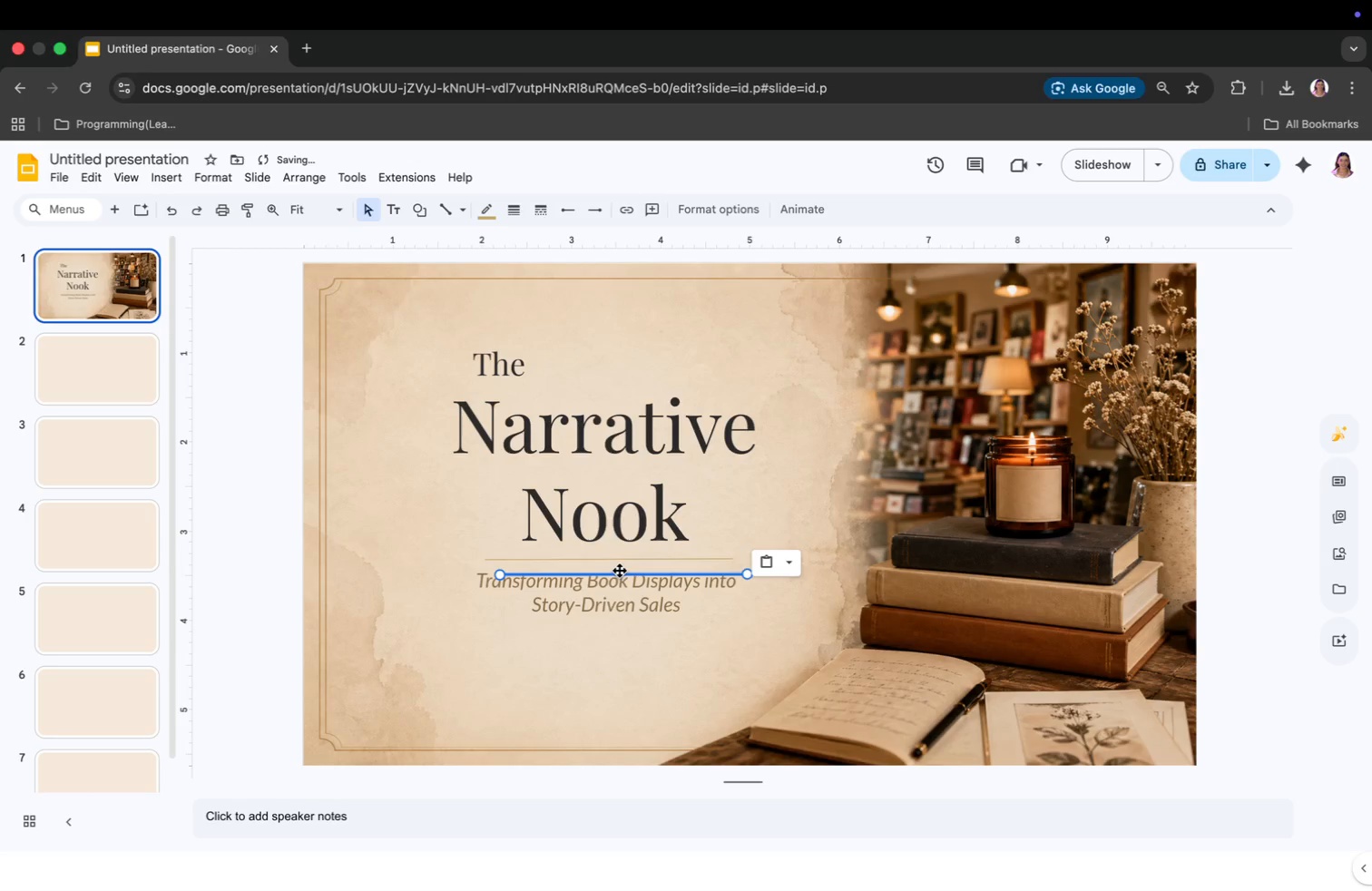 
left_click_drag(start_coordinate=[620, 571], to_coordinate=[612, 625])
 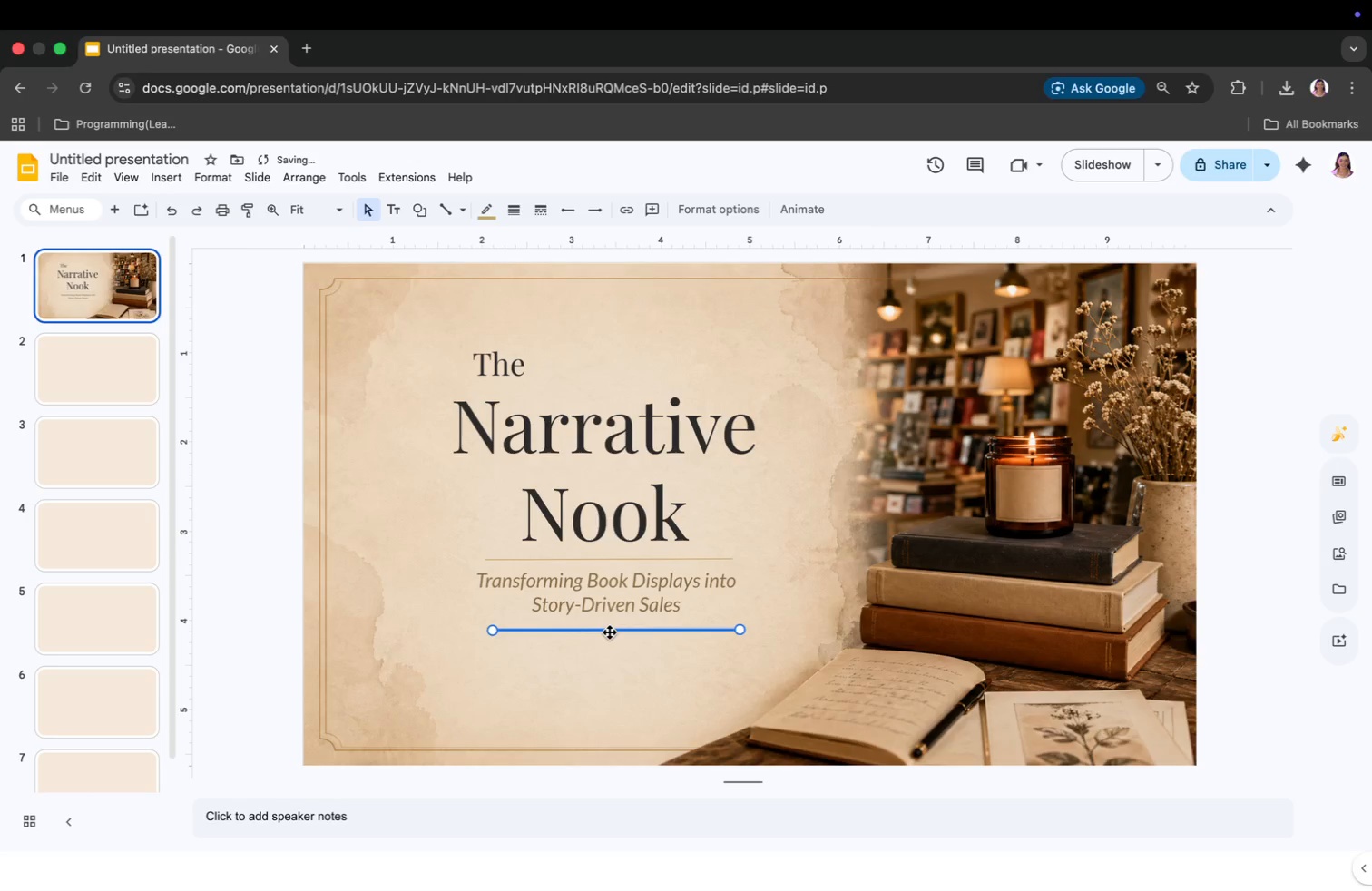 
left_click([608, 669])
 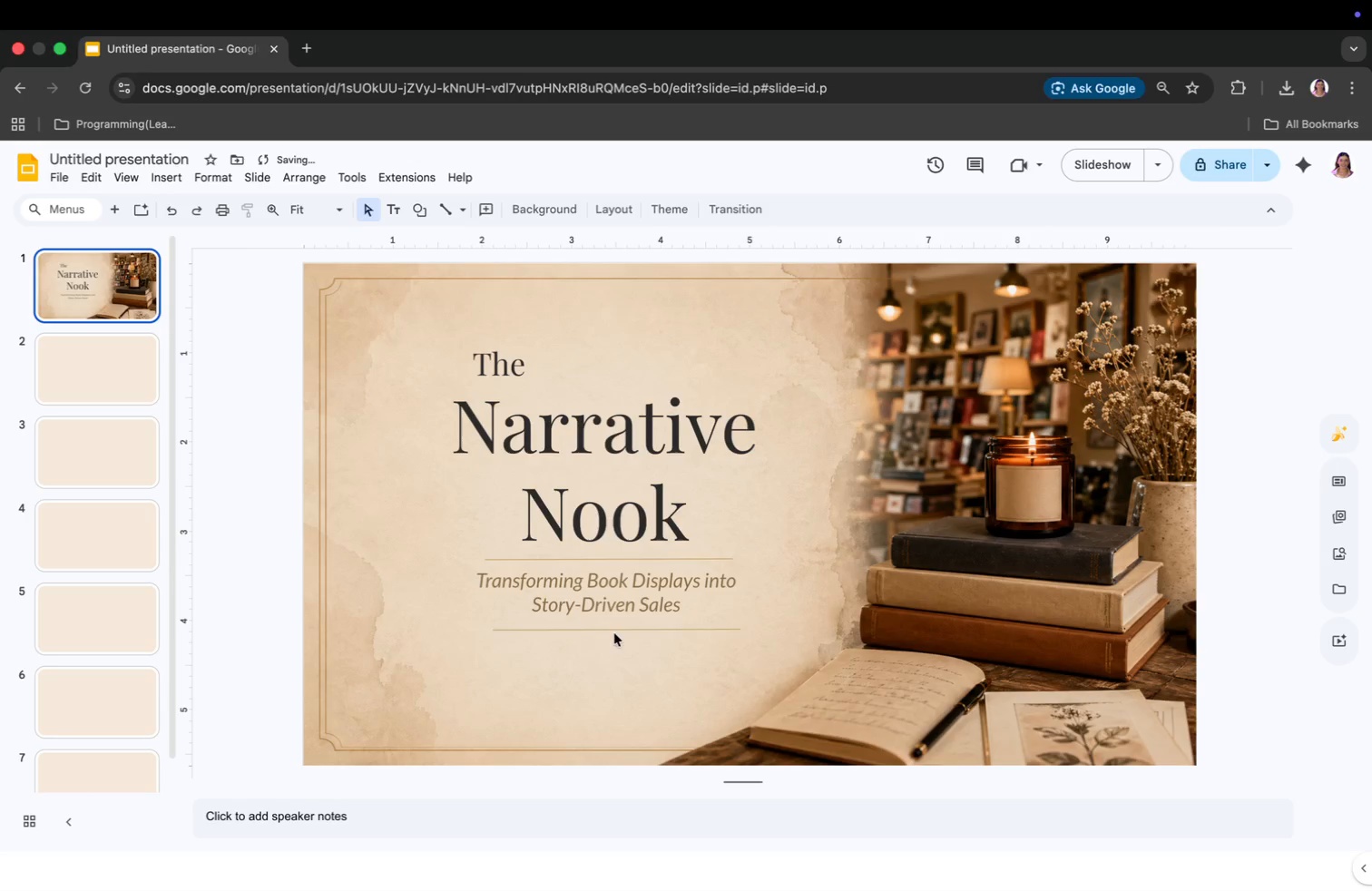 
left_click_drag(start_coordinate=[614, 632], to_coordinate=[603, 632])
 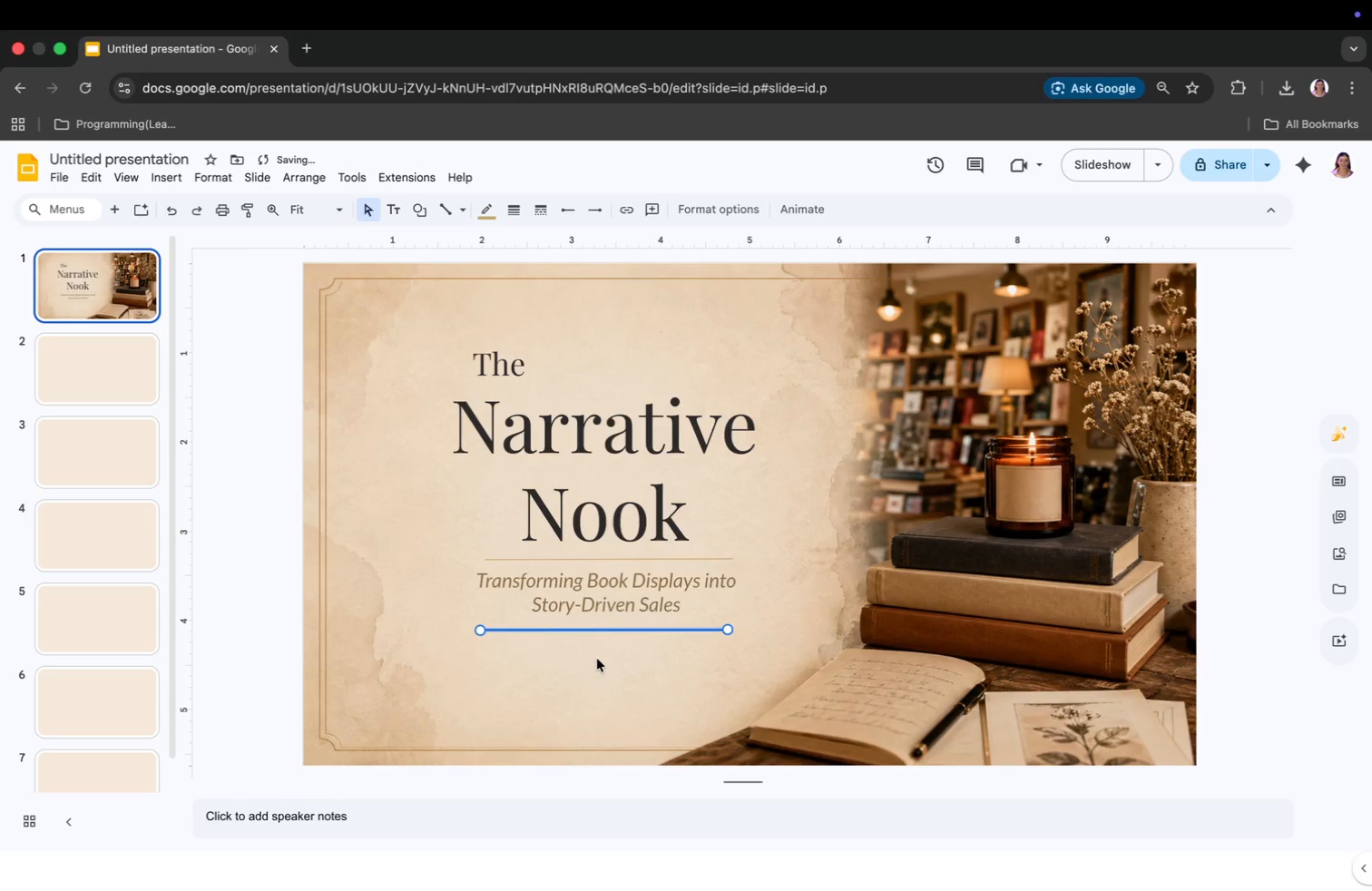 
left_click([595, 671])
 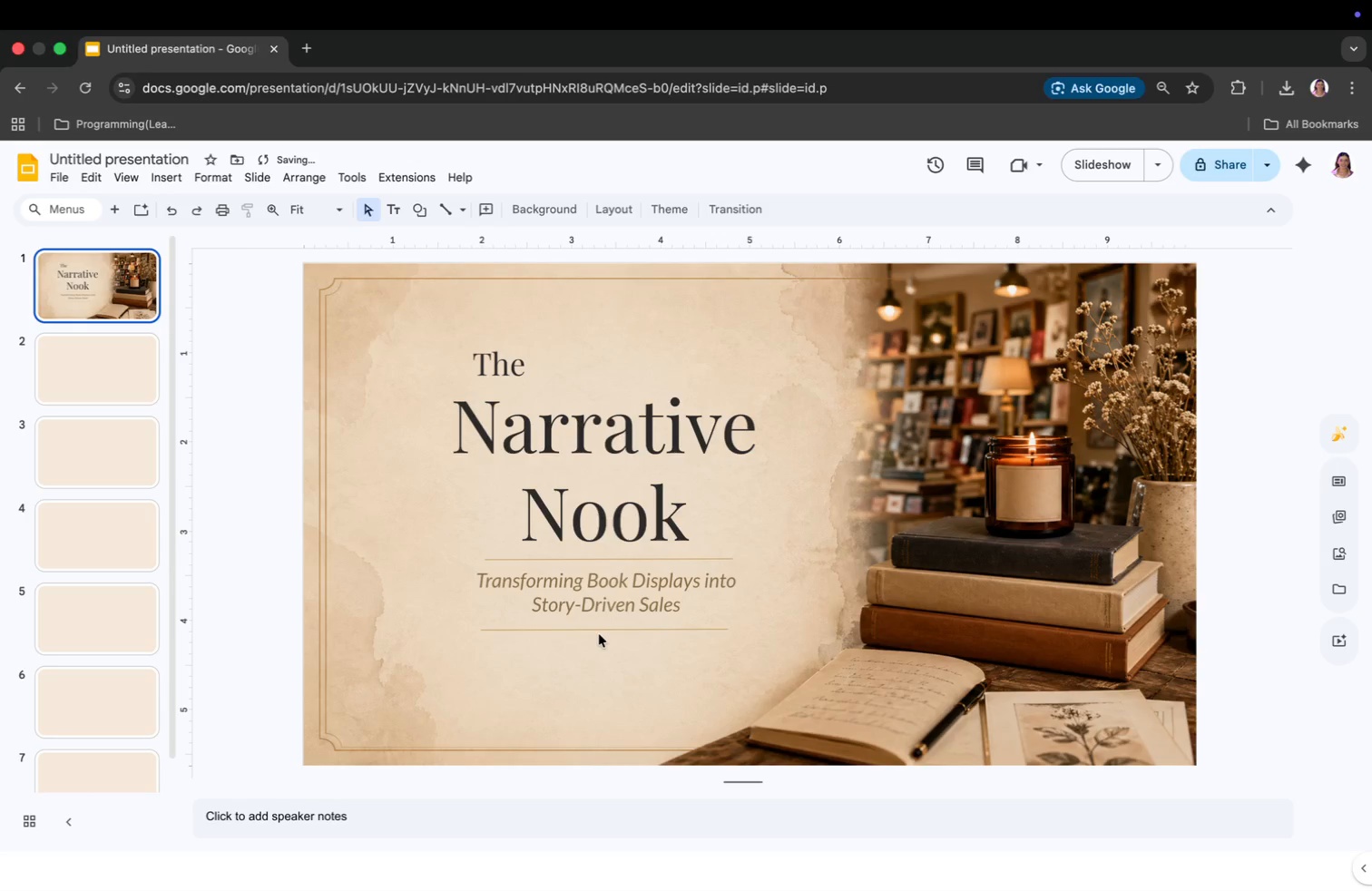 
left_click_drag(start_coordinate=[599, 631], to_coordinate=[604, 631])
 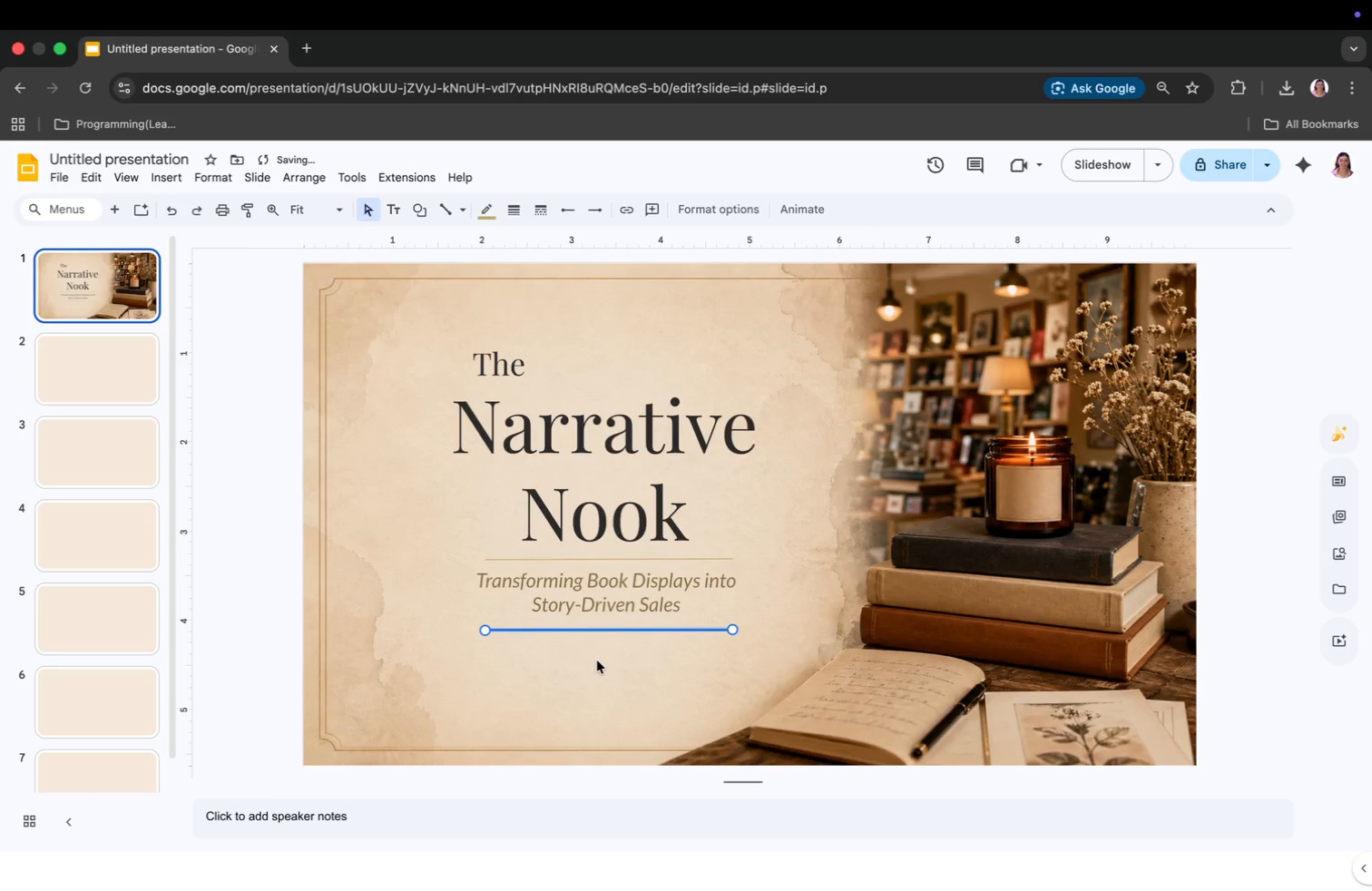 
left_click([596, 661])
 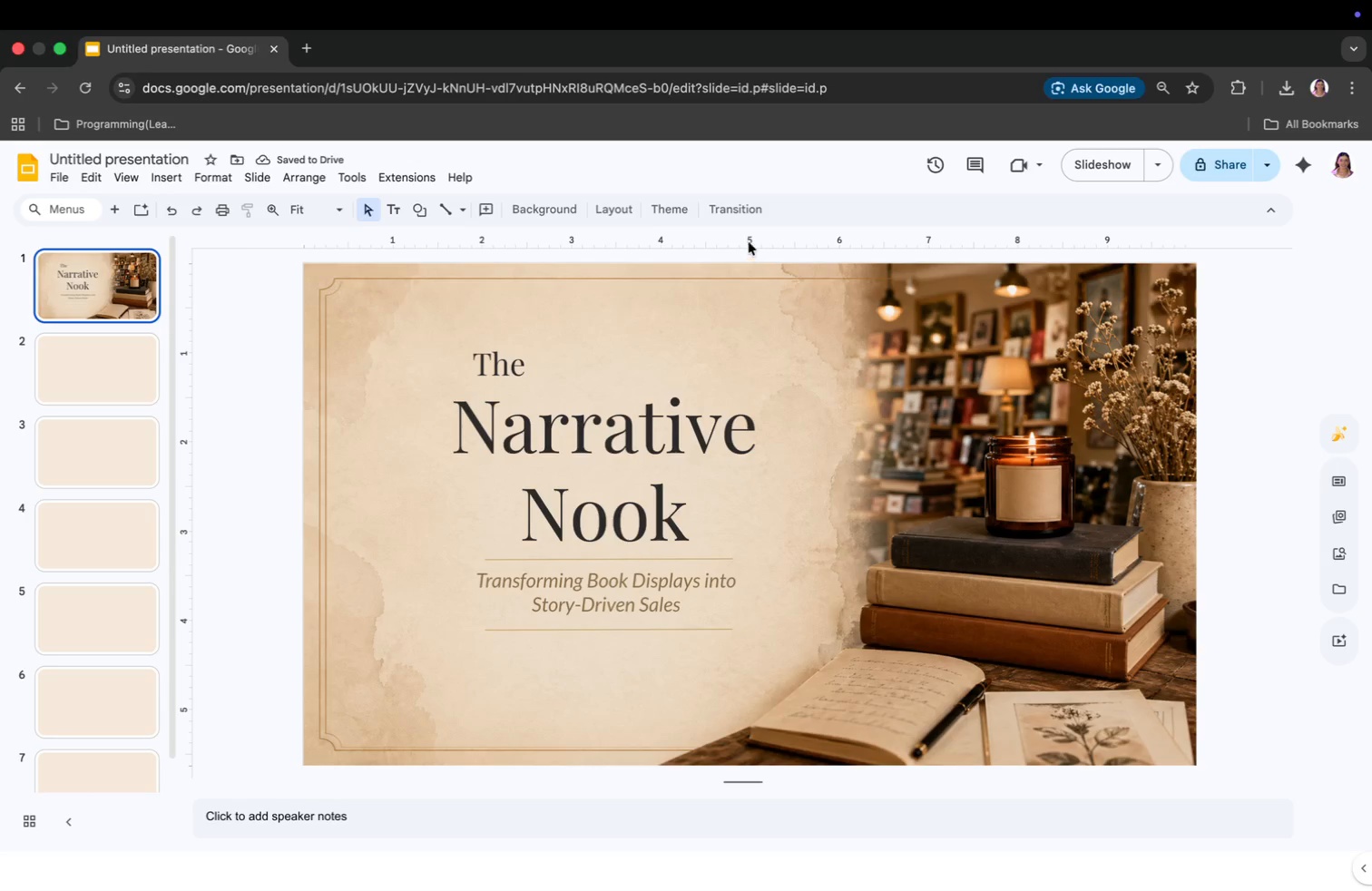 
wait(5.37)
 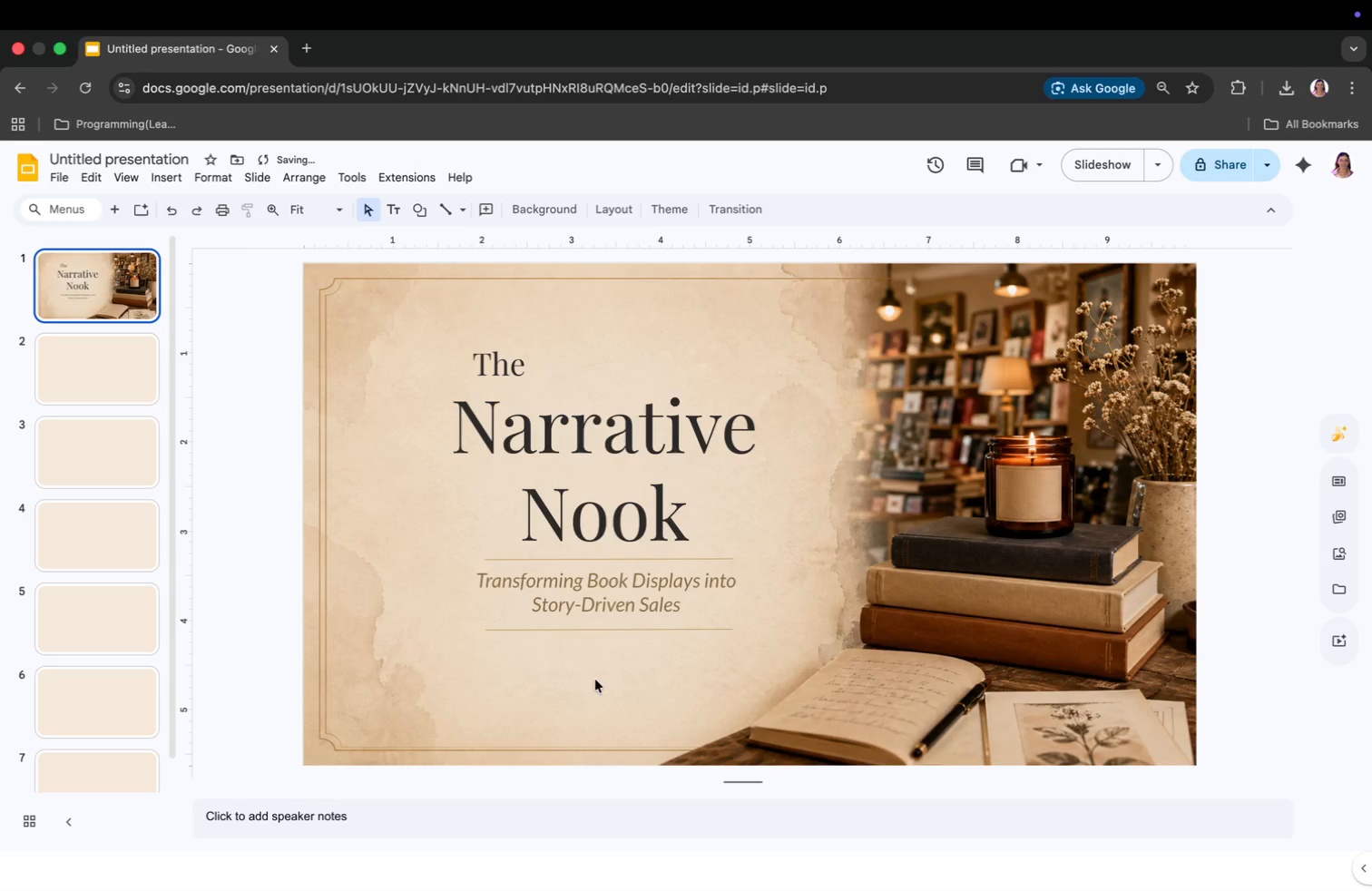 
left_click([161, 175])
 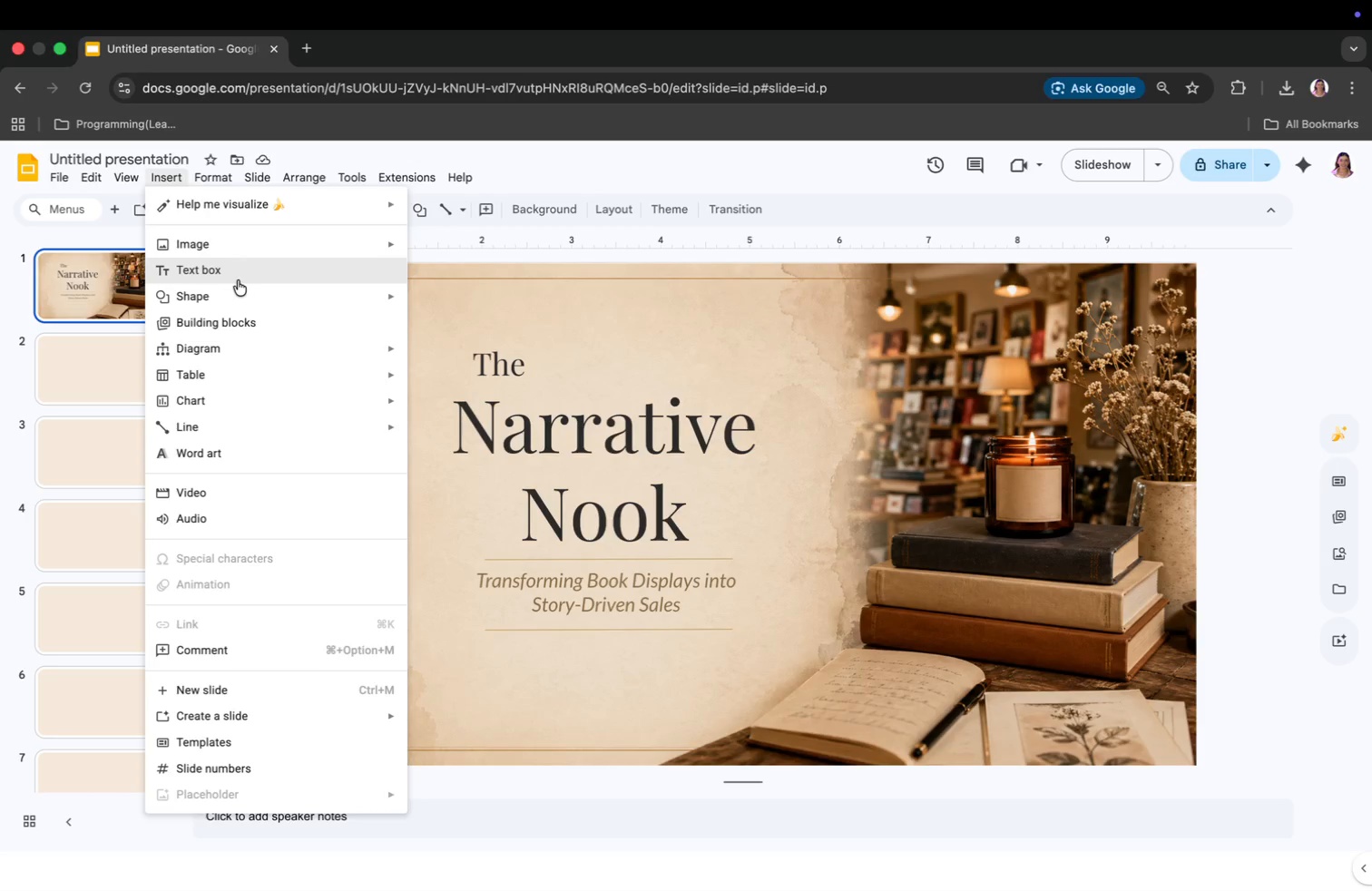 
left_click([239, 271])
 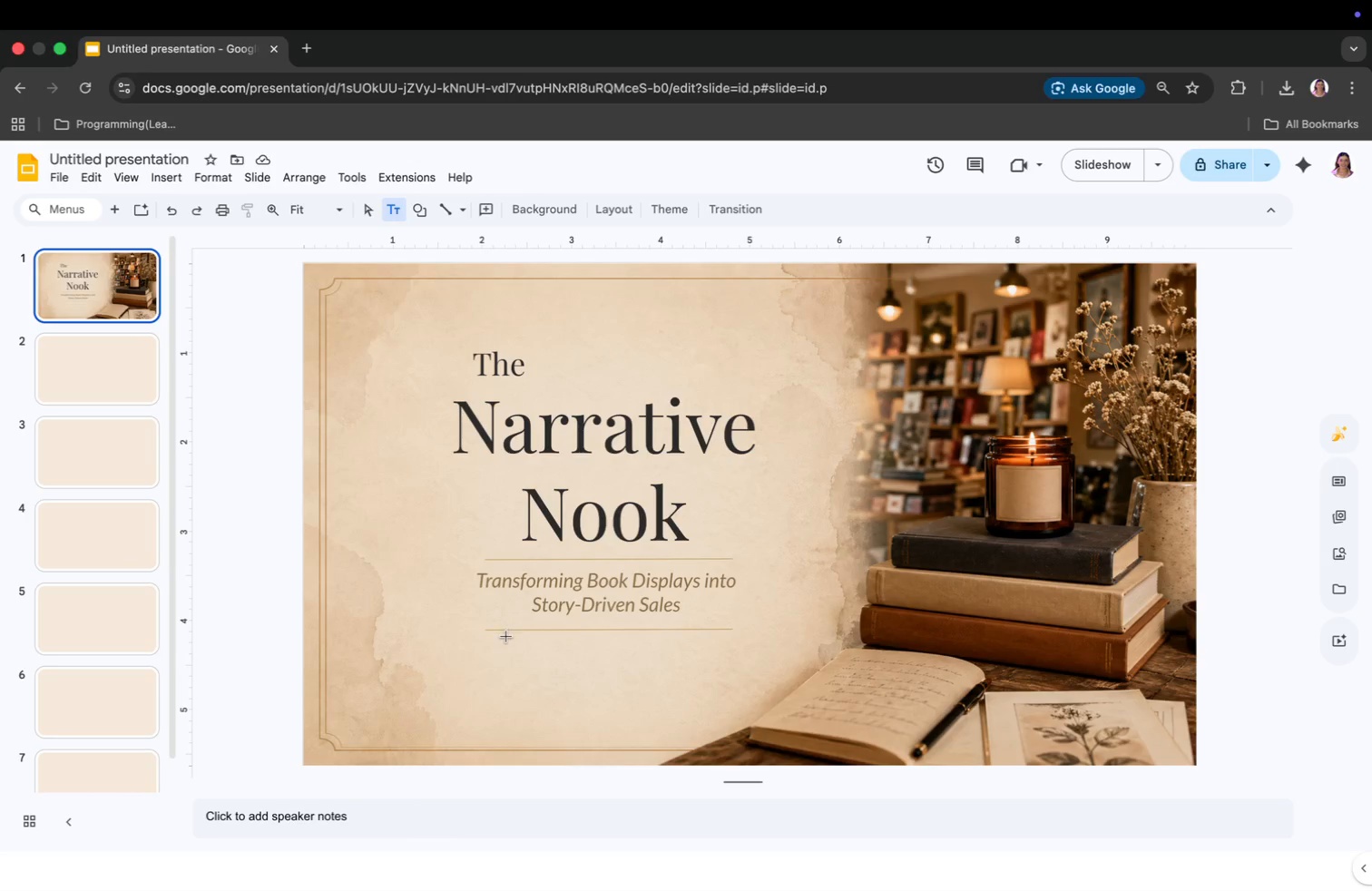 
left_click([508, 660])
 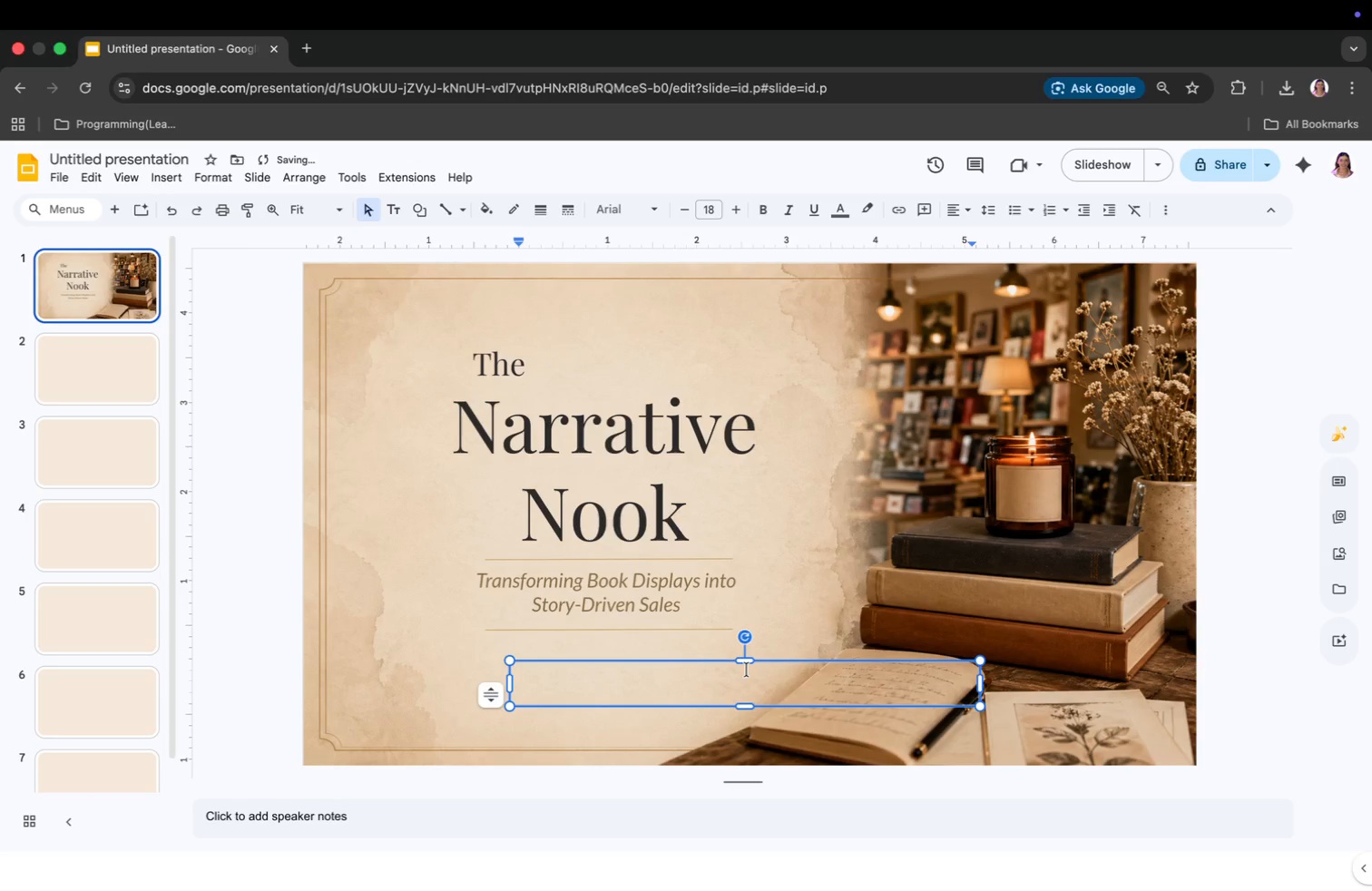 
left_click_drag(start_coordinate=[747, 666], to_coordinate=[710, 640])
 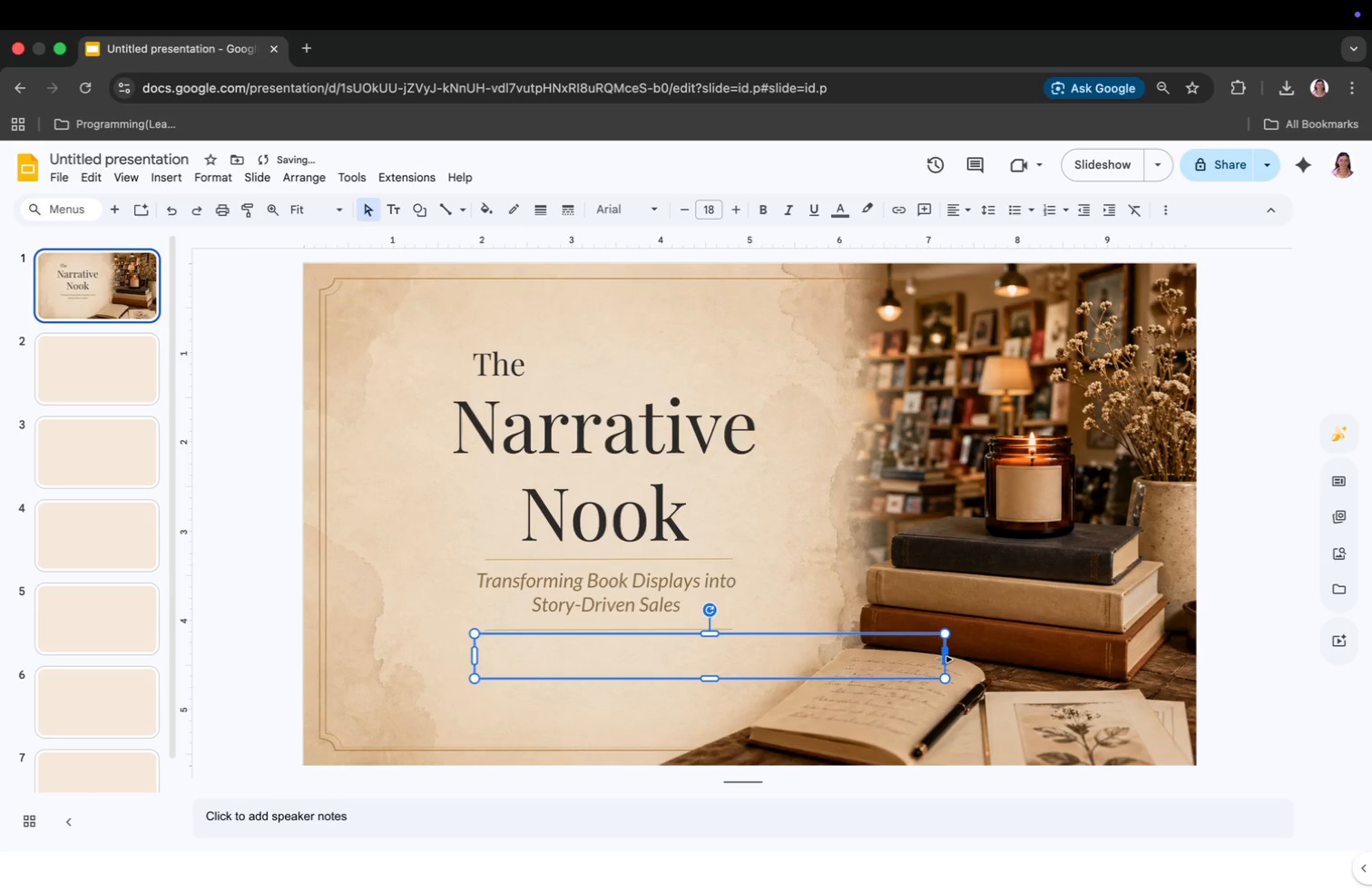 
left_click_drag(start_coordinate=[943, 660], to_coordinate=[752, 657])
 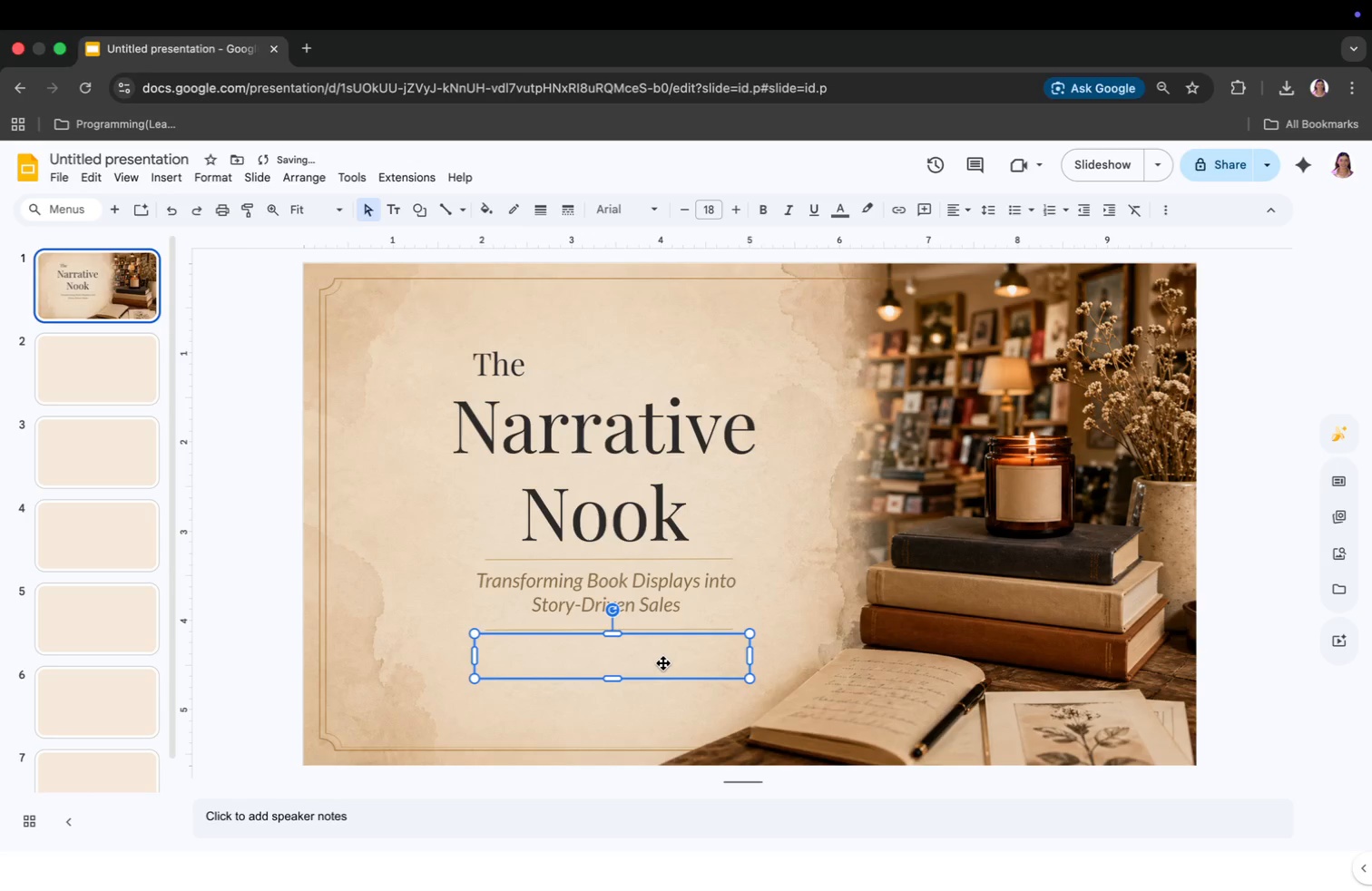 
double_click([663, 663])
 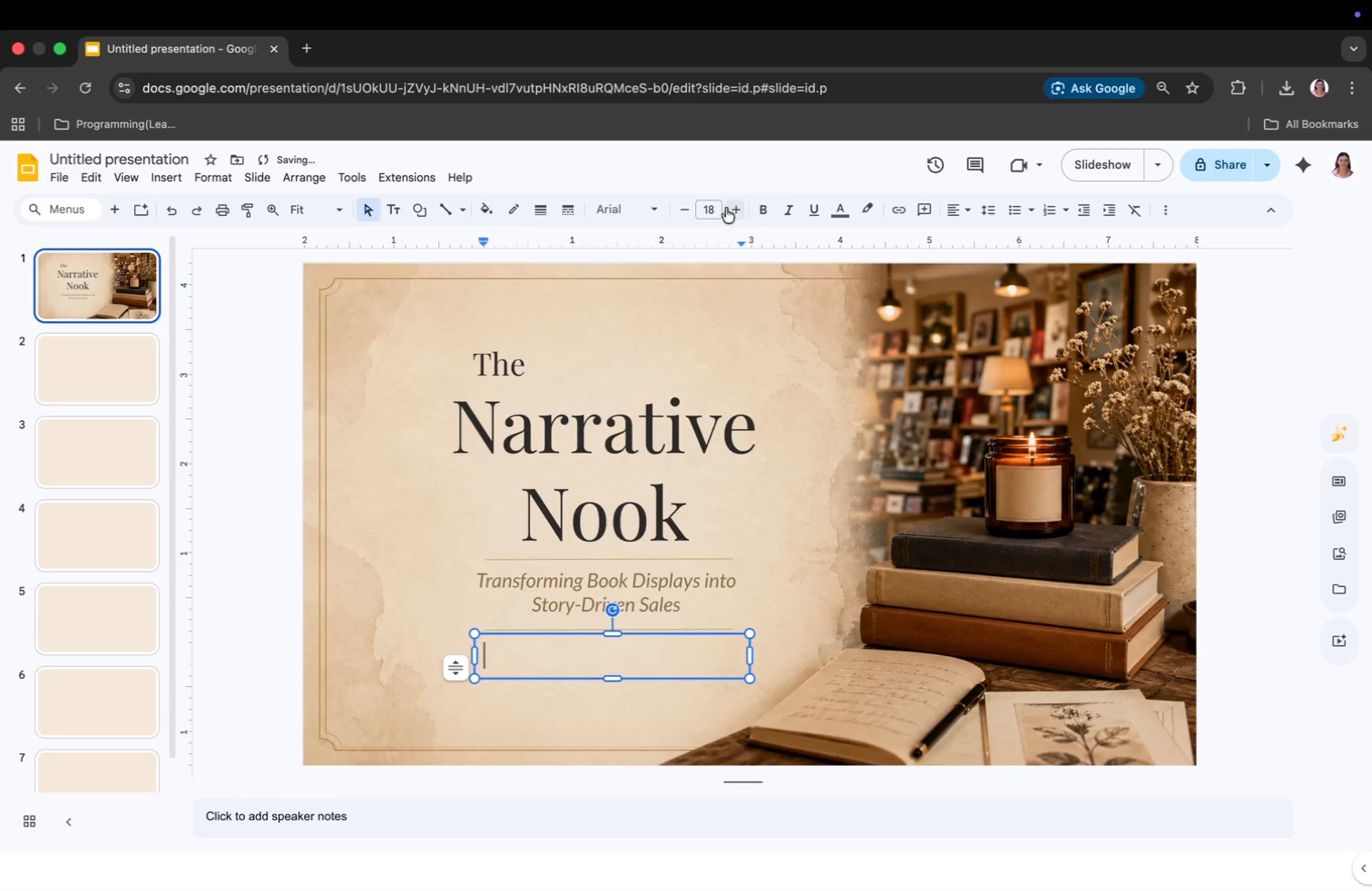 
left_click([632, 216])
 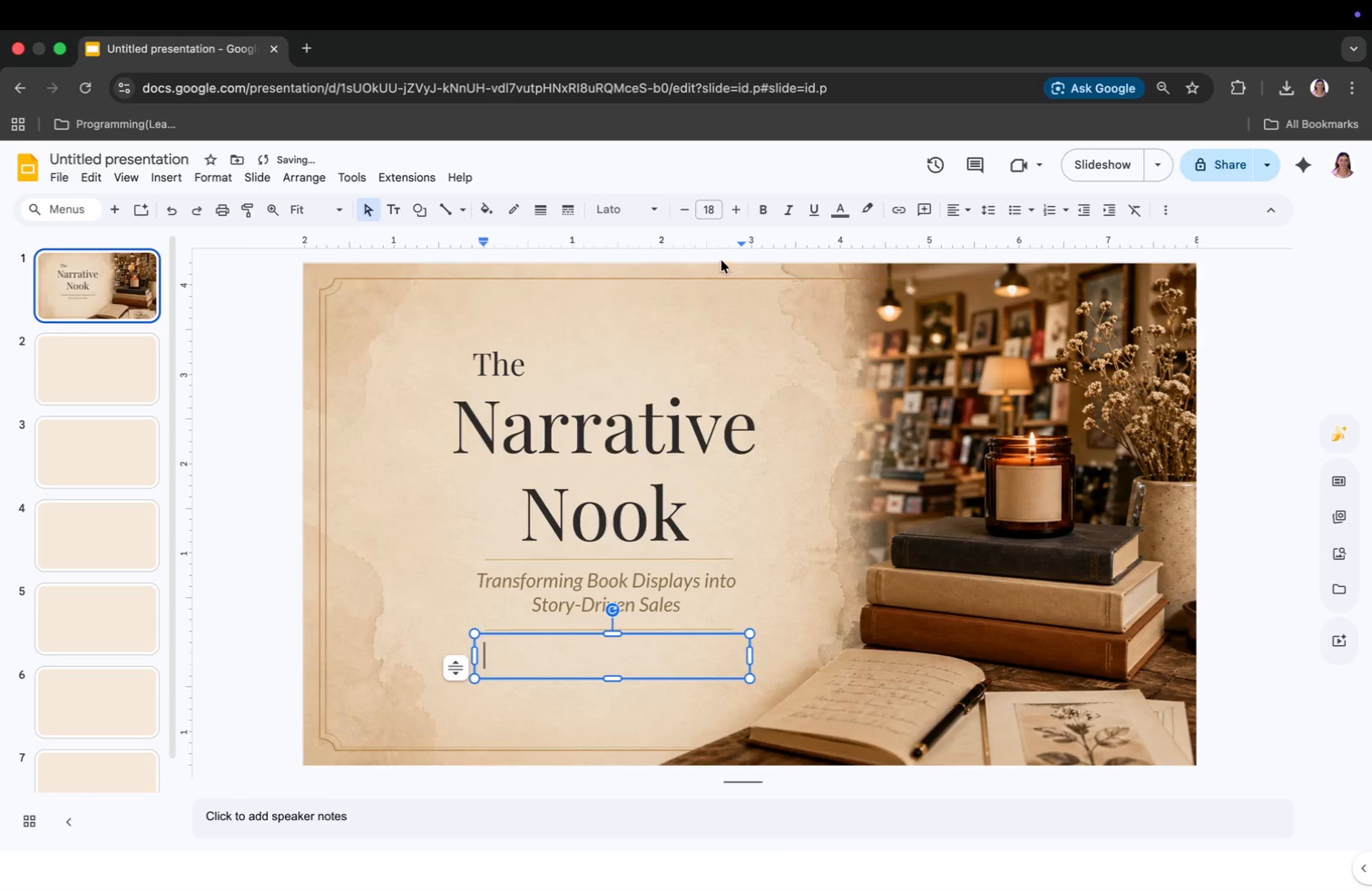 
left_click([715, 208])
 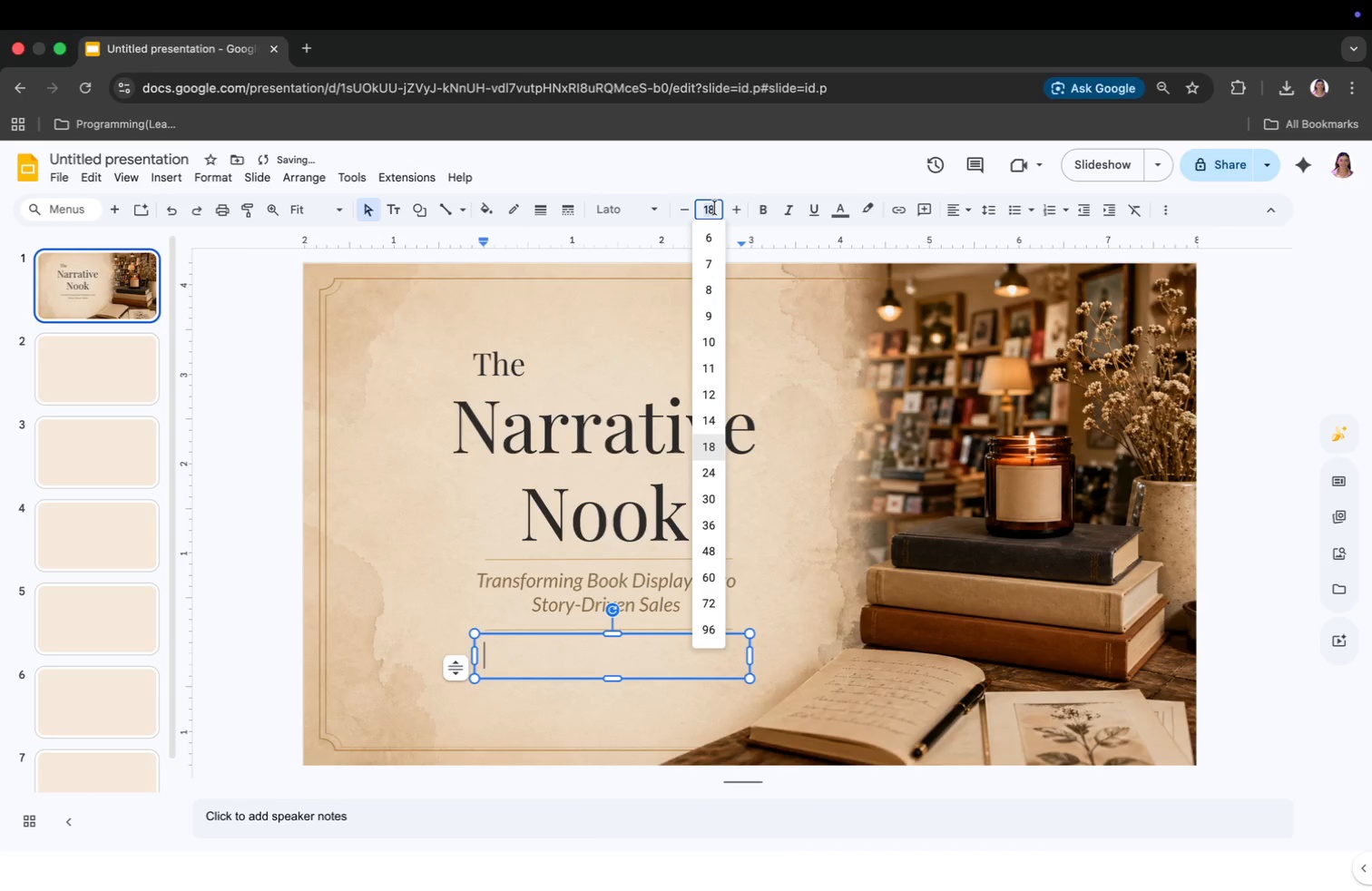 
type(12)
 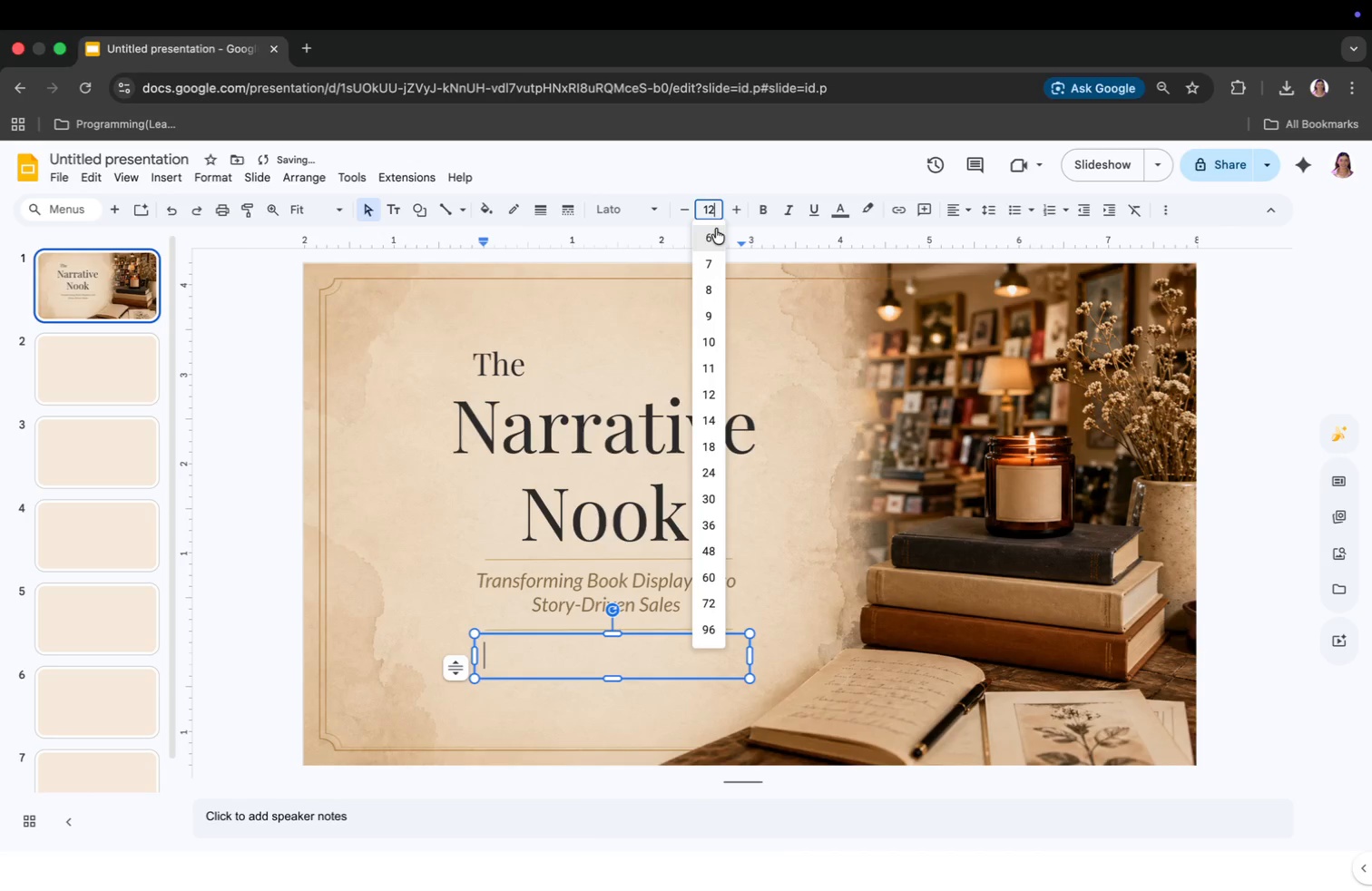 
key(Enter)
 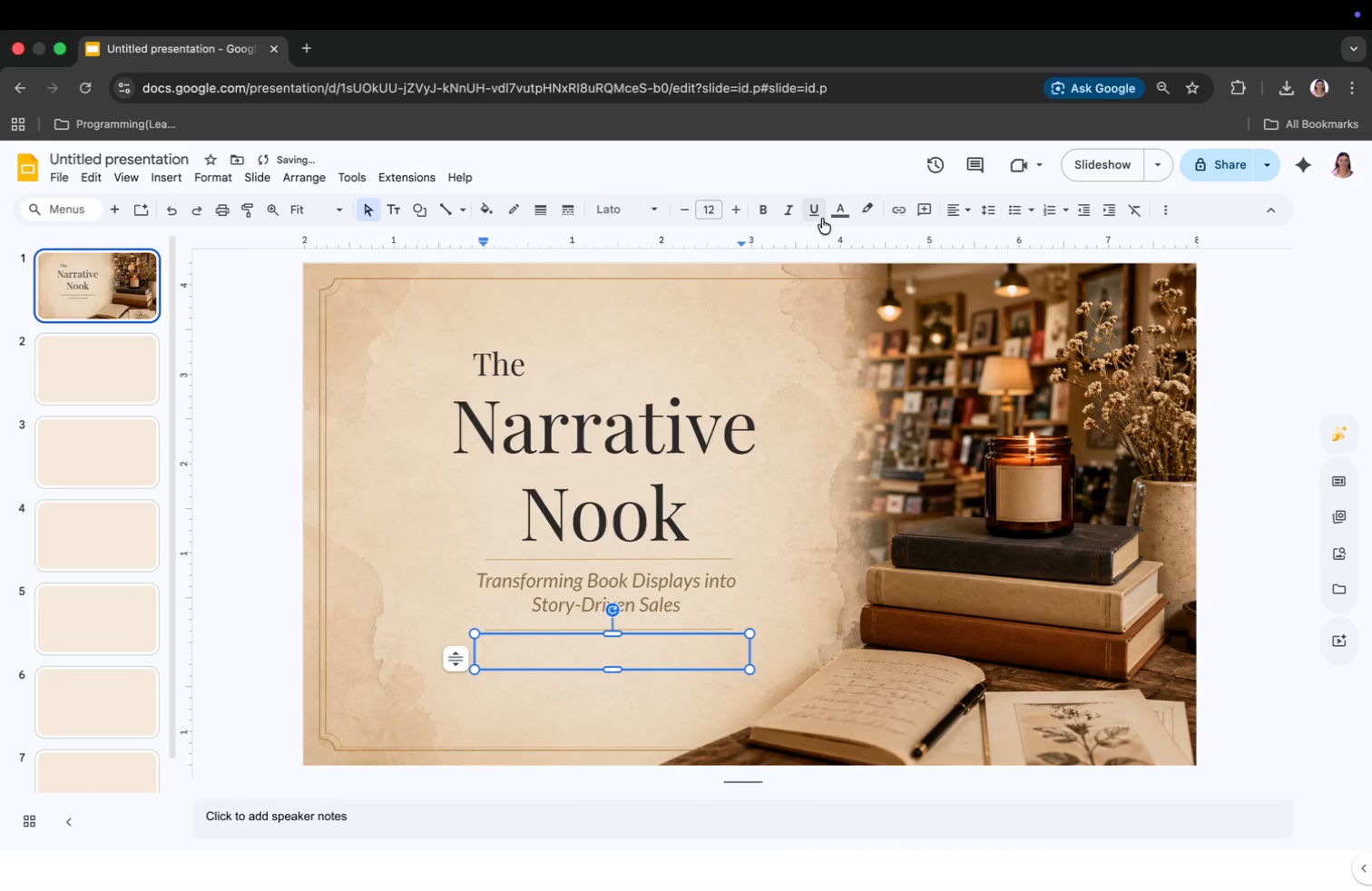 
left_click([839, 211])
 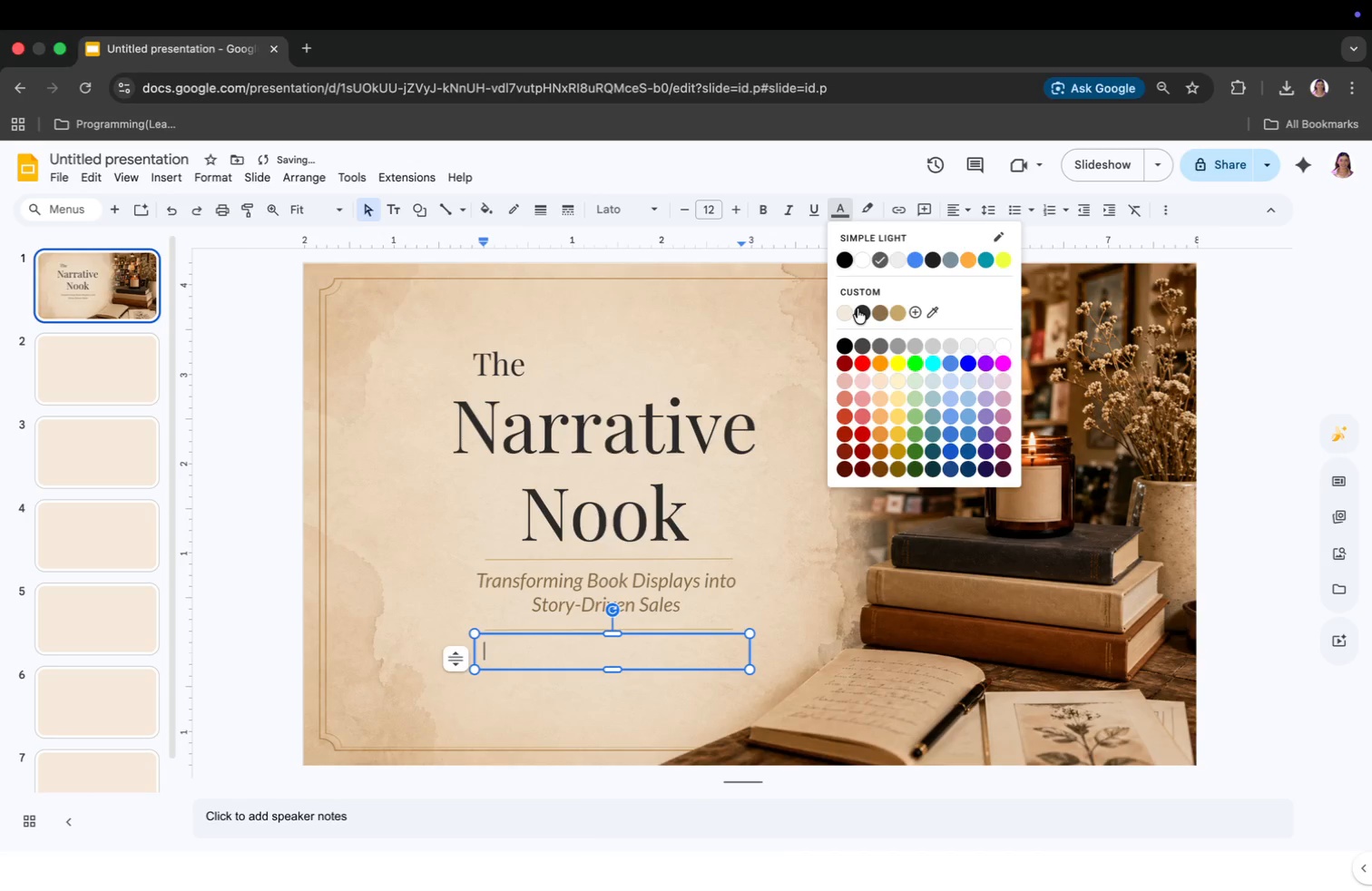 
left_click([858, 308])
 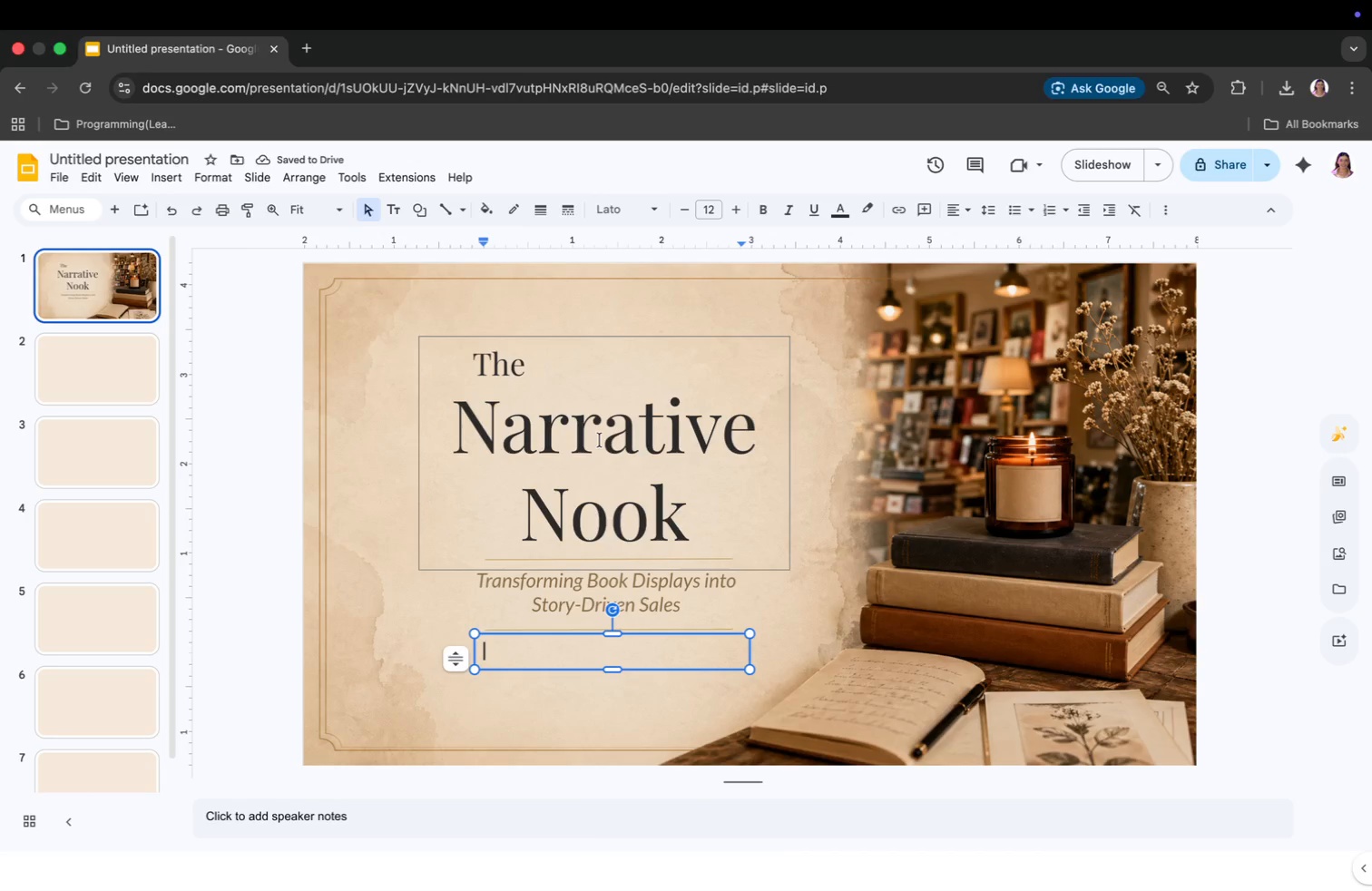 
type(A 12-WEEK VISUAL MERCHANDISING Q)
key(Backspace)
type(WORKSHOP)
 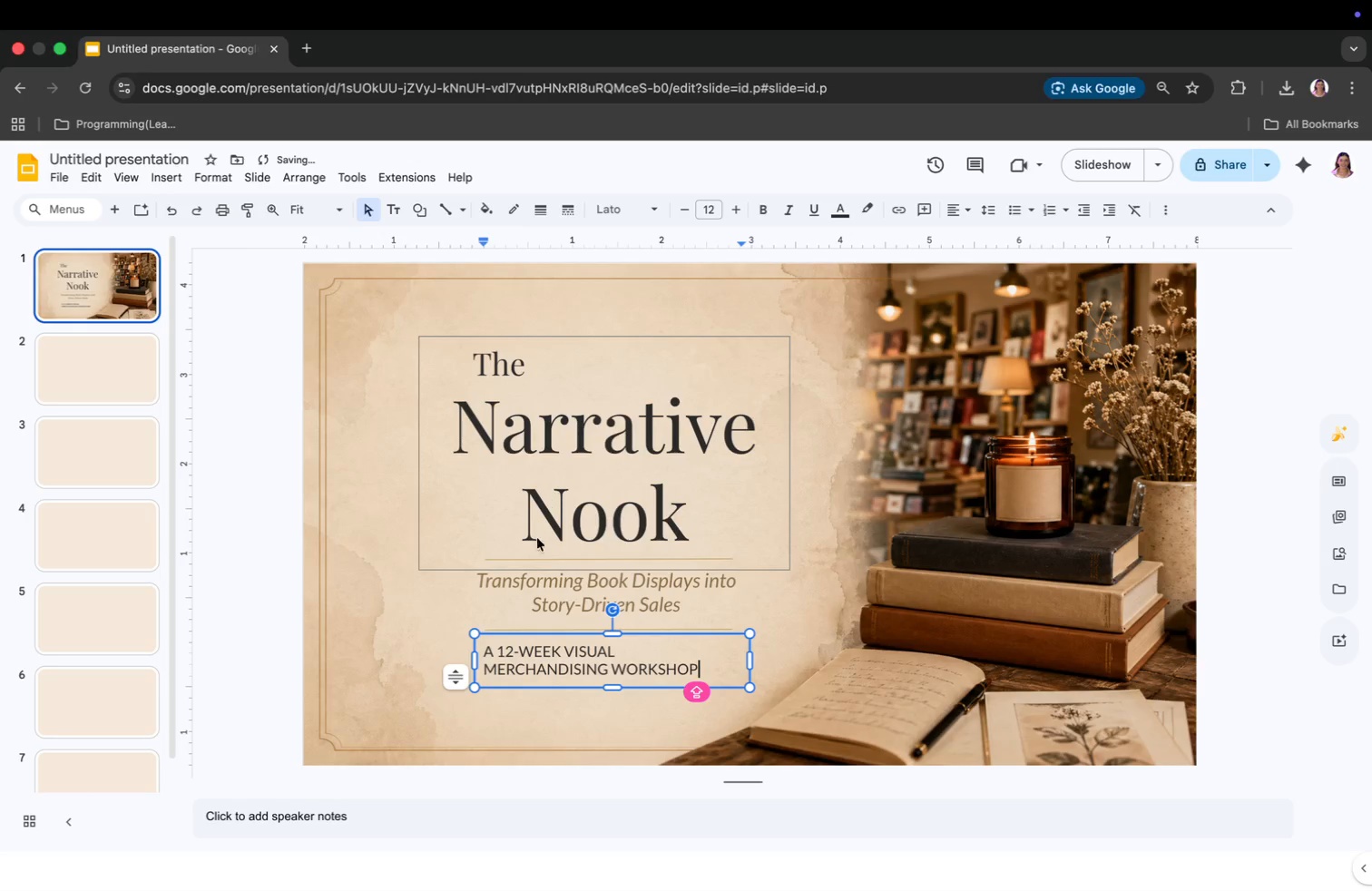 
left_click([565, 664])
 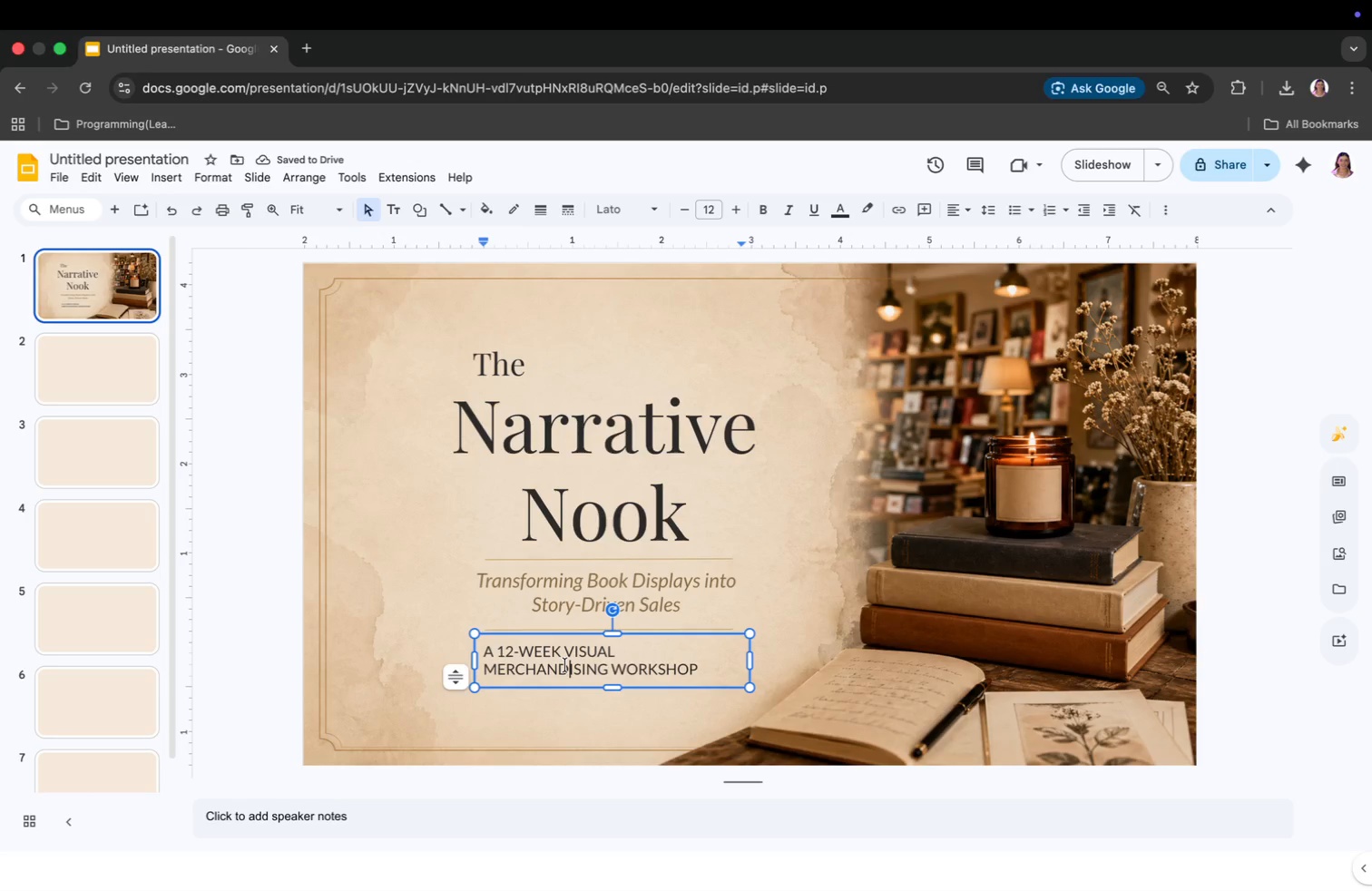 
key(Meta+CommandLeft)
 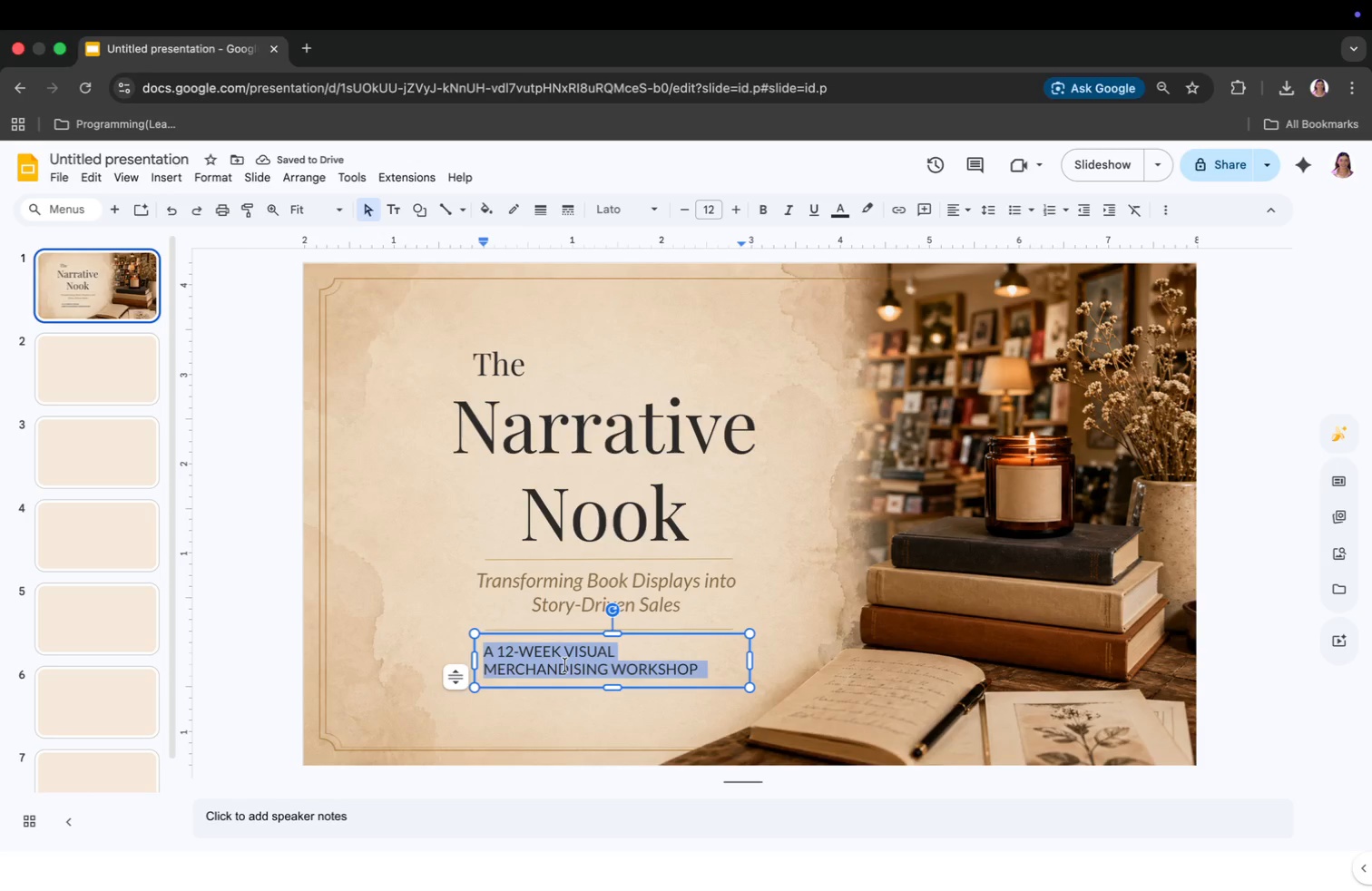 
key(Meta+A)
 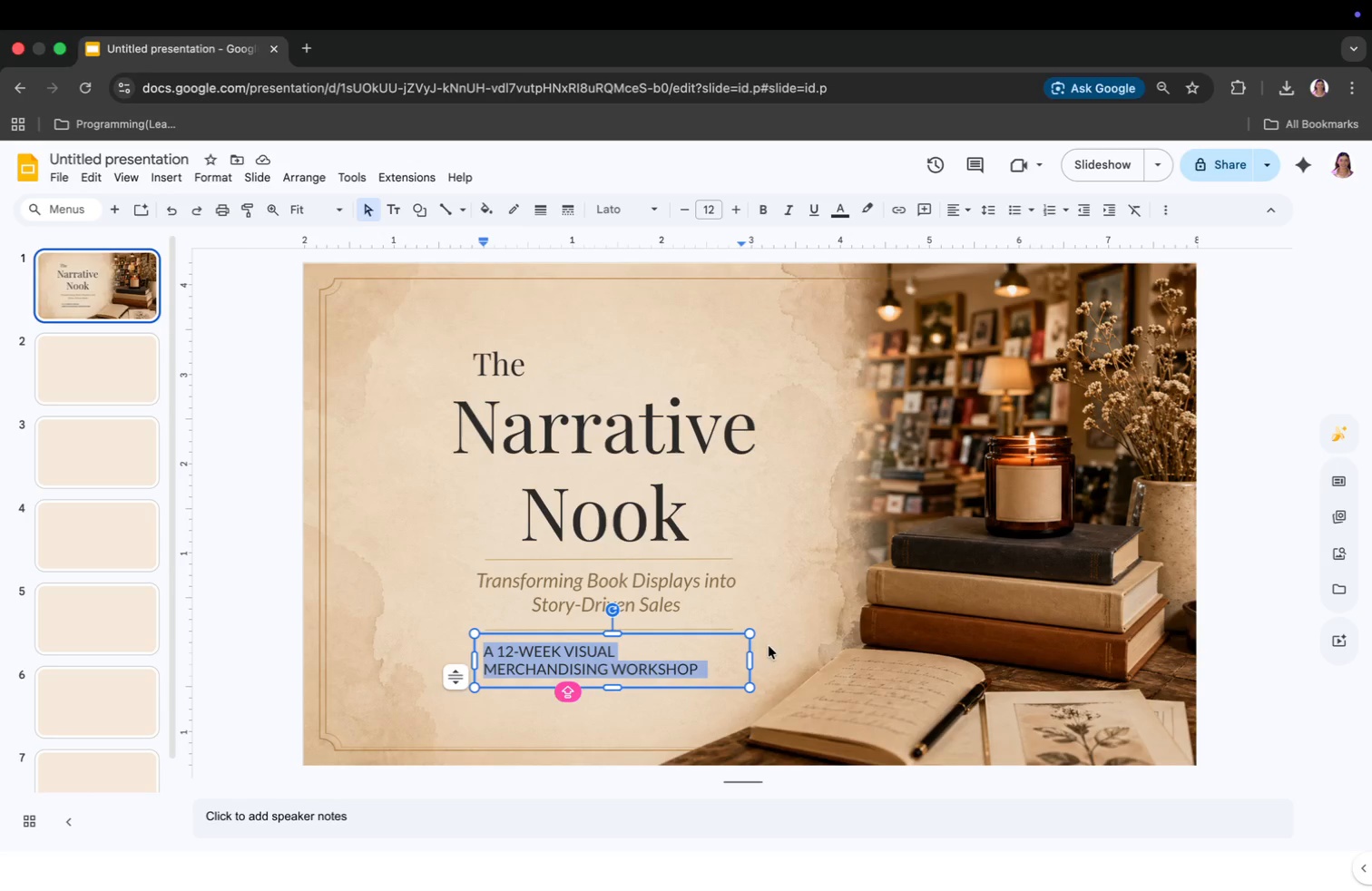 
left_click_drag(start_coordinate=[750, 661], to_coordinate=[779, 661])
 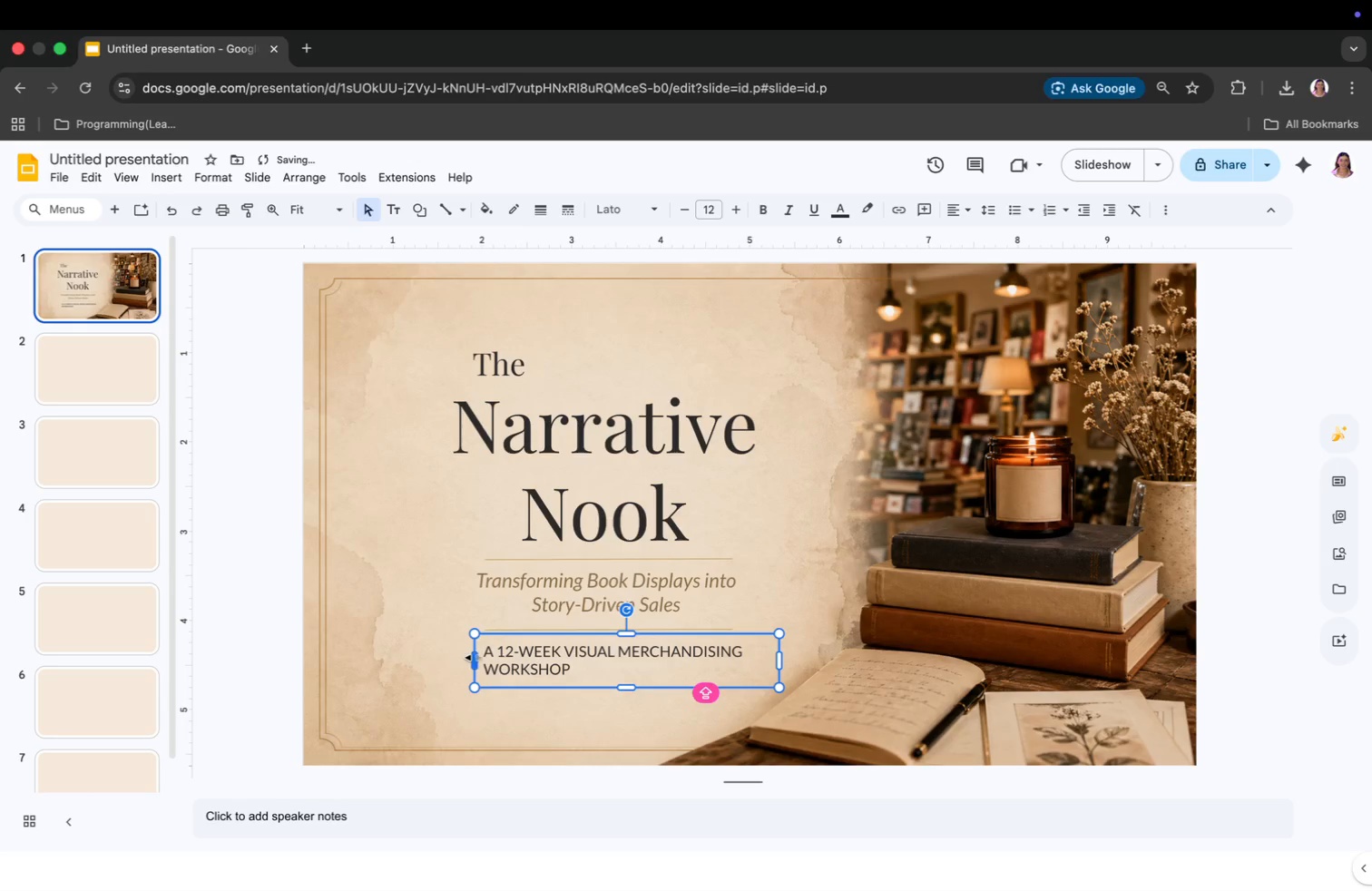 
left_click_drag(start_coordinate=[474, 658], to_coordinate=[455, 658])
 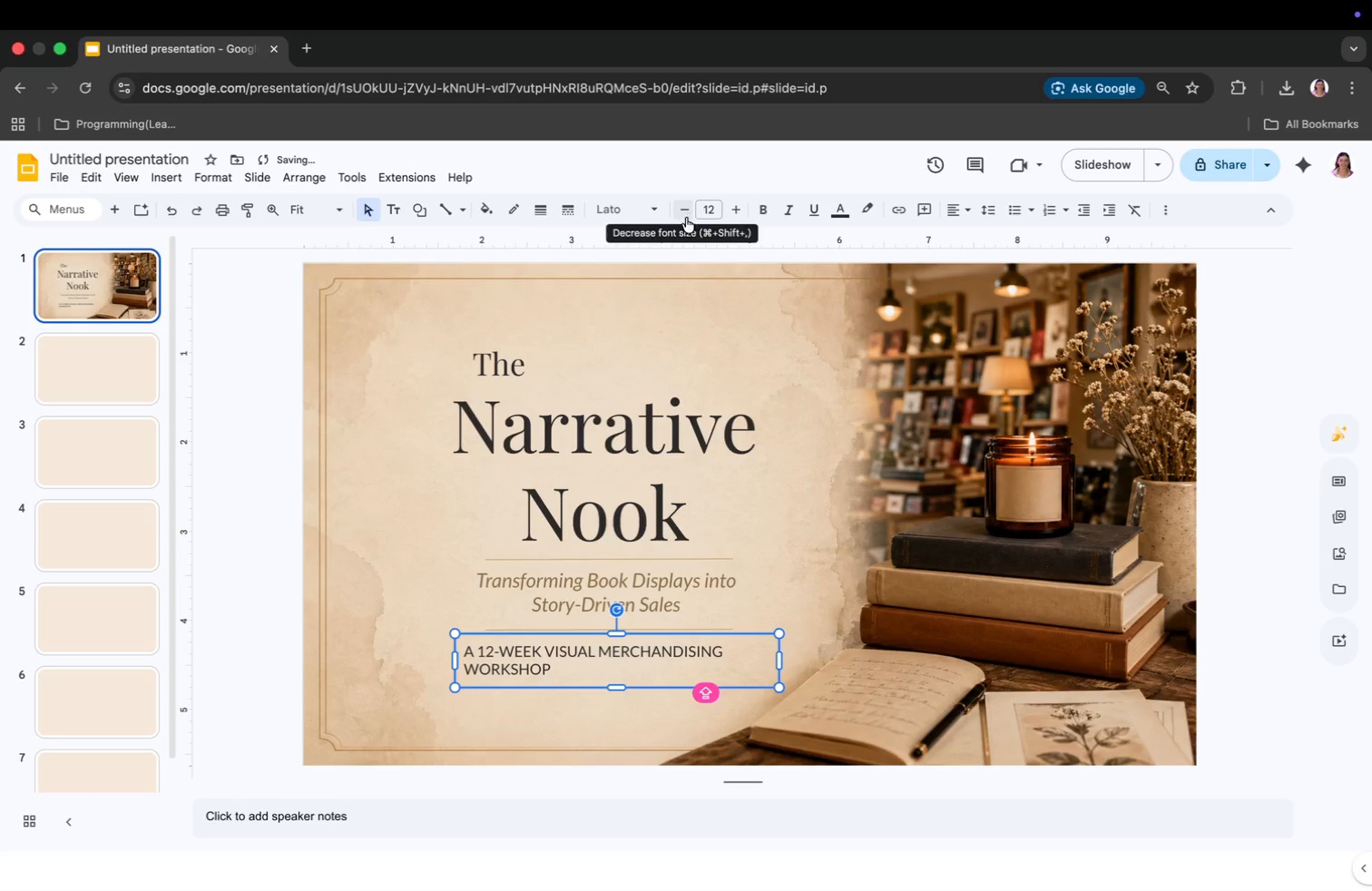 
left_click([600, 661])
 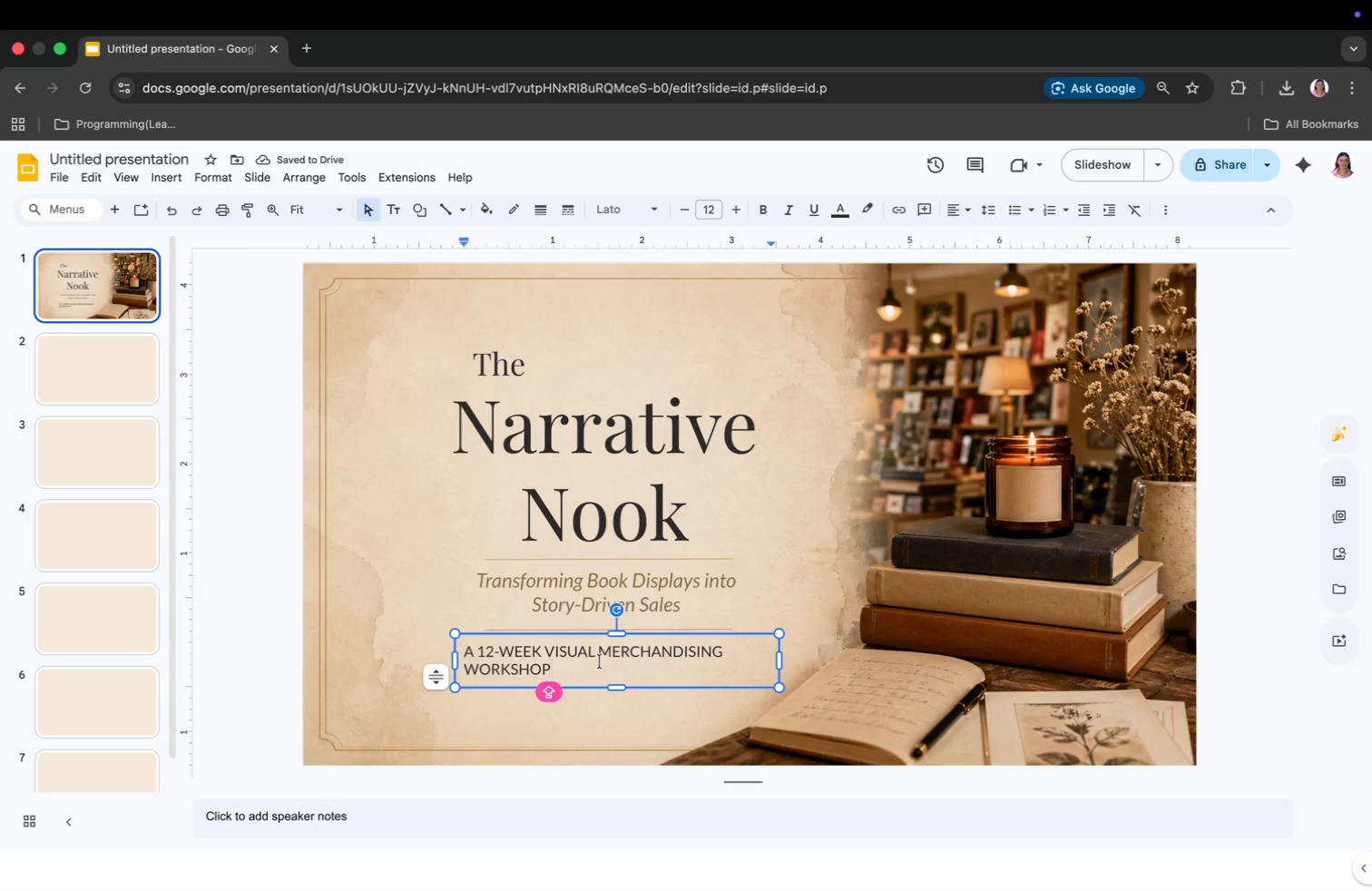 
key(Meta+CommandLeft)
 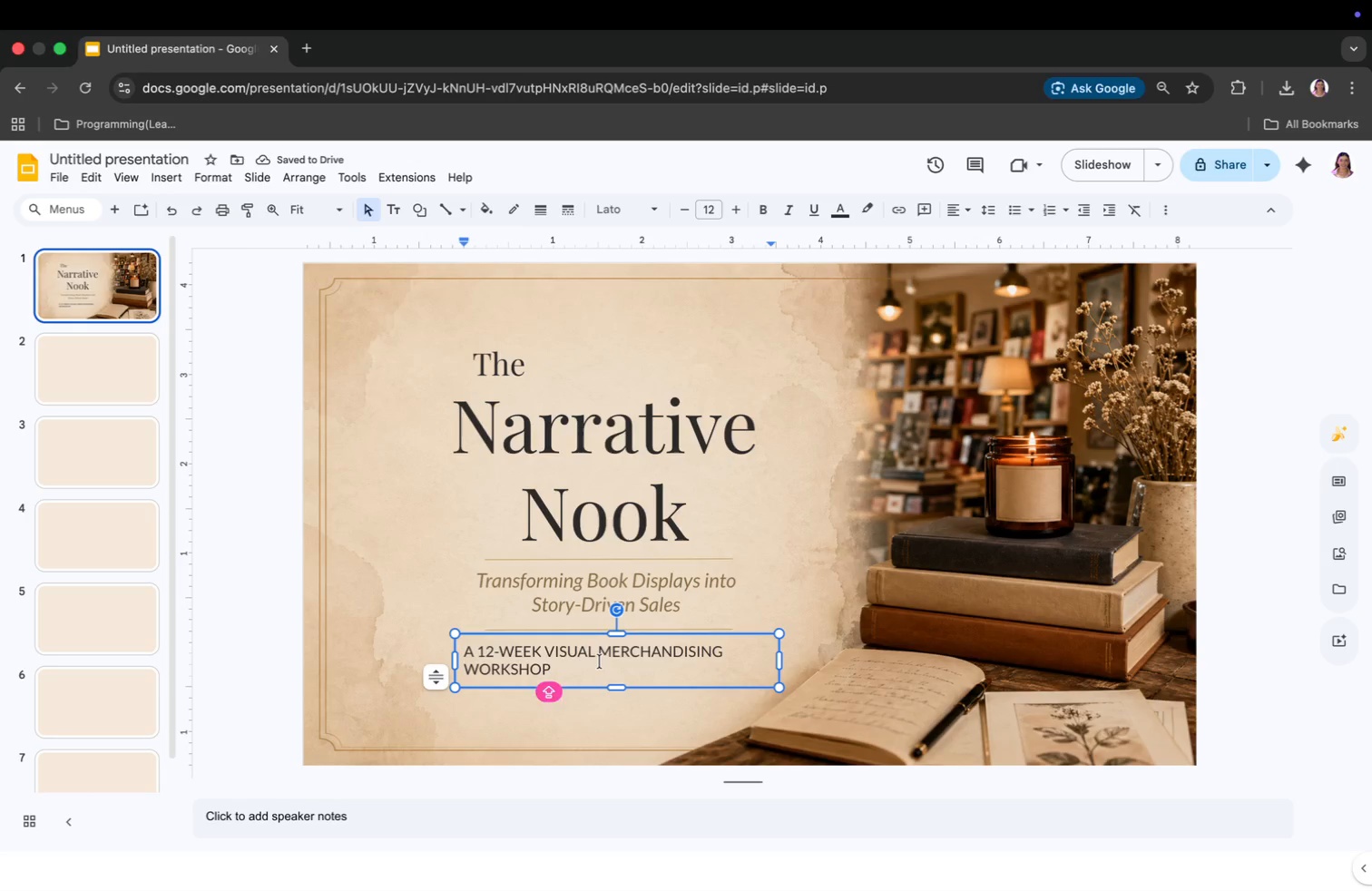 
key(Meta+A)
 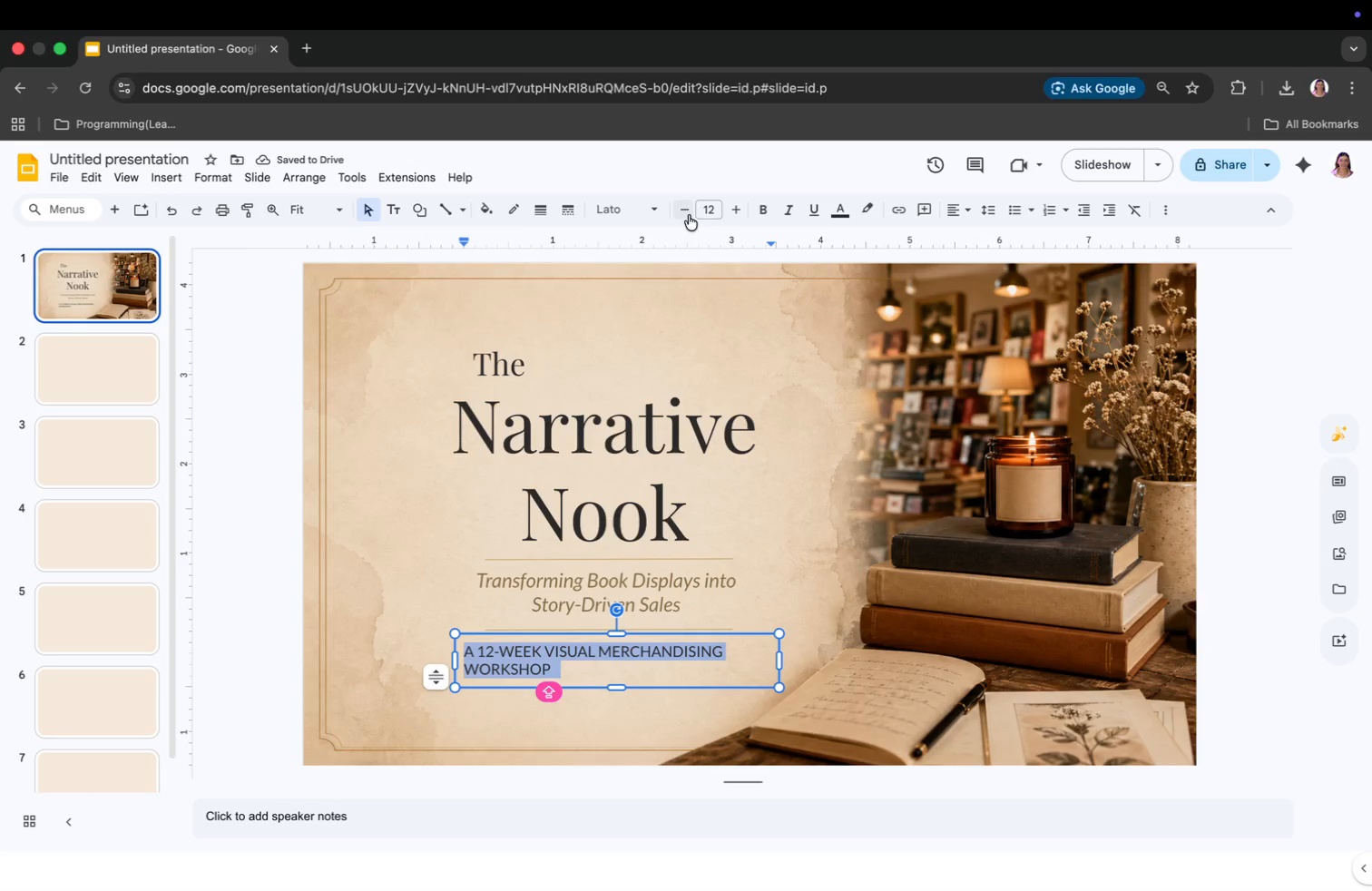 
double_click([689, 215])
 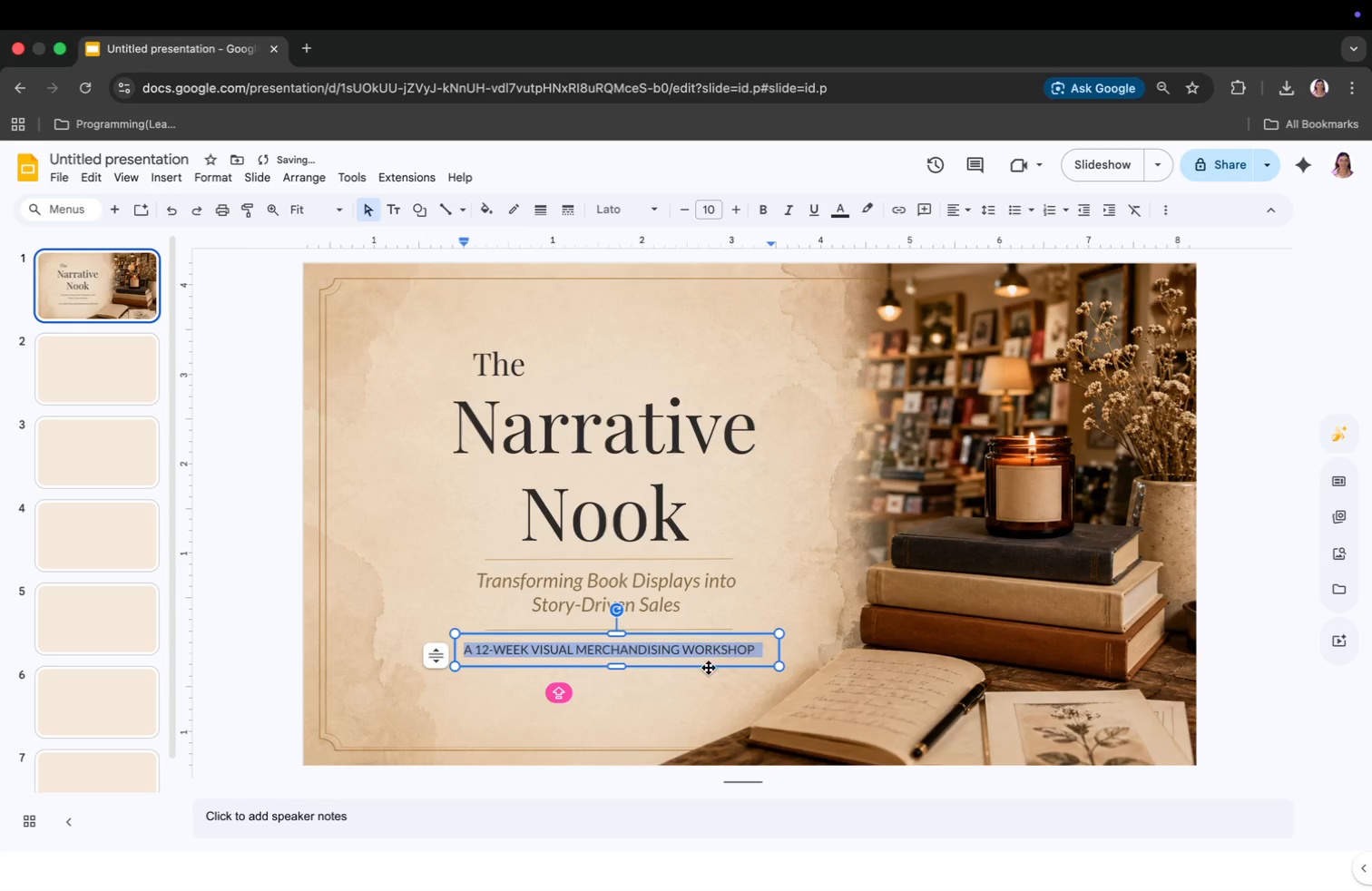 
left_click([763, 655])
 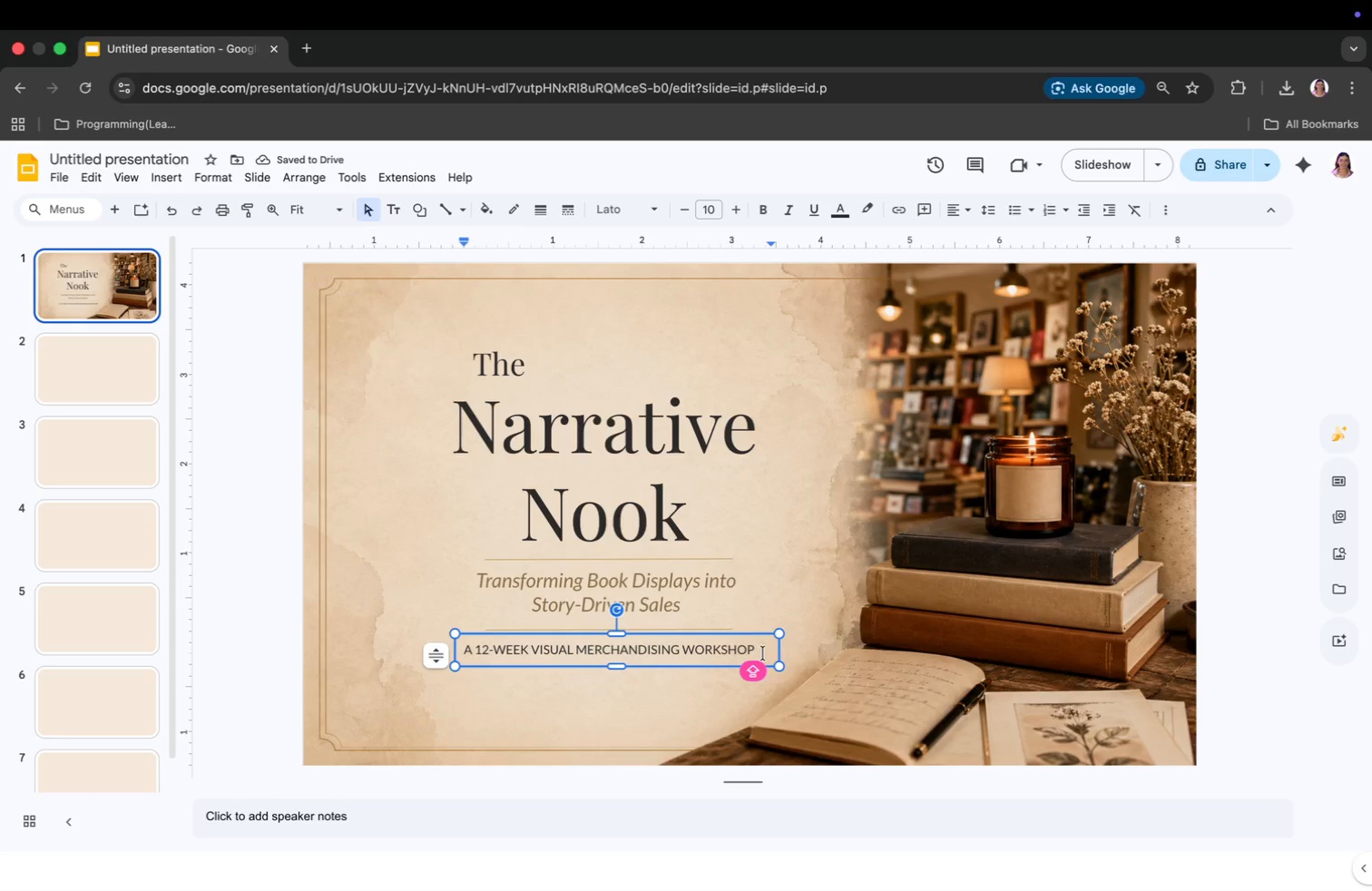 
key(Enter)
 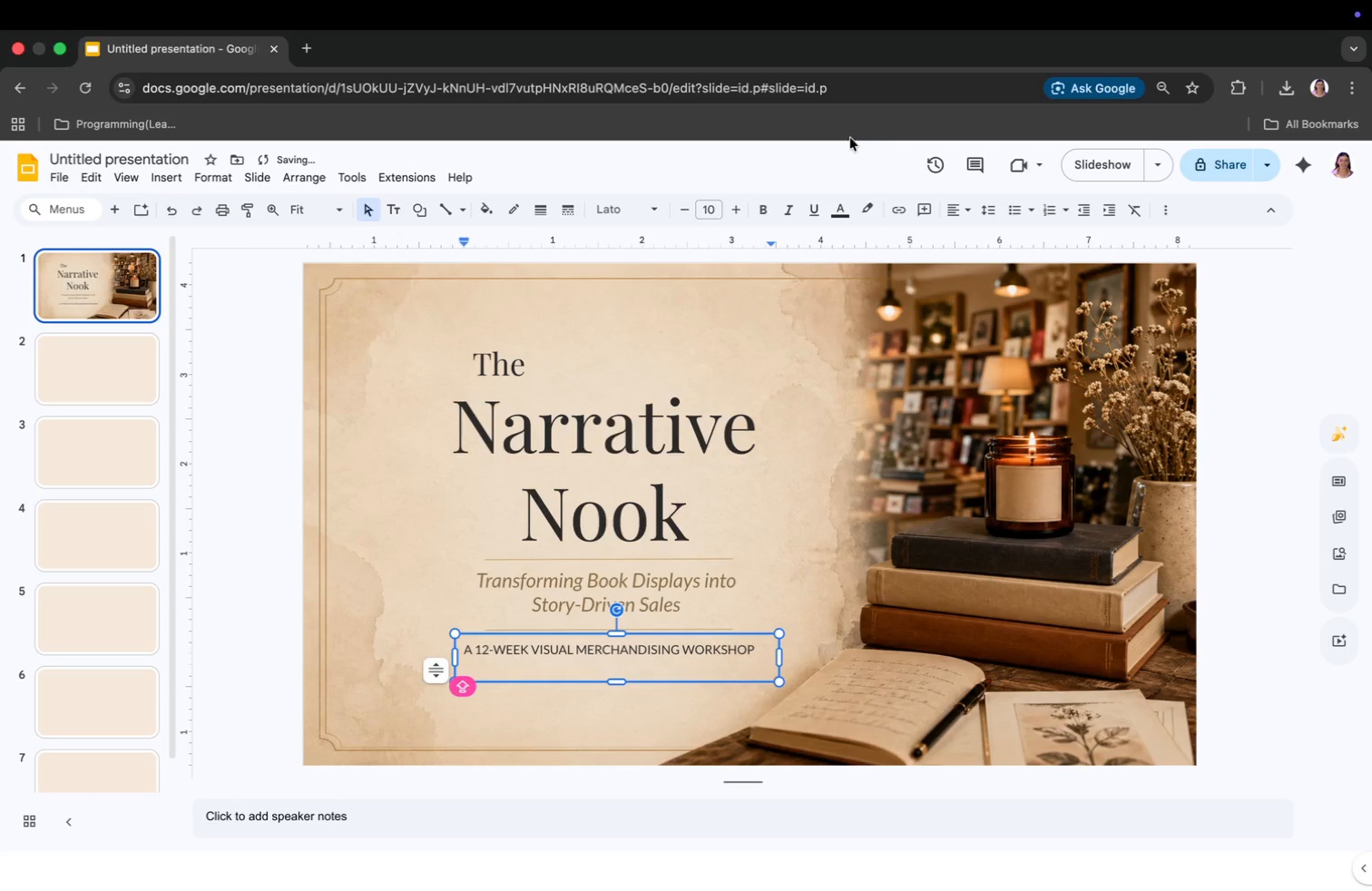 
left_click([949, 212])
 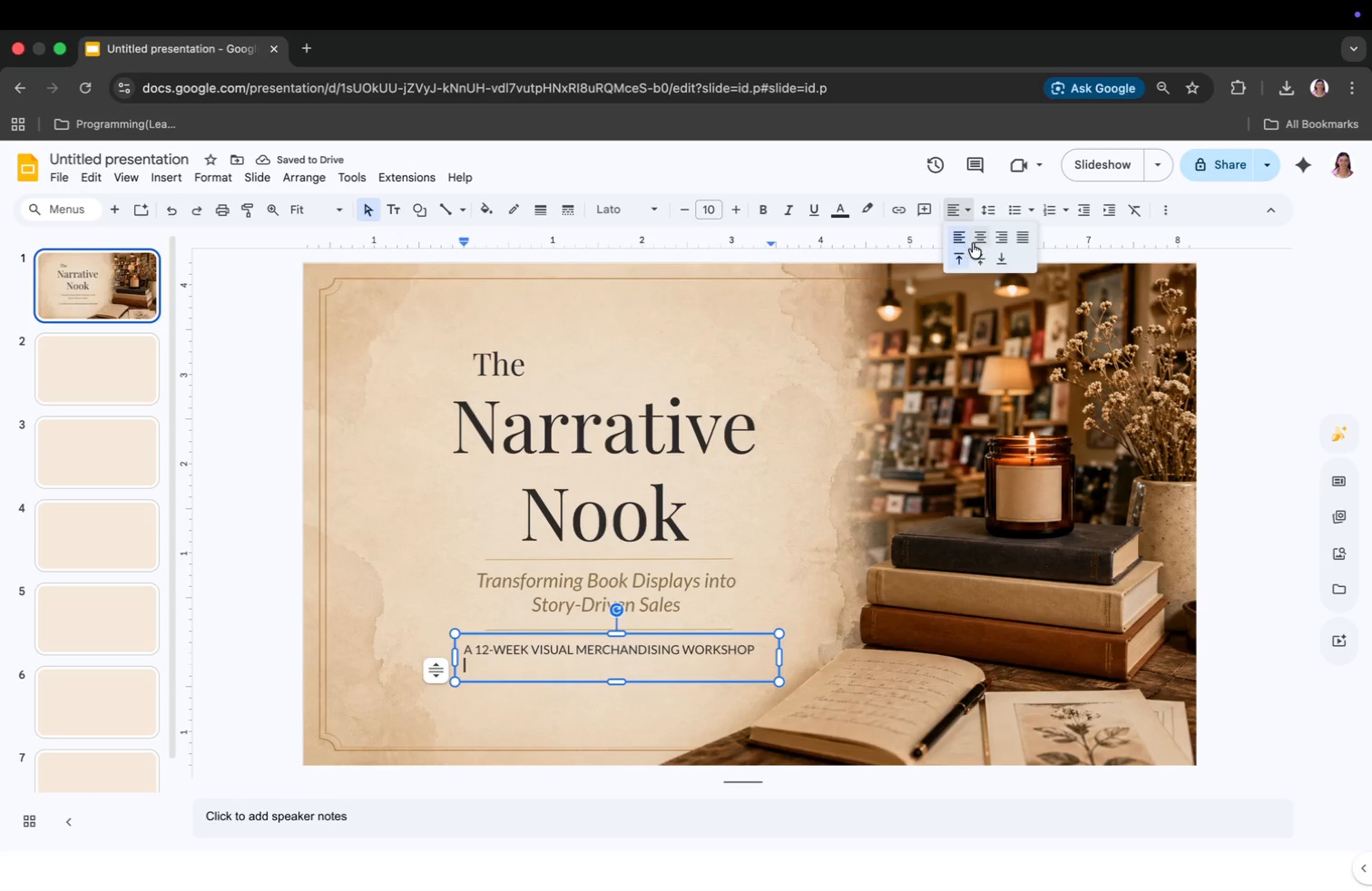 
left_click([974, 243])
 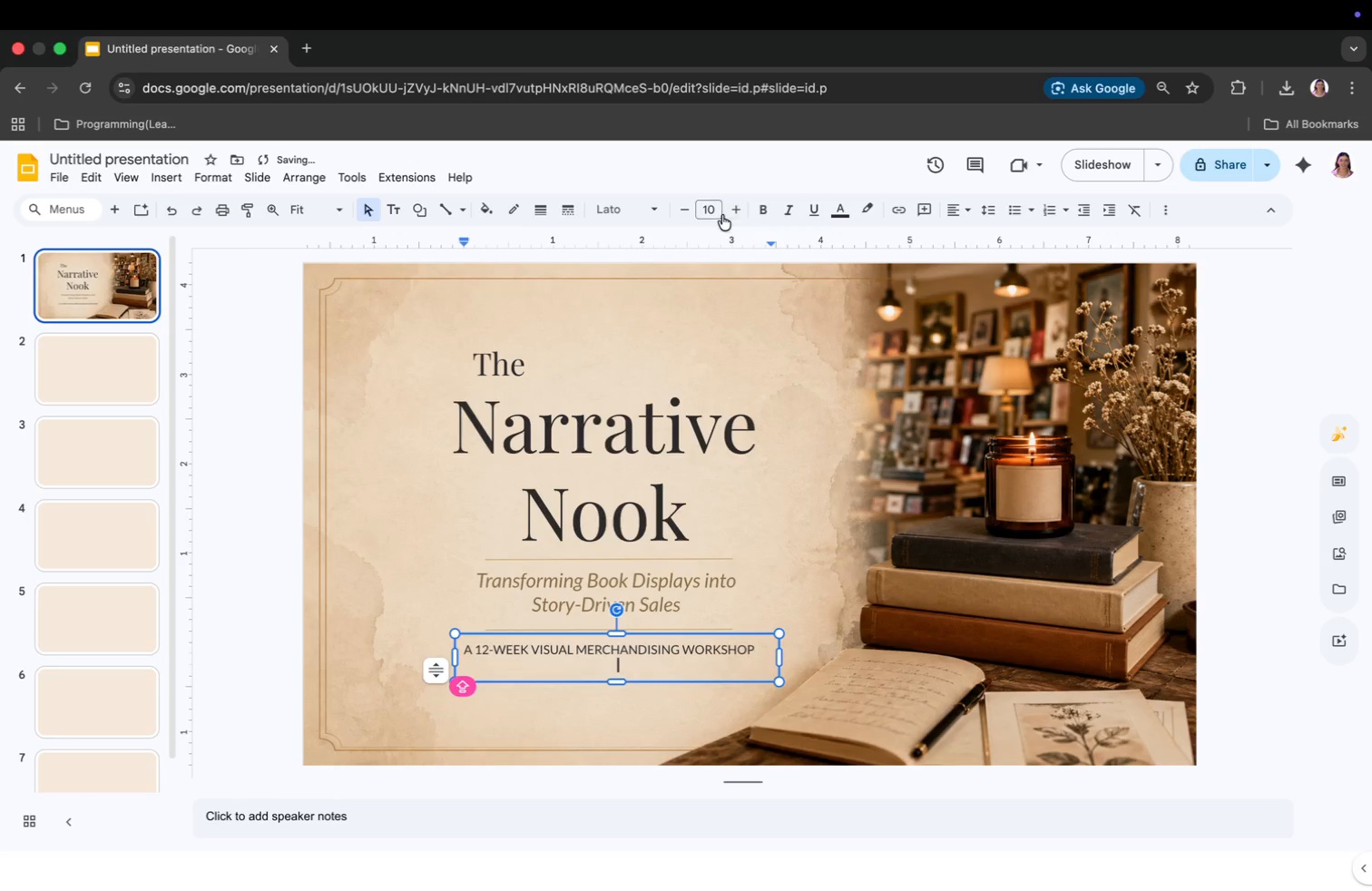 
left_click([711, 215])
 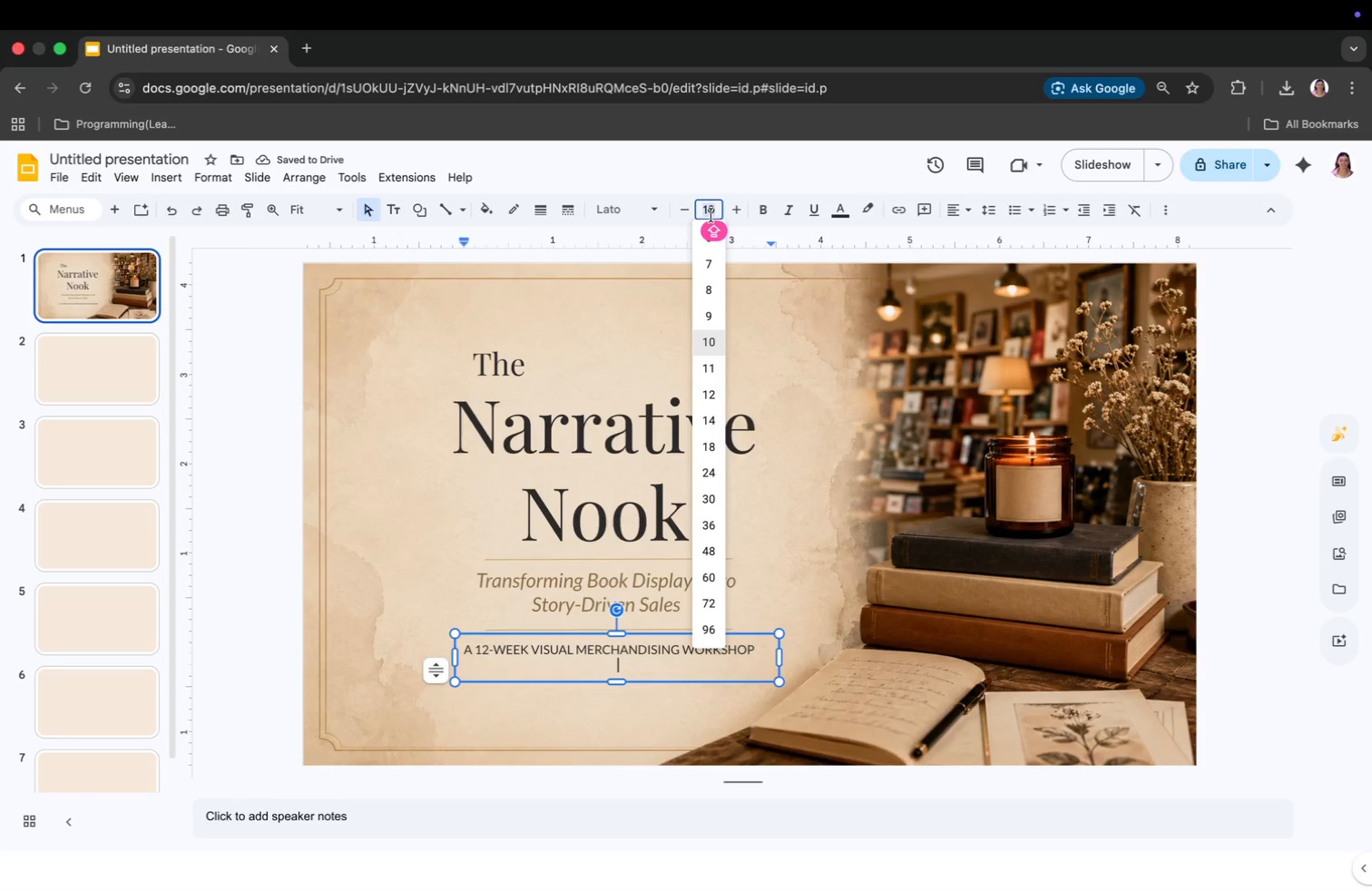 
hold_key(key=1, duration=0.42)
 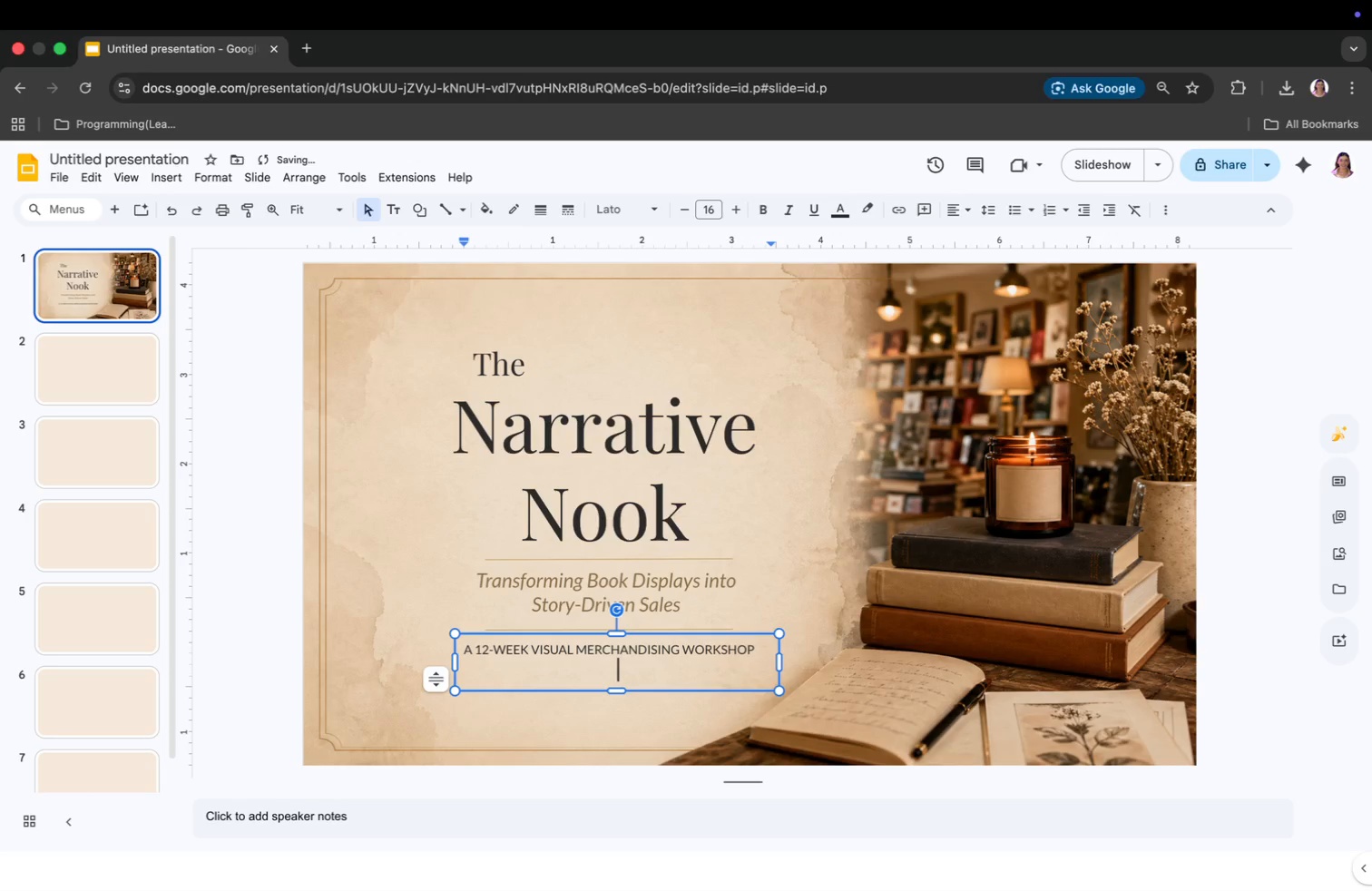 
key(6)
 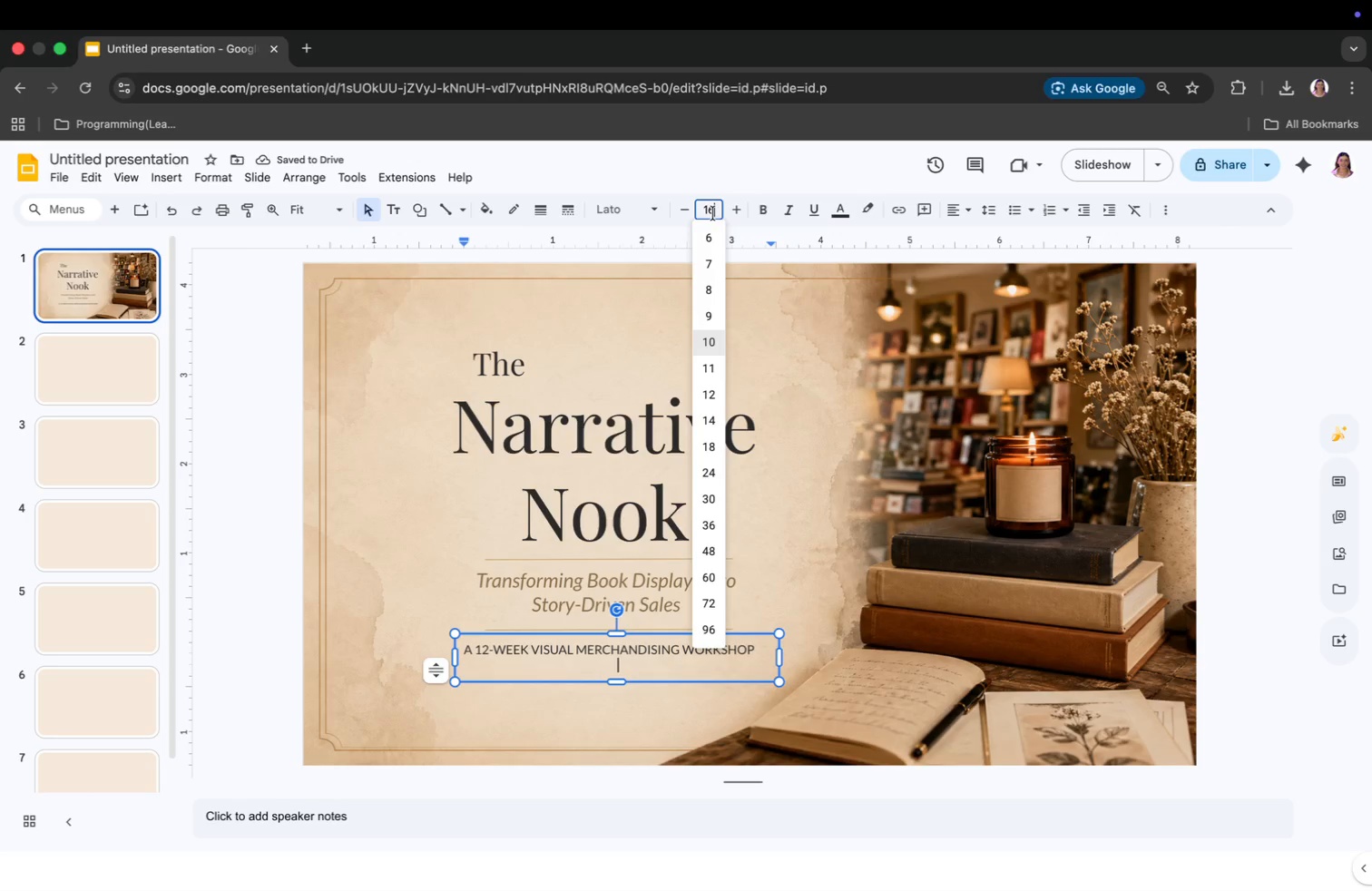 
key(Enter)
 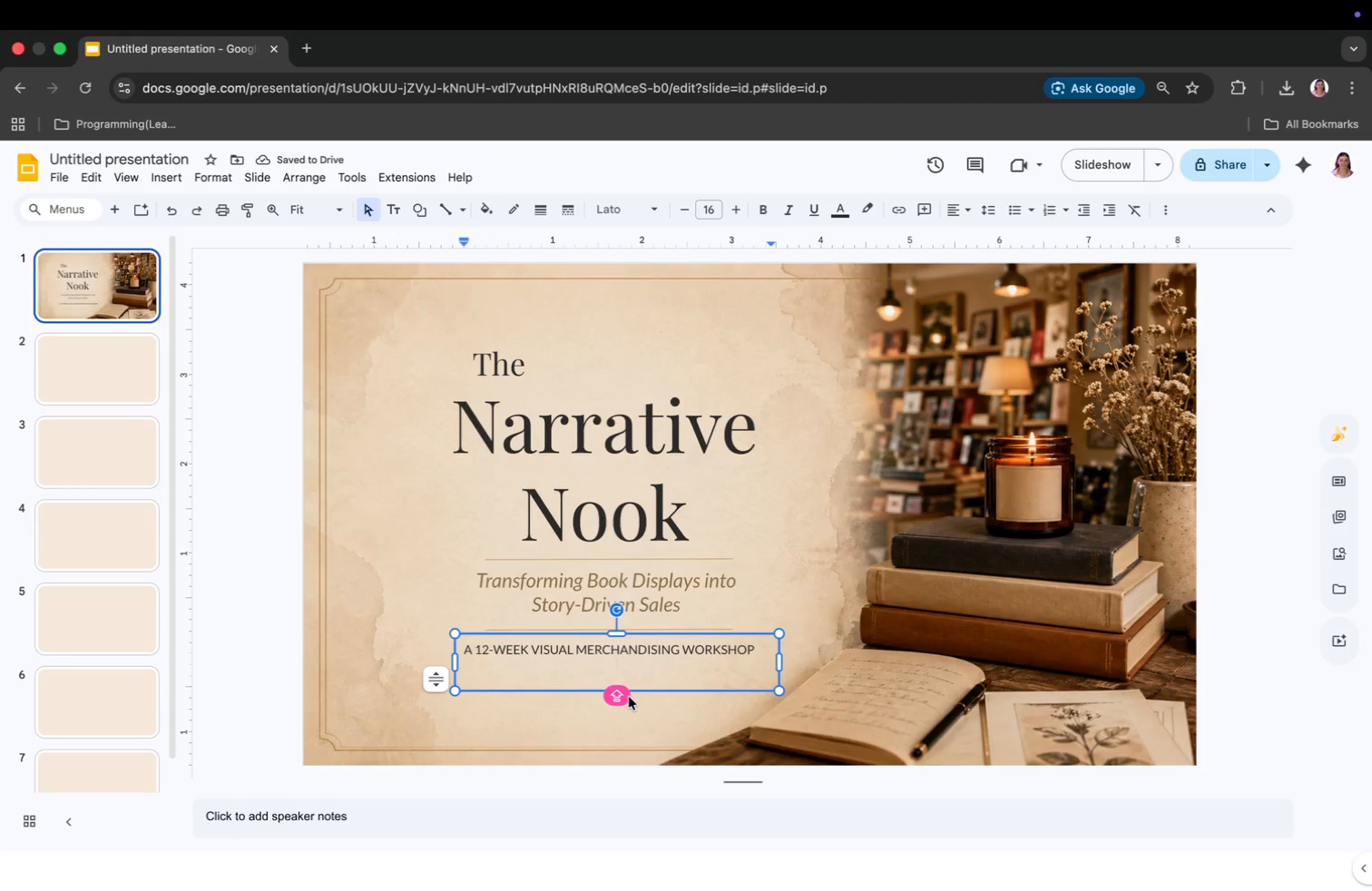 
key(CapsLock)
 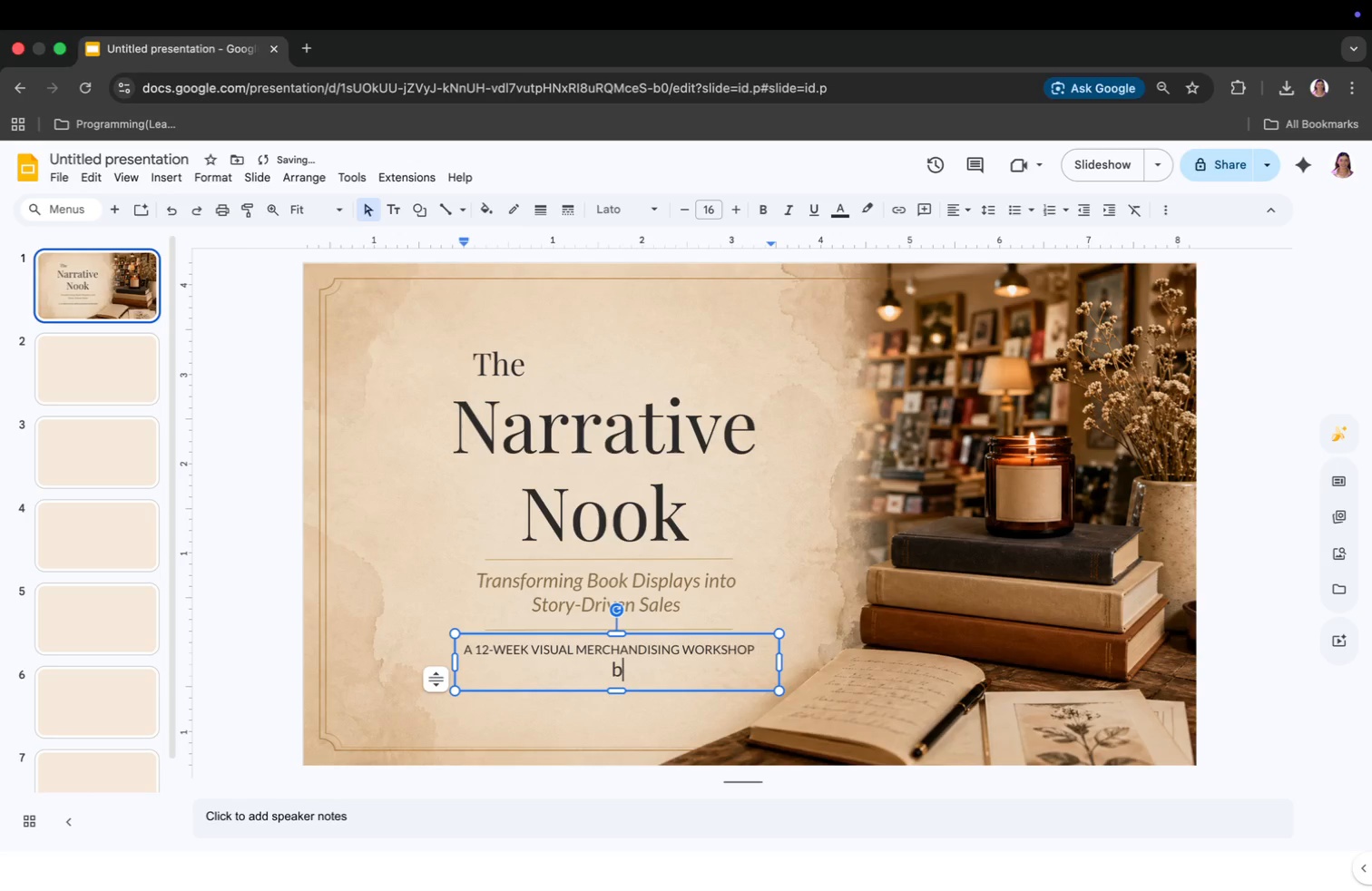 
key(B)
 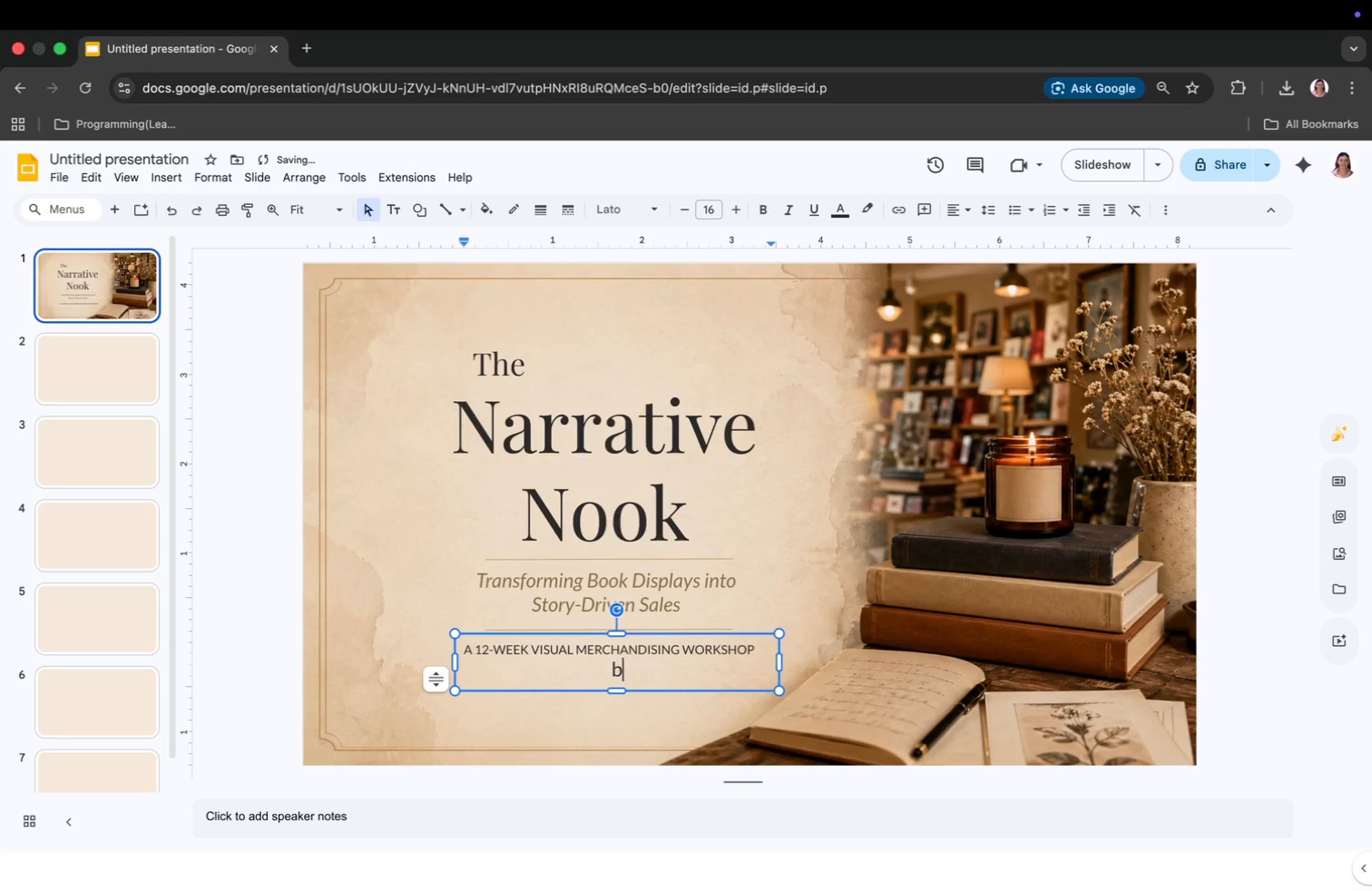 
key(CapsLock)
 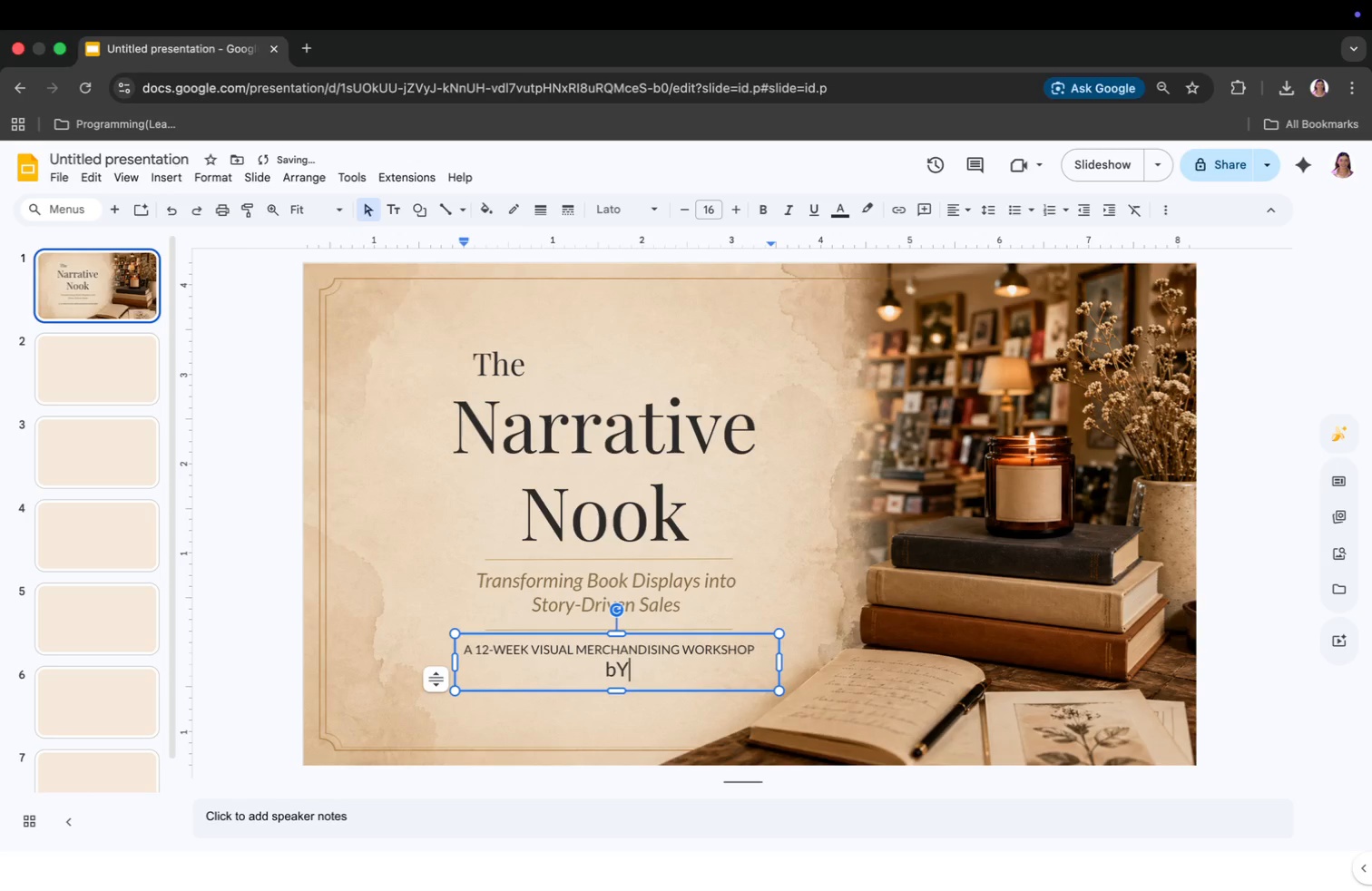 
key(Y)
 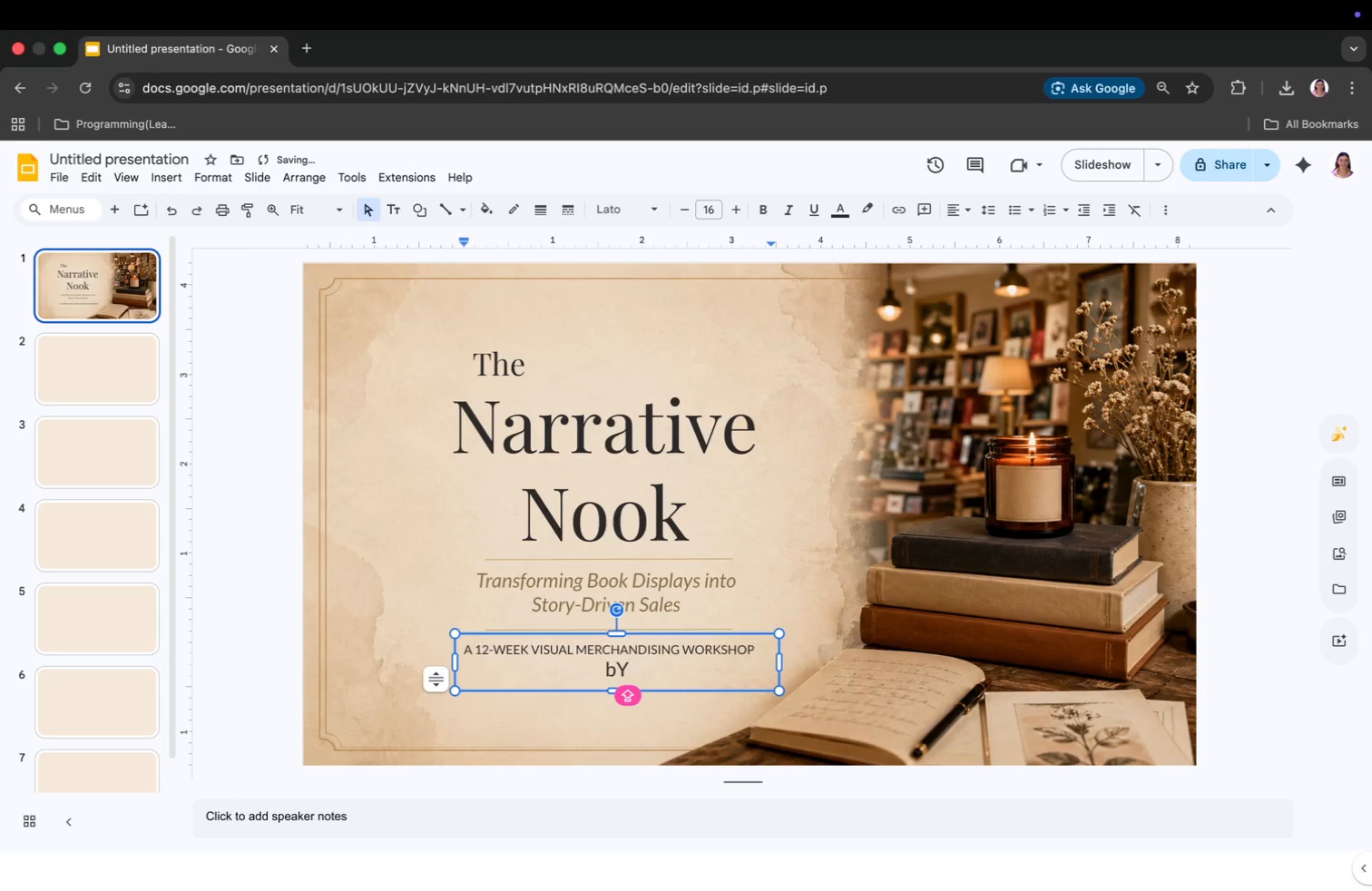 
key(Backspace)
 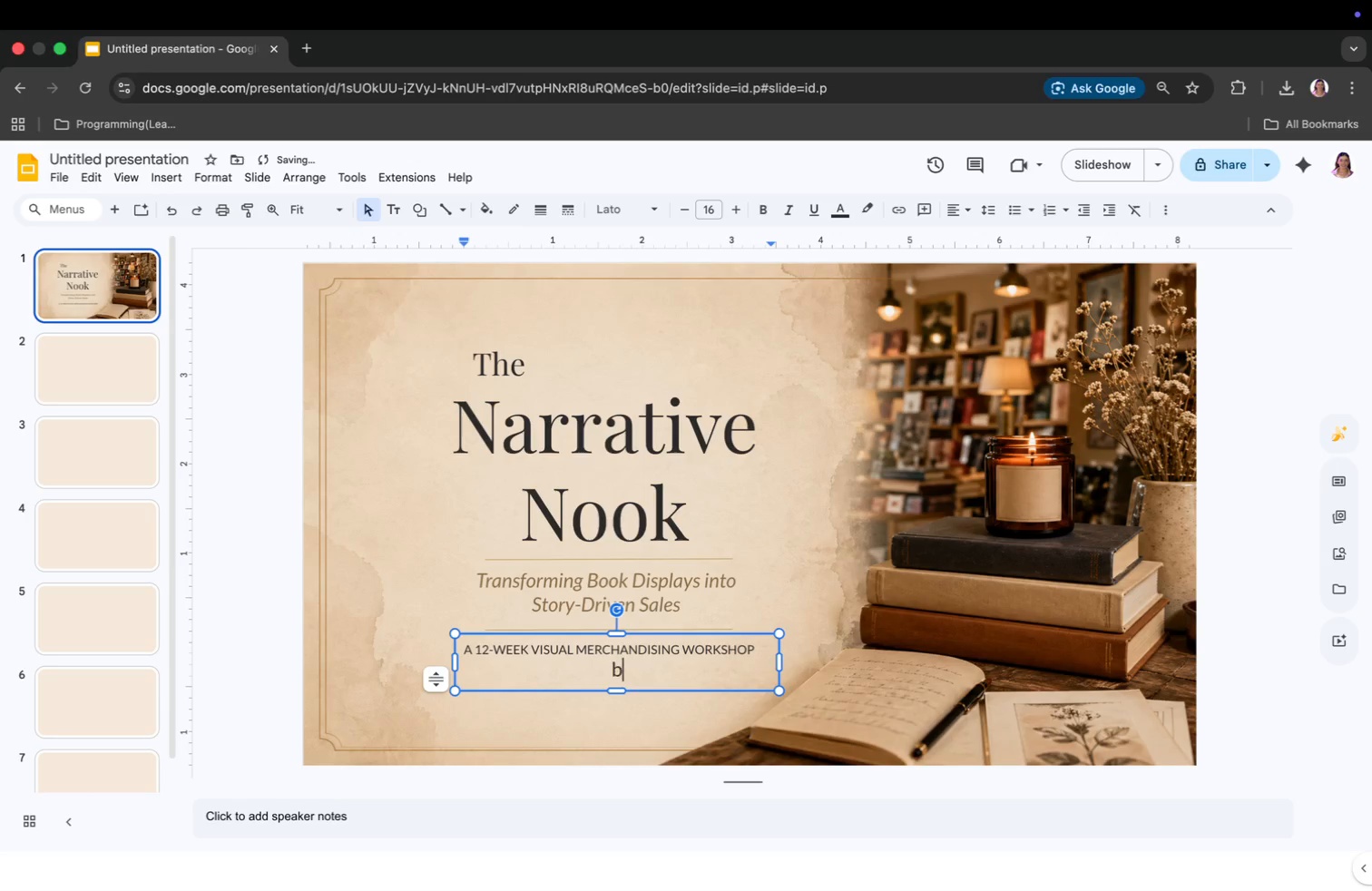 
key(Backspace)
 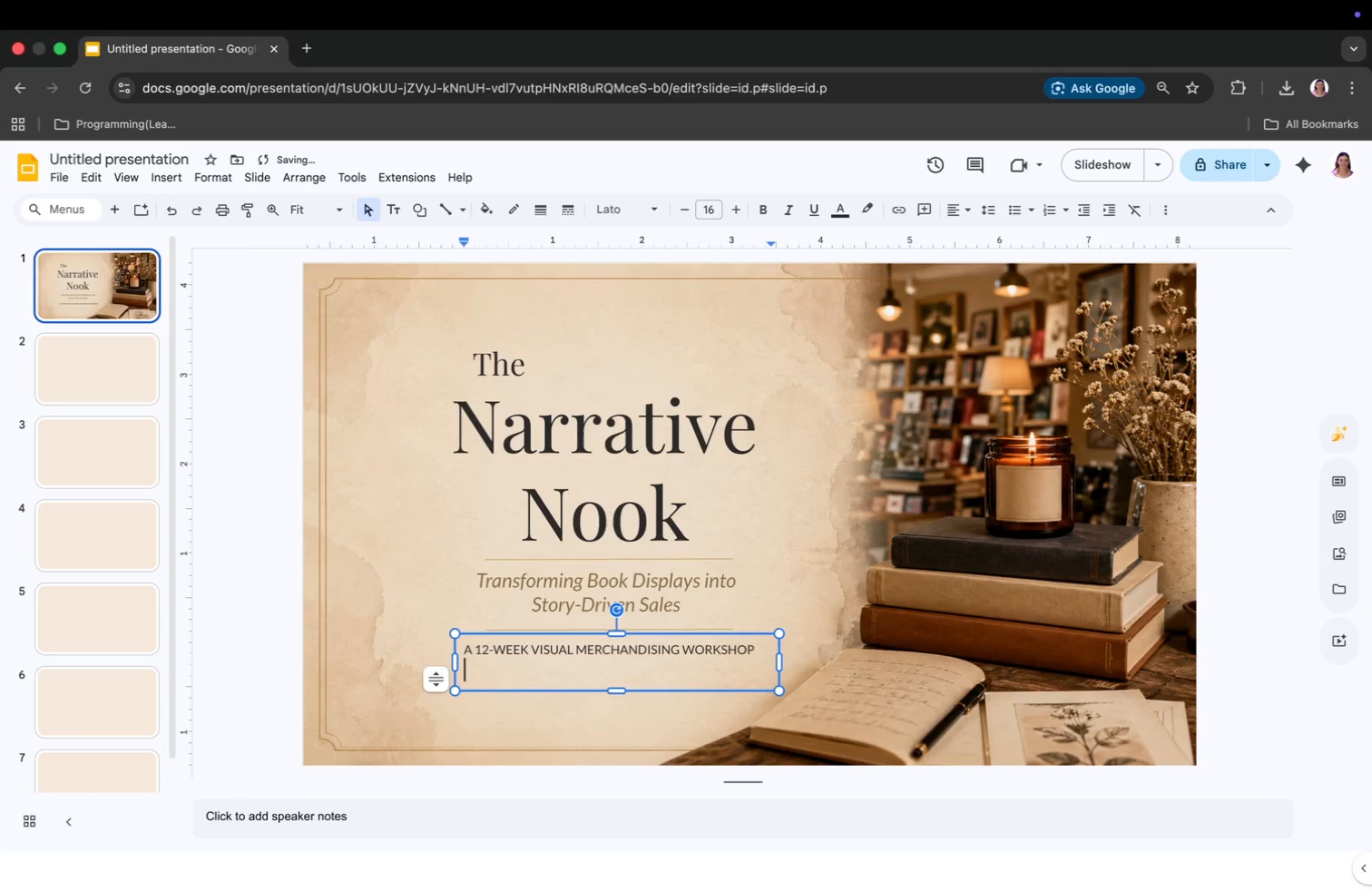 
key(Backspace)
 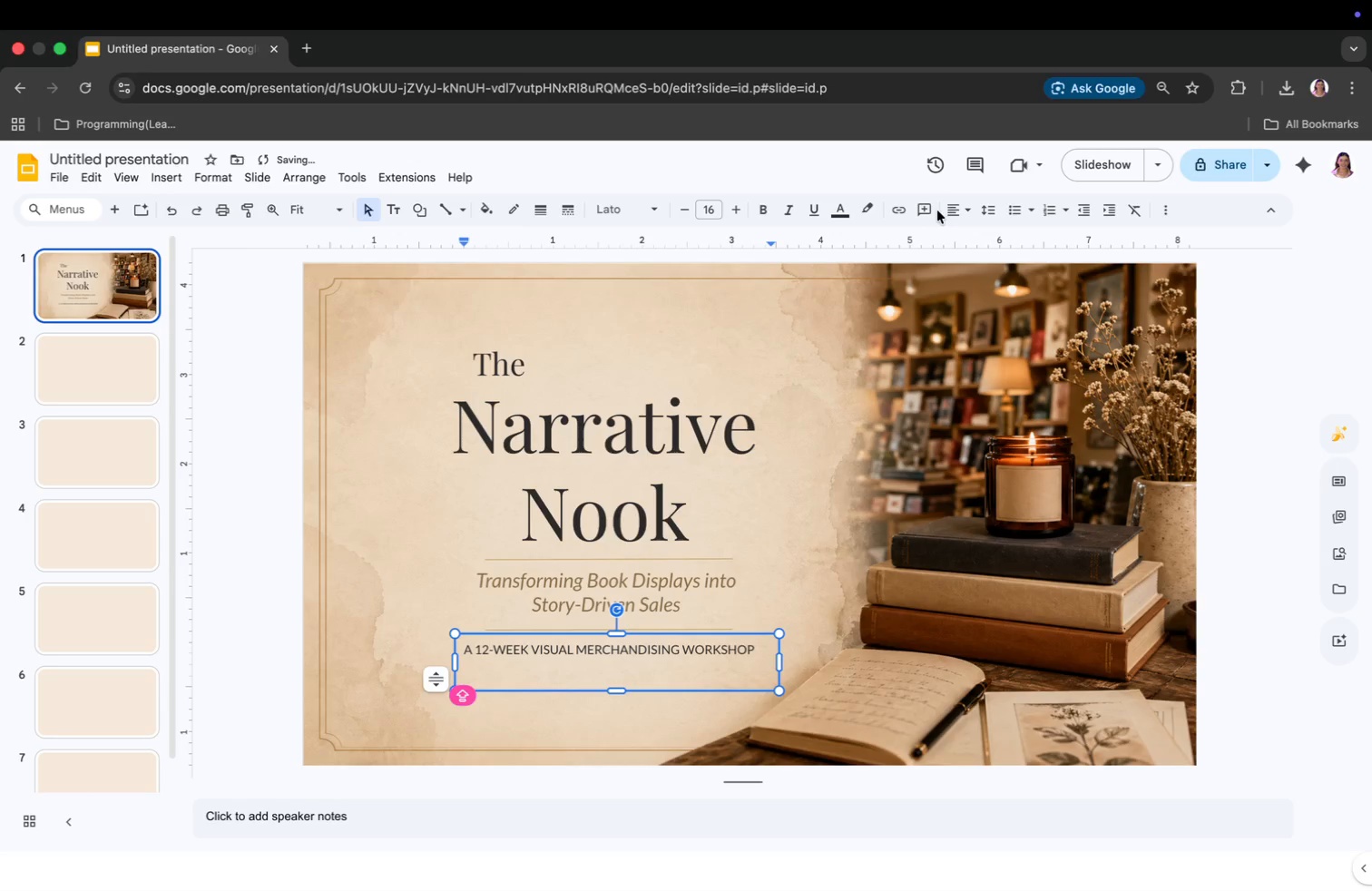 
key(Meta+CommandLeft)
 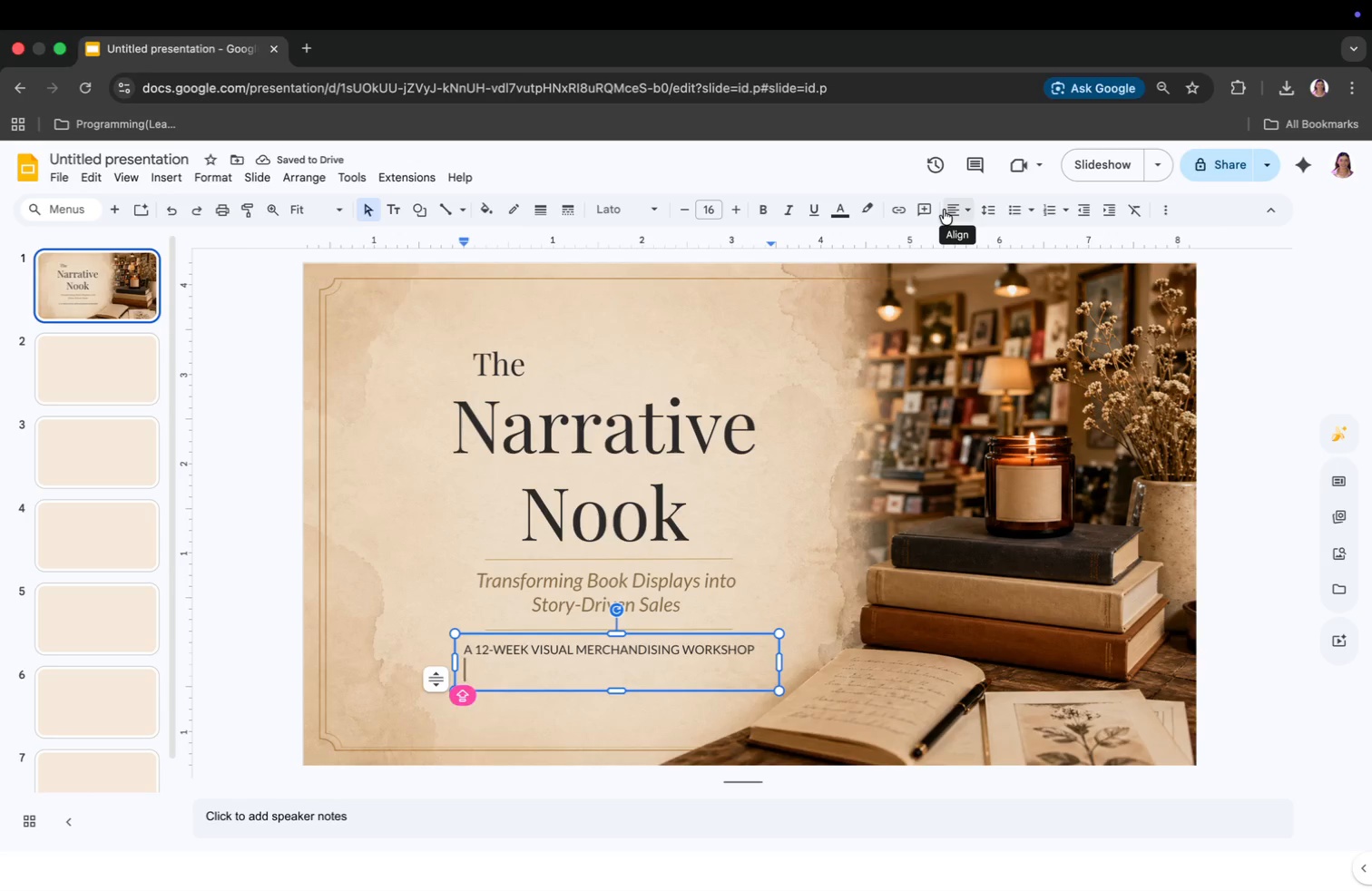 
key(Meta+Z)
 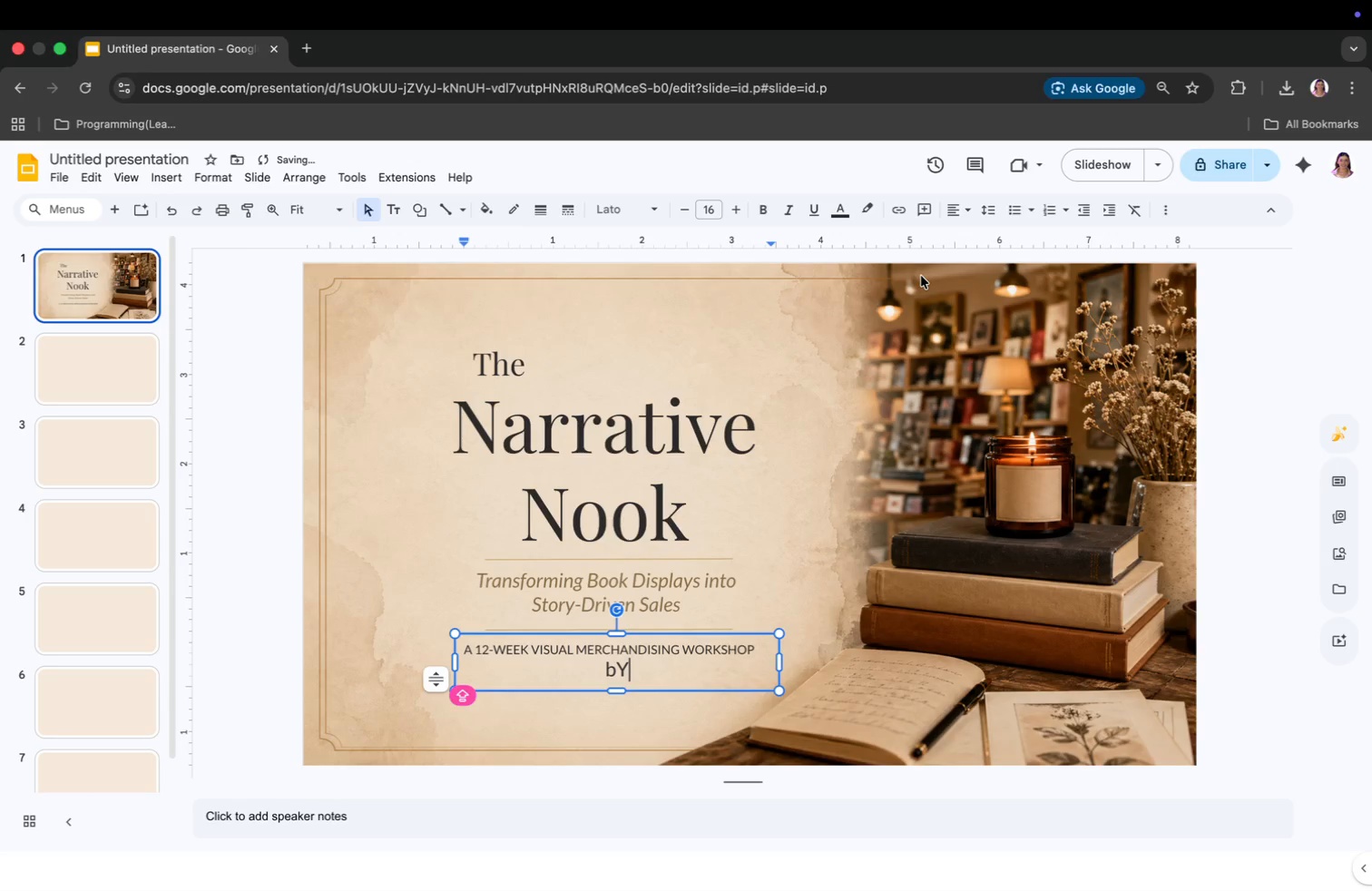 
key(Backspace)
key(Backspace)
type(By Mar)
 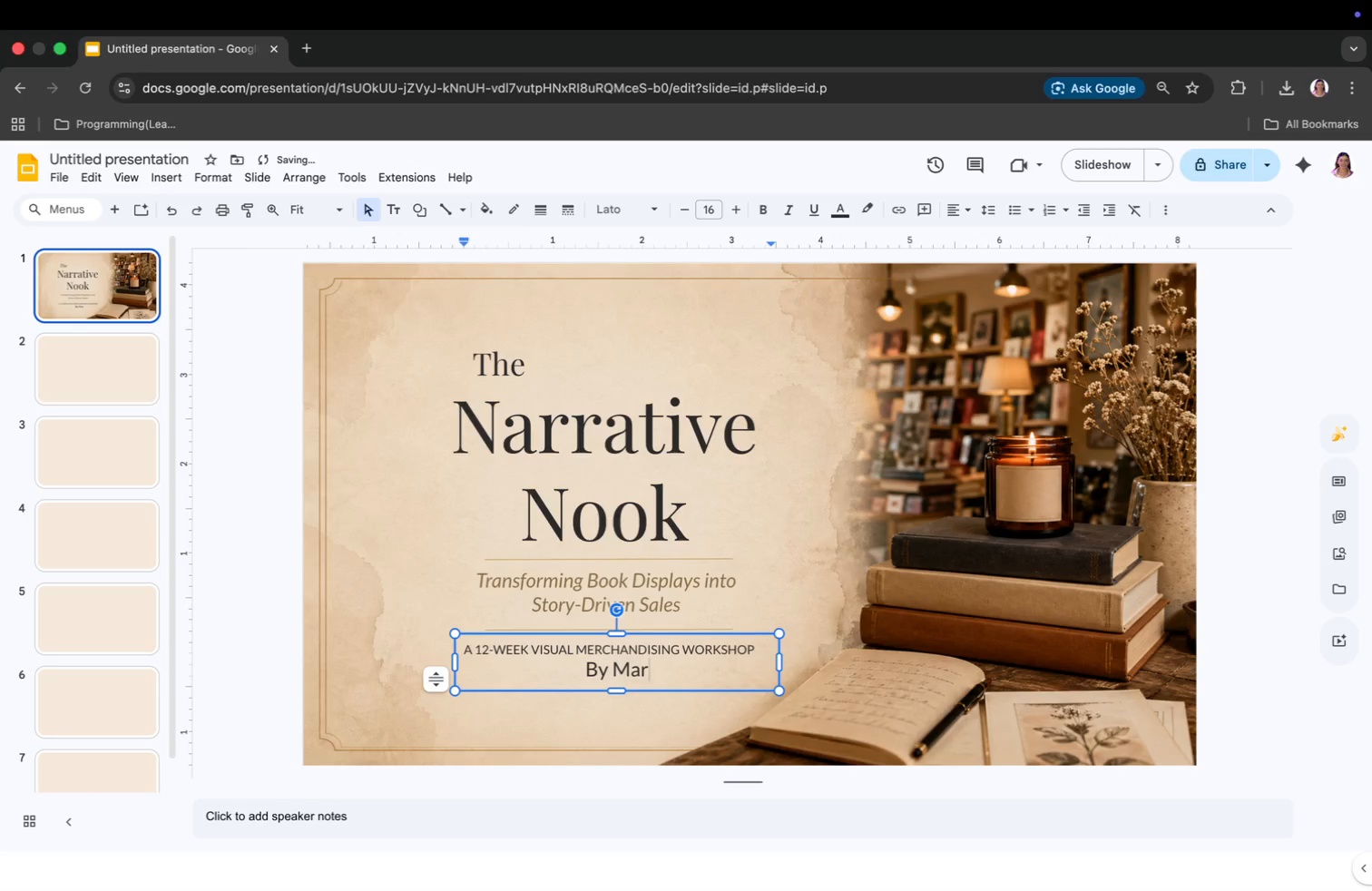 
key(Backspace)
 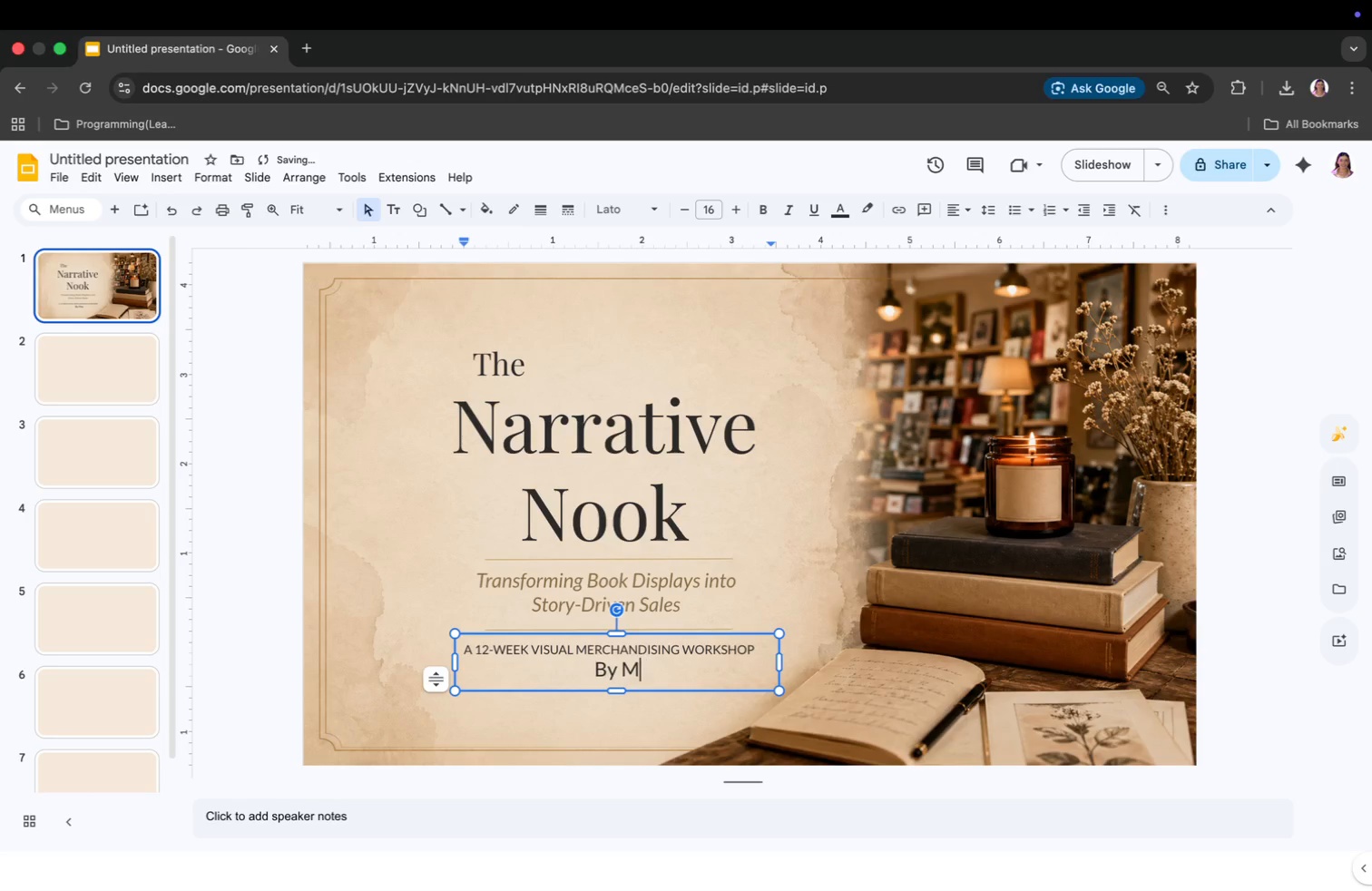 
key(Backspace)
 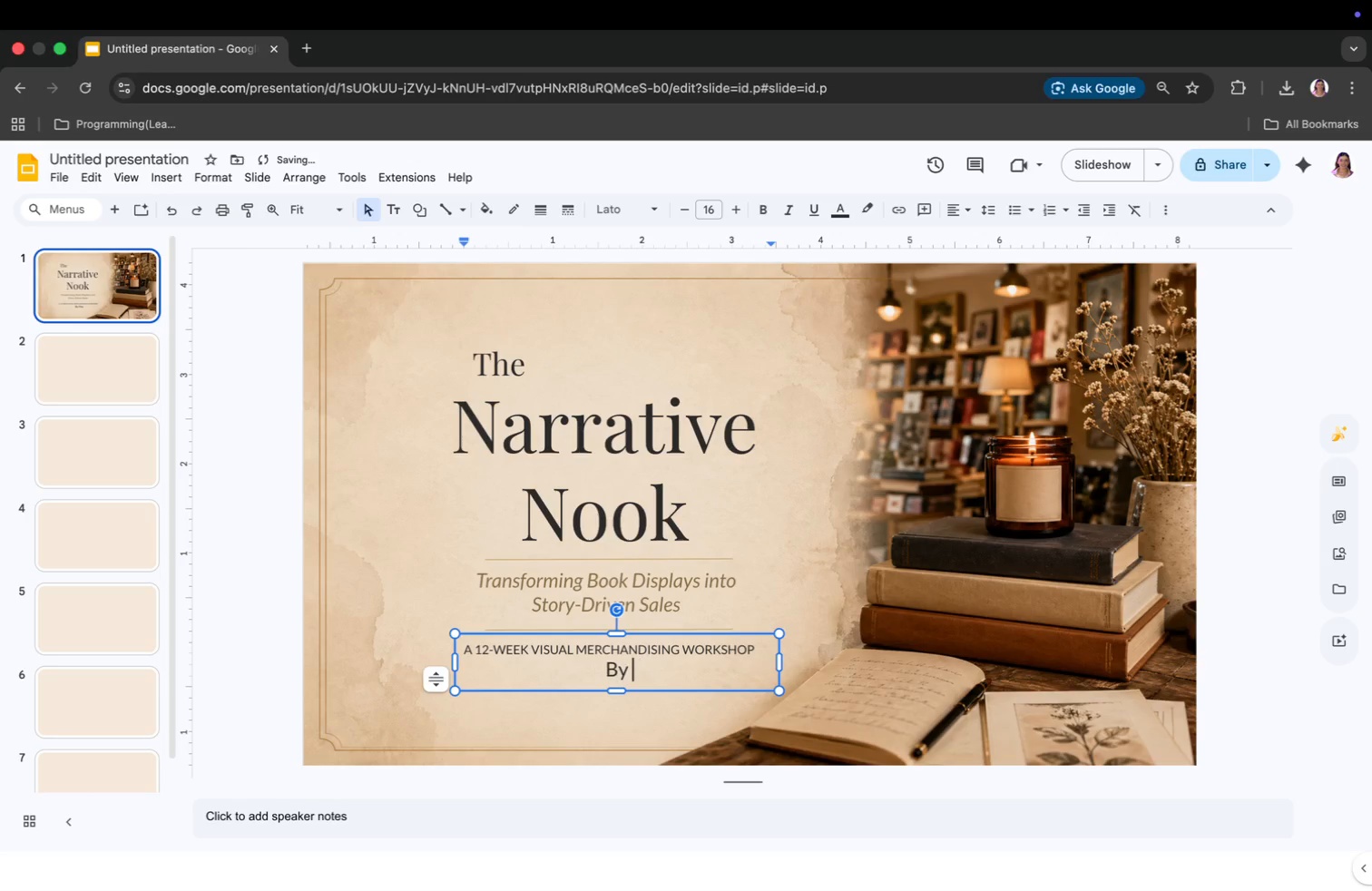 
key(Backspace)
 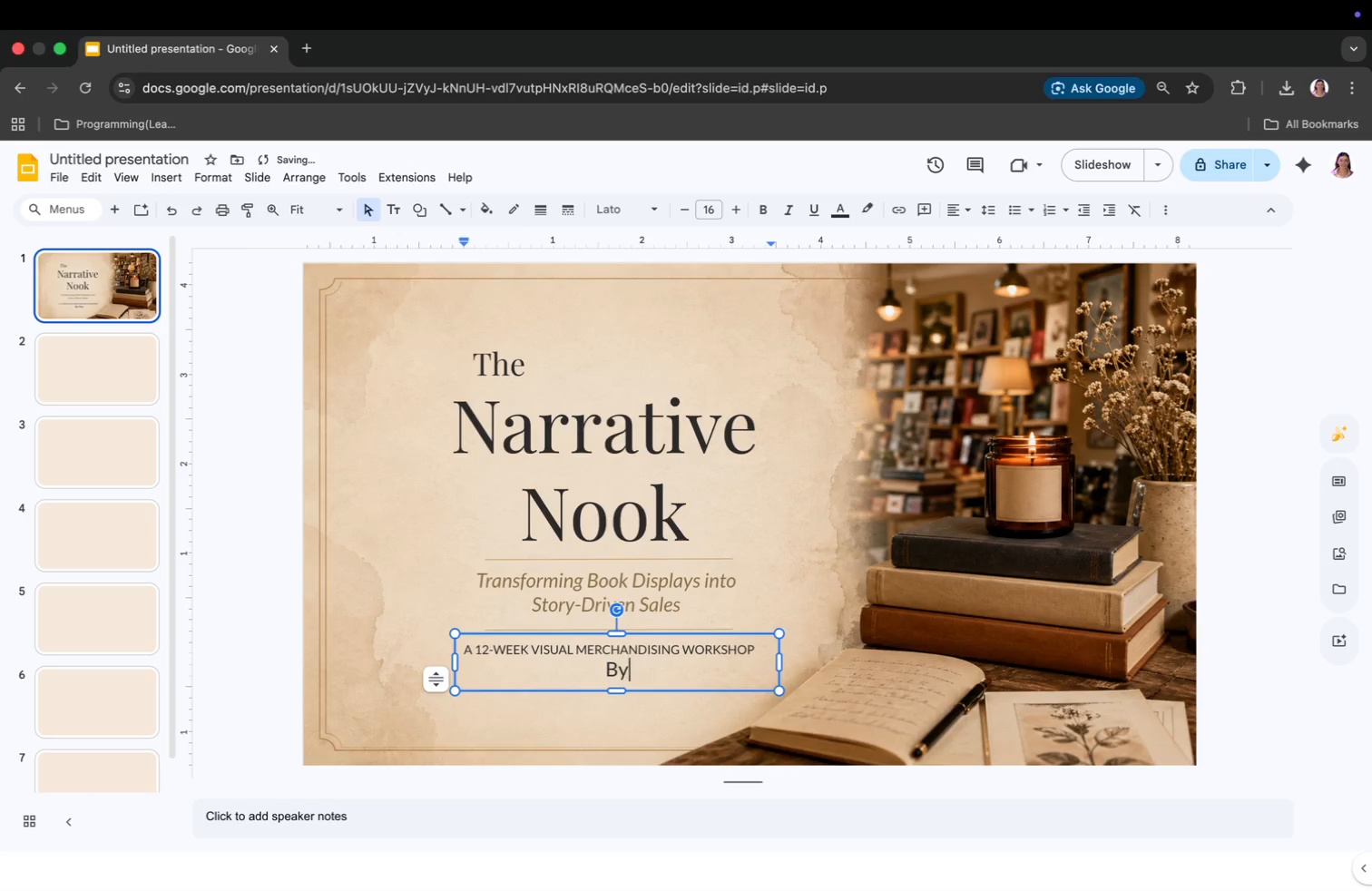 
key(Backspace)
 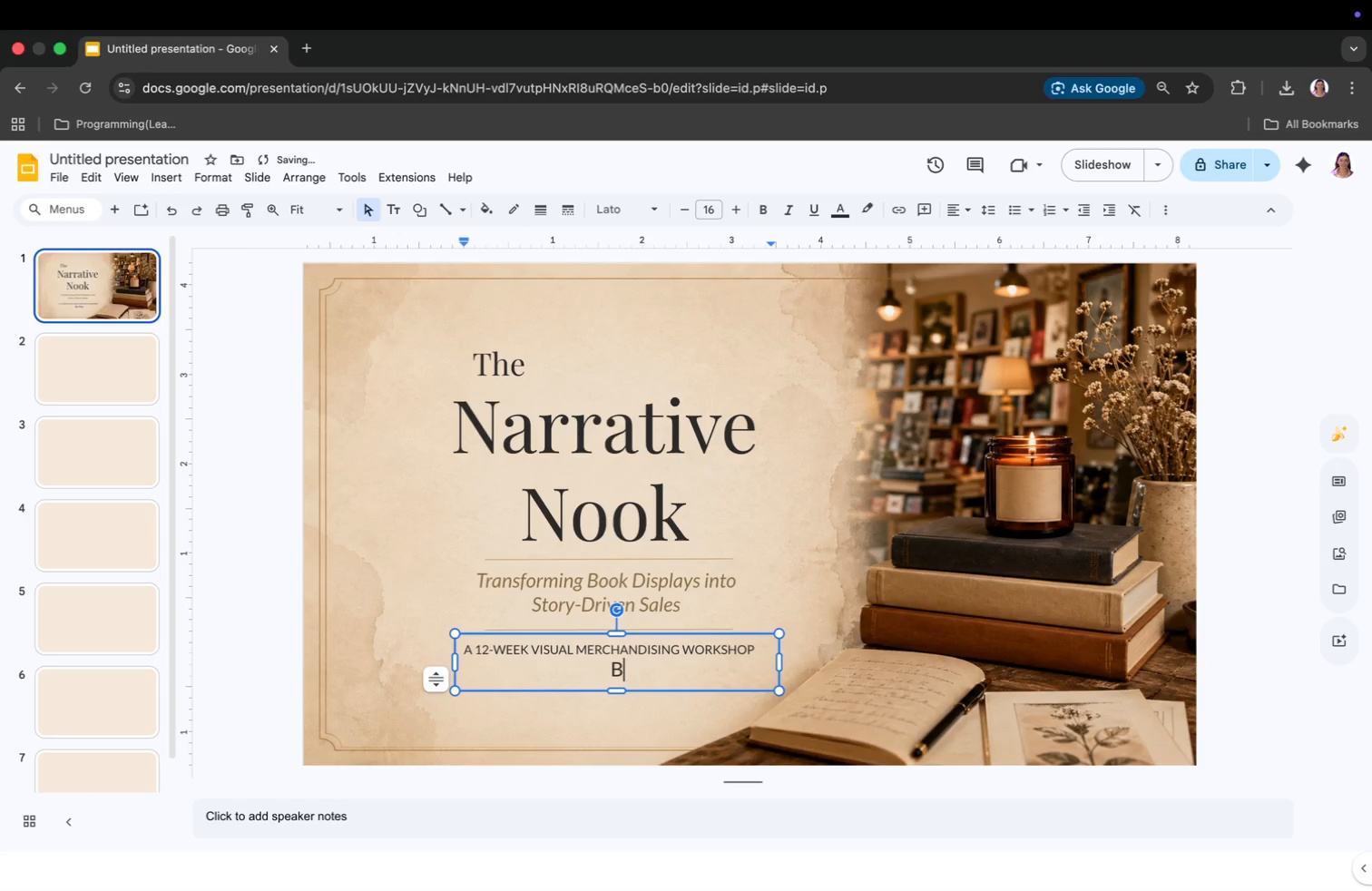 
key(Backspace)
 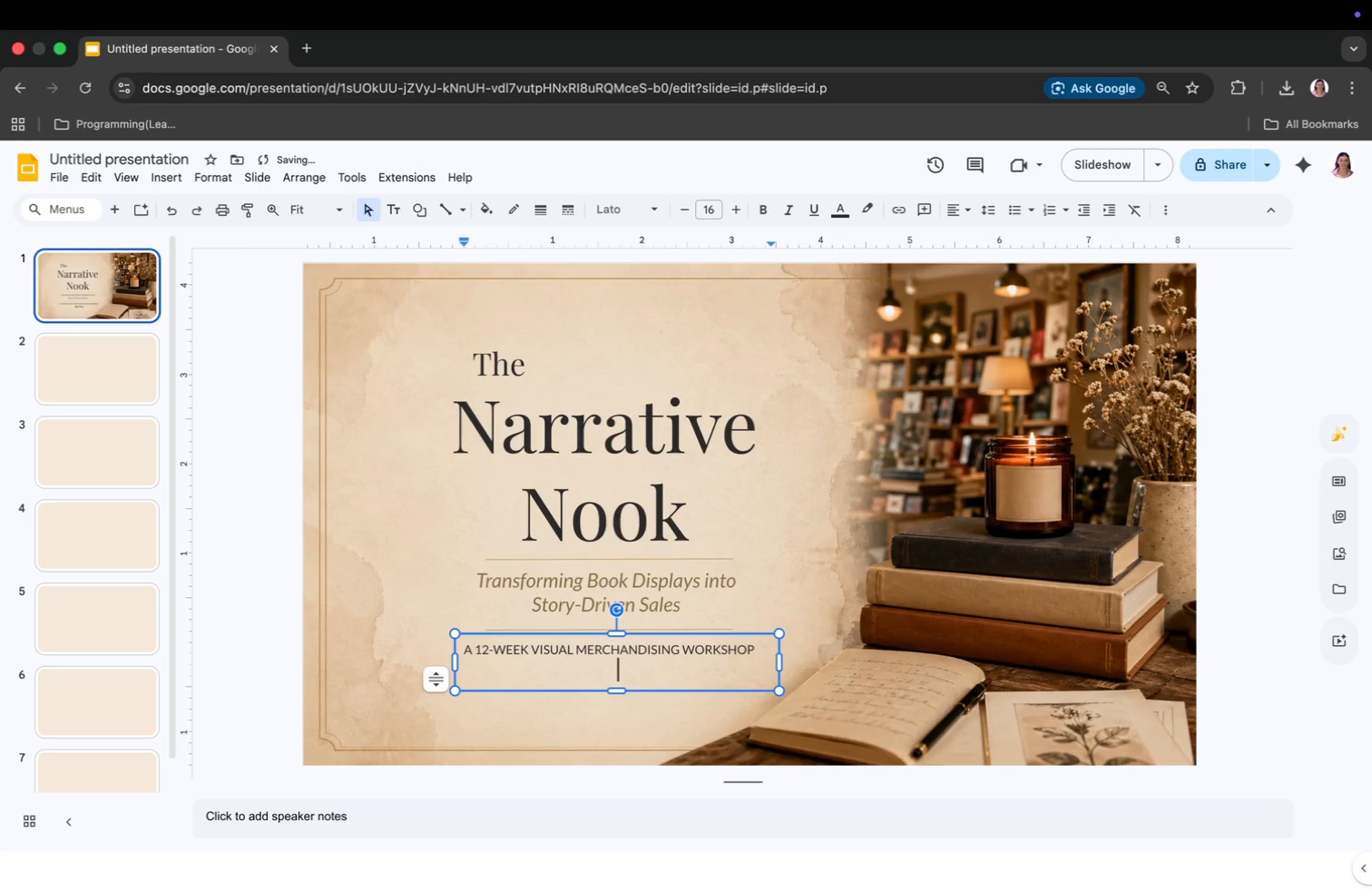 
key(Backspace)
 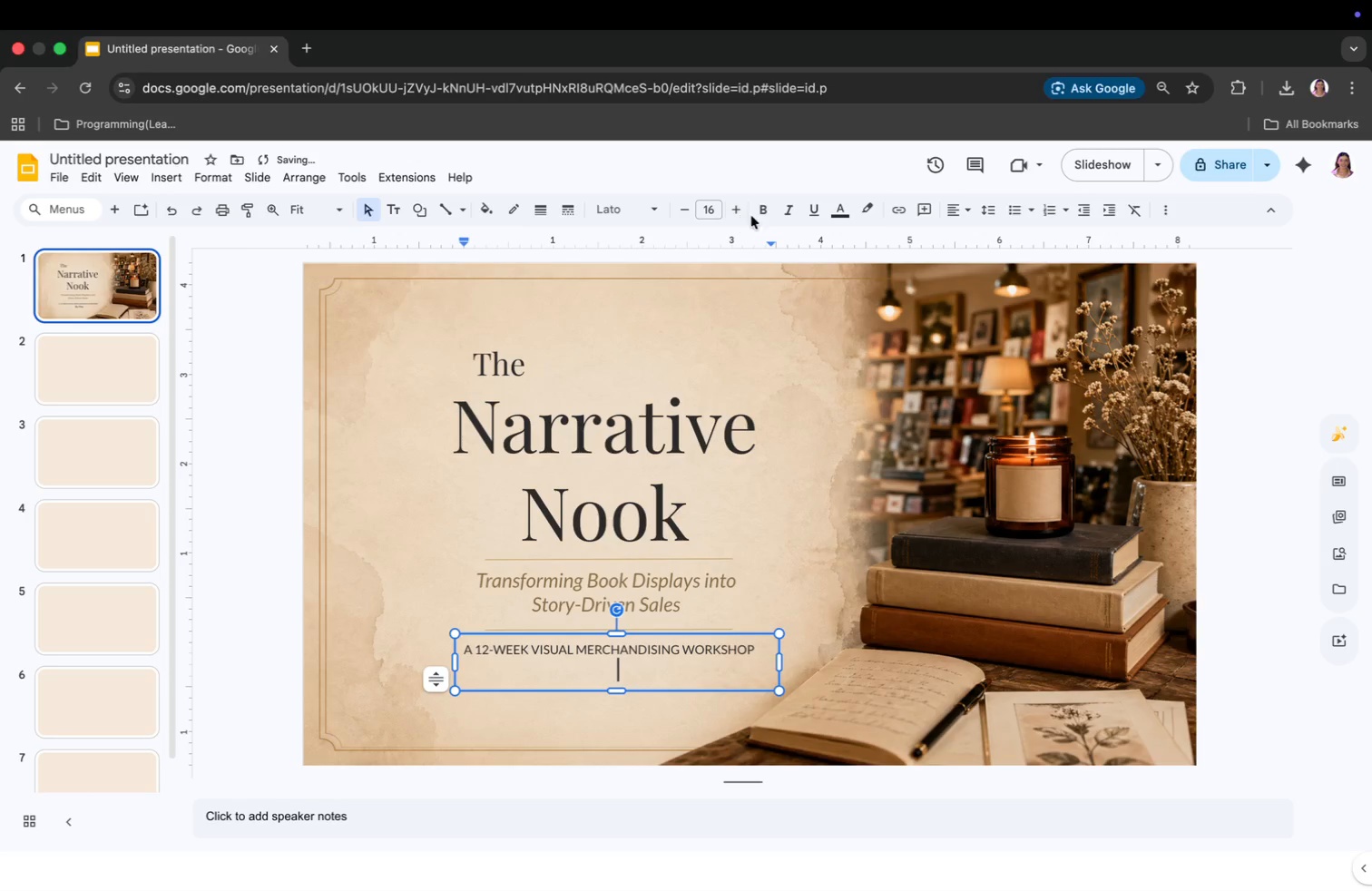 
left_click([779, 214])
 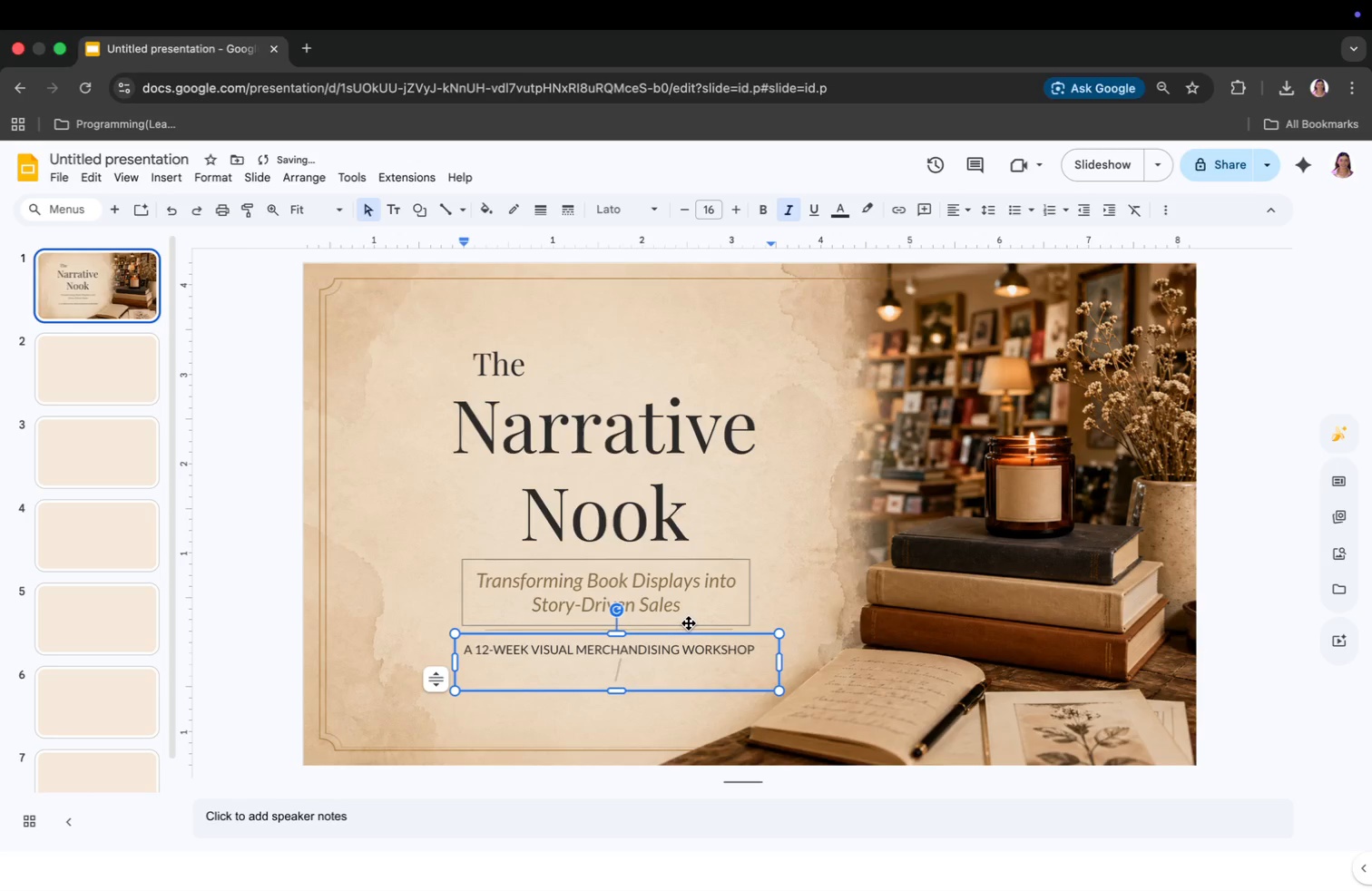 
type(By Marcos t)
key(Backspace)
type(Thorne)
 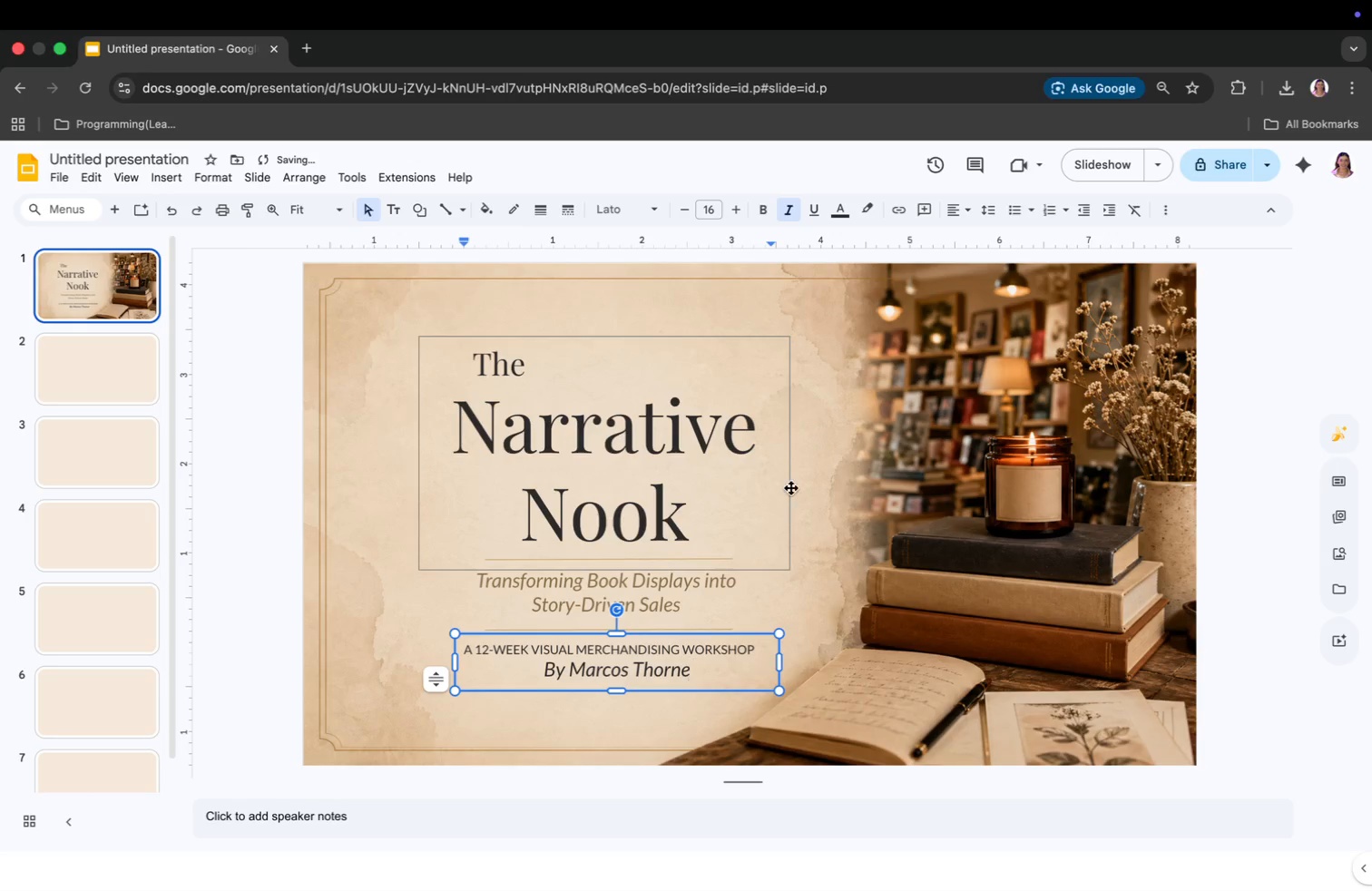 
left_click([887, 452])
 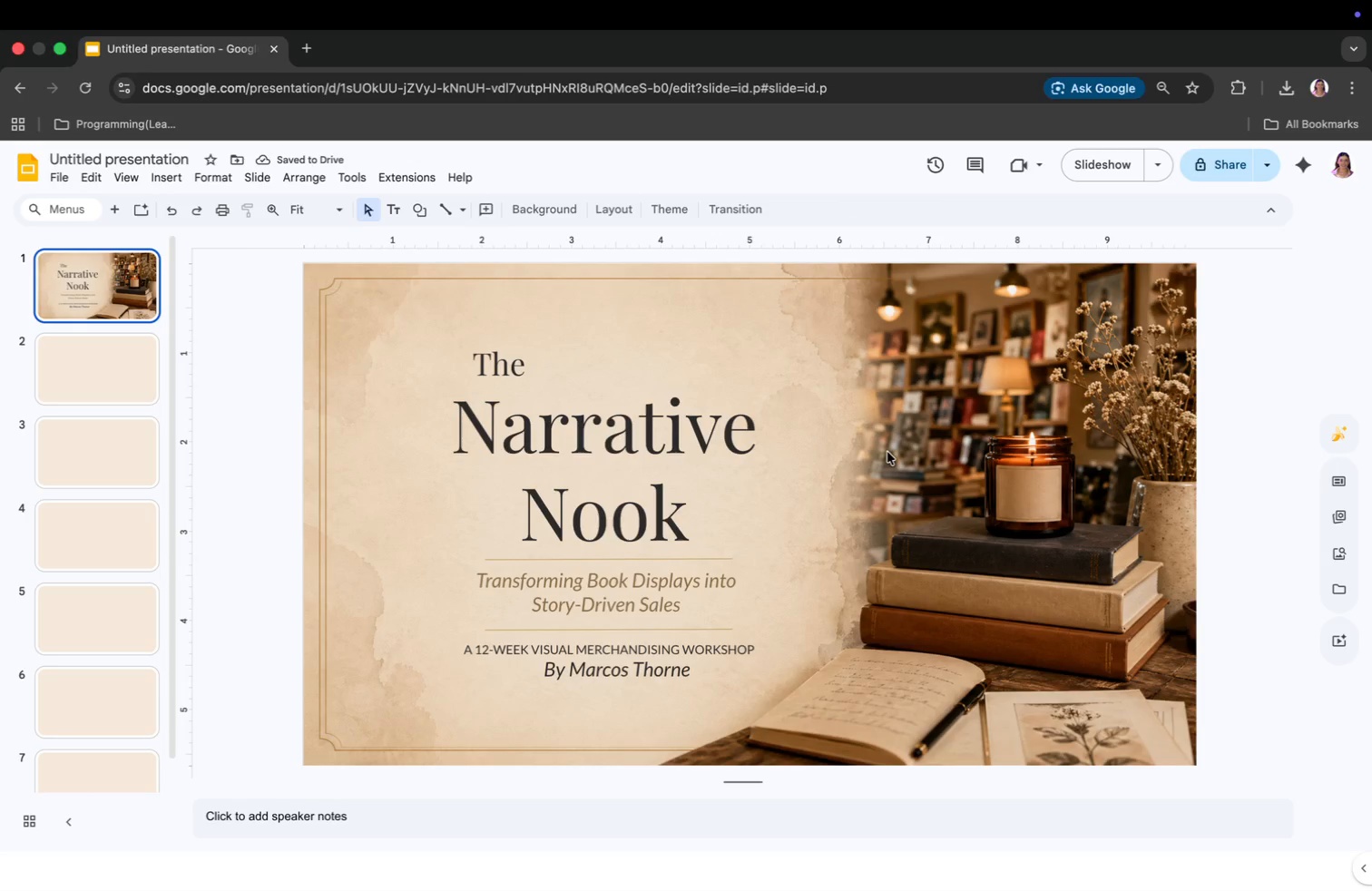 
scroll: coordinate [750, 432], scroll_direction: up, amount: 2.0
 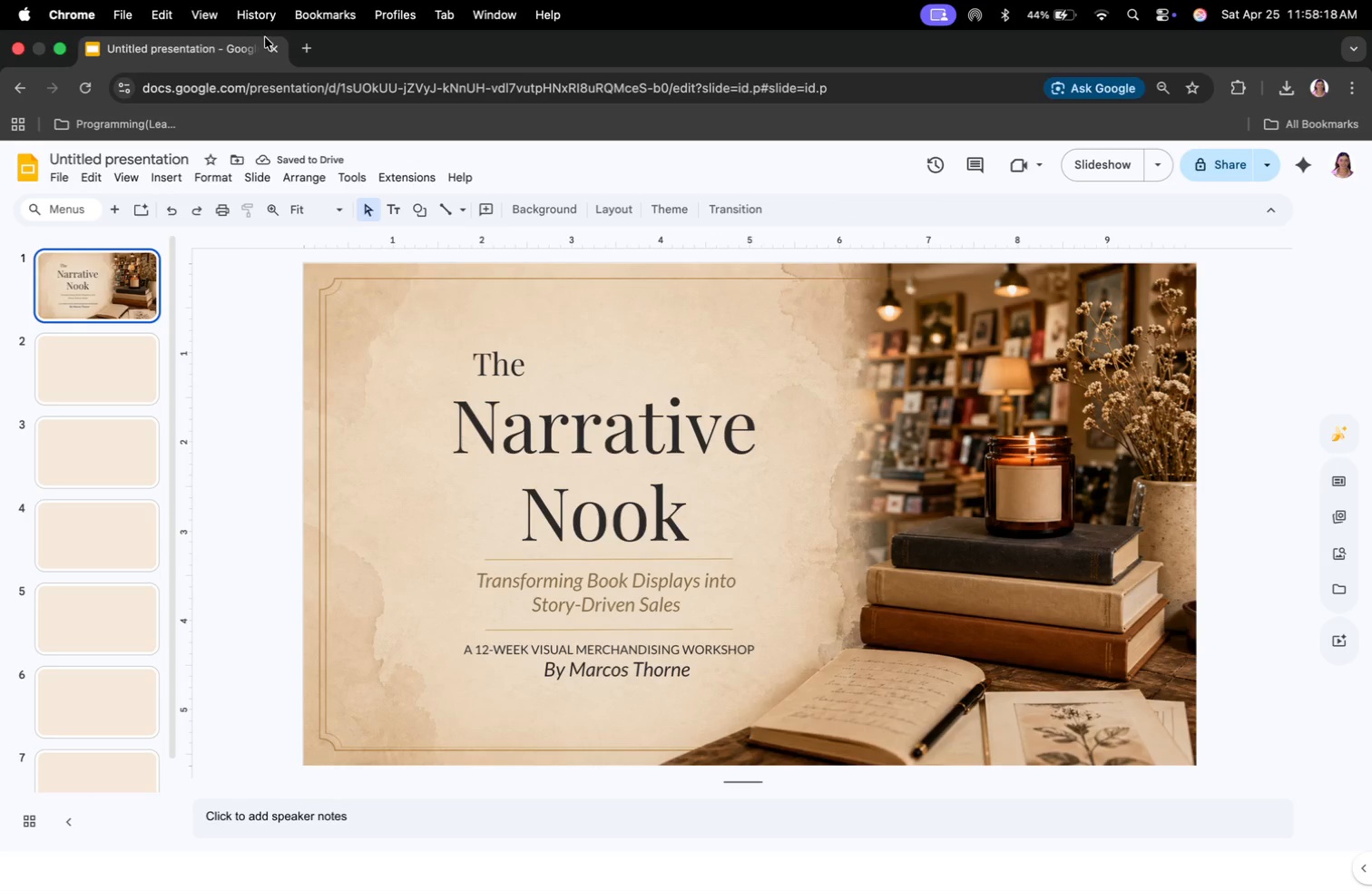 
left_click([310, 50])
 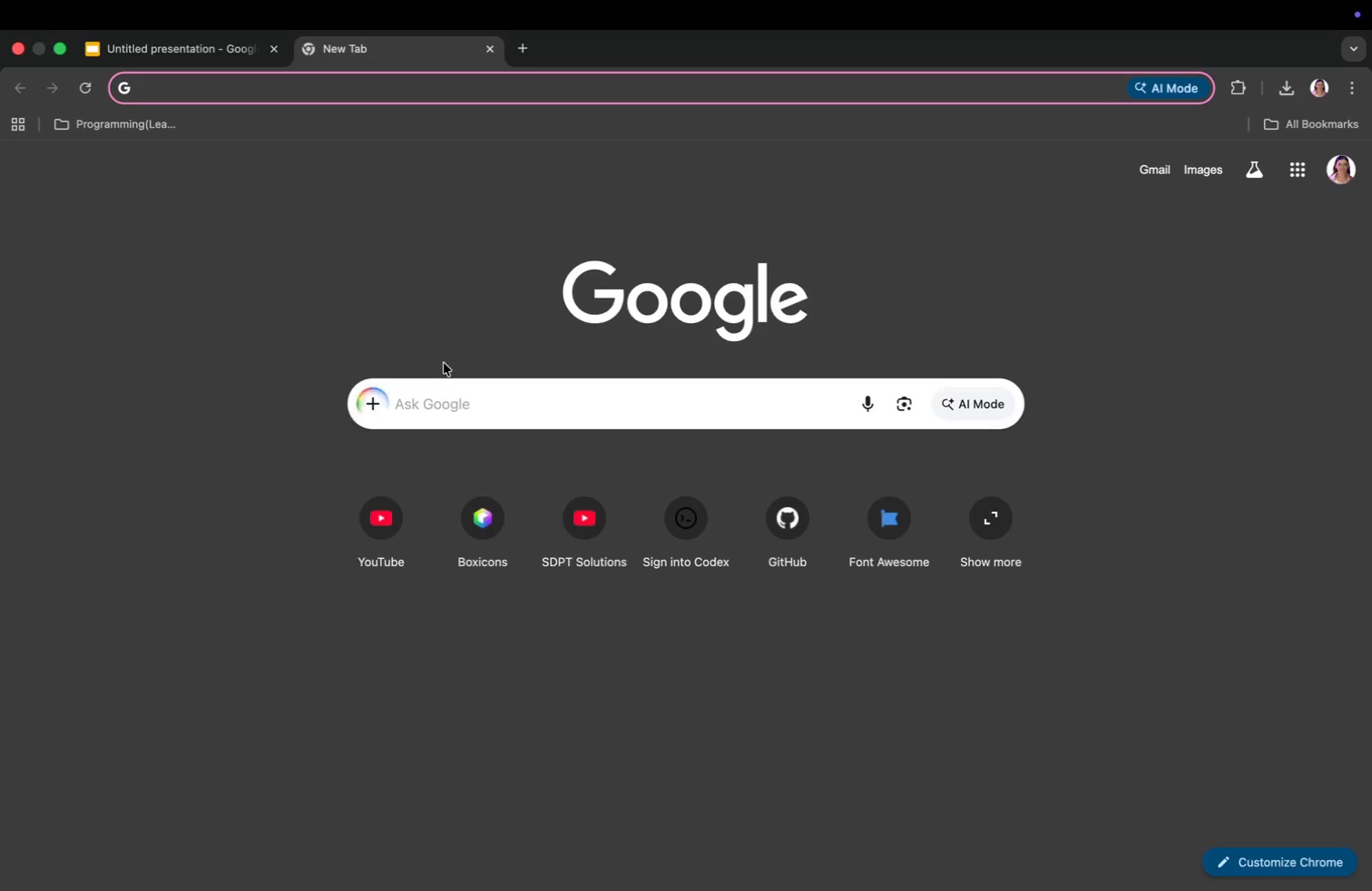 
left_click([432, 410])
 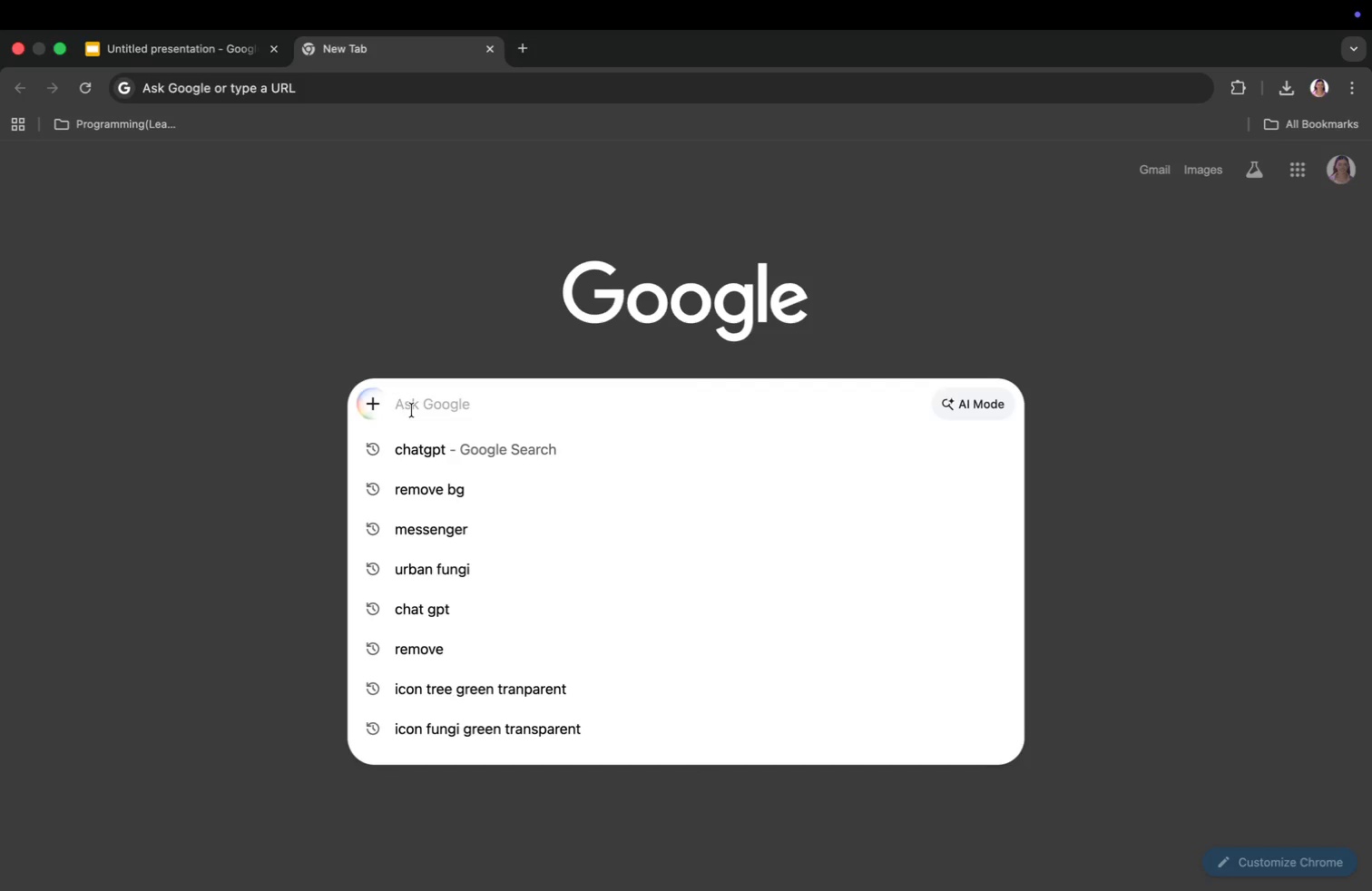 
type(icon over)
key(Backspace)
key(Backspace)
key(Backspace)
type(per book accent gold)
 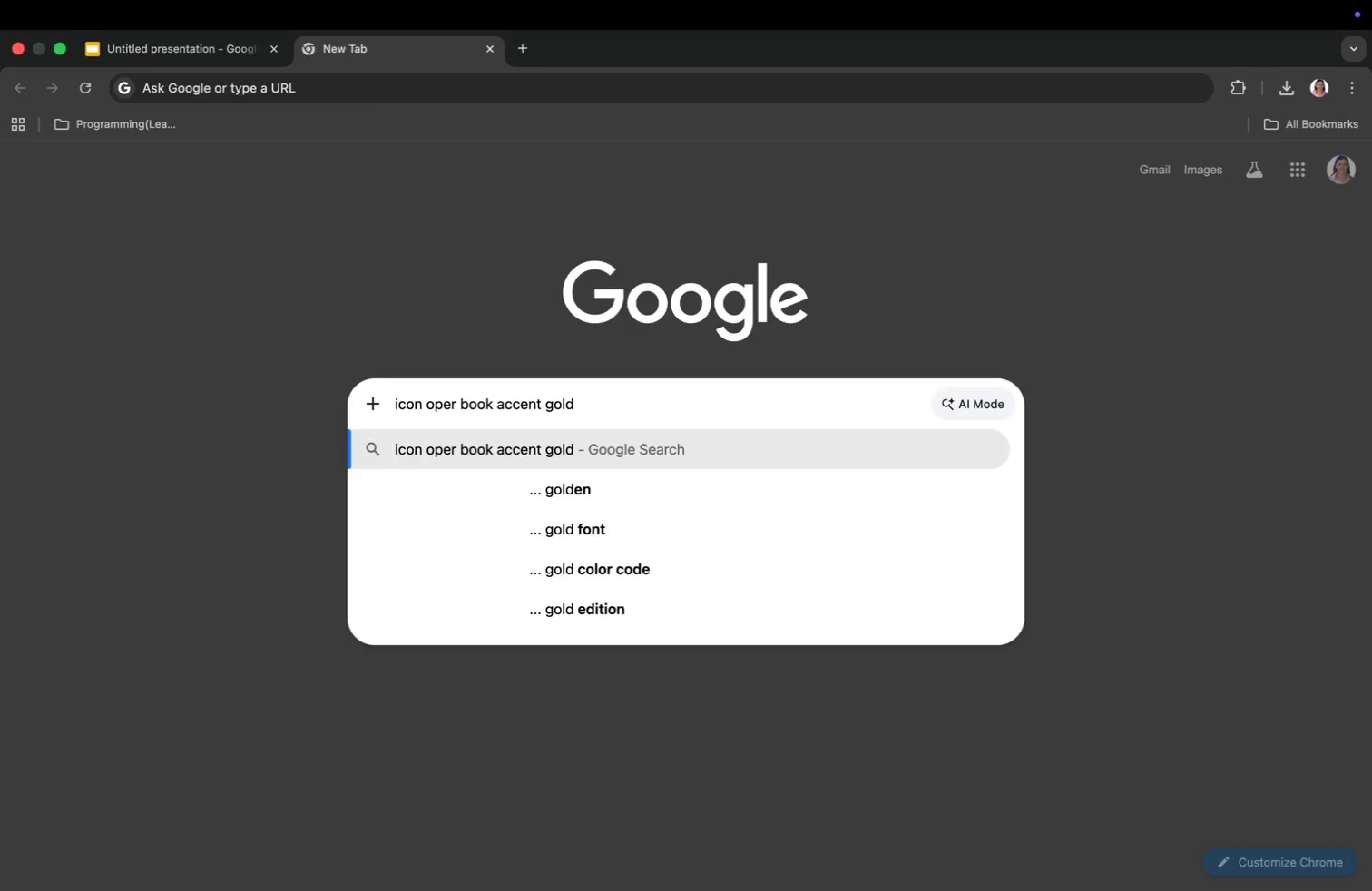 
key(Enter)
 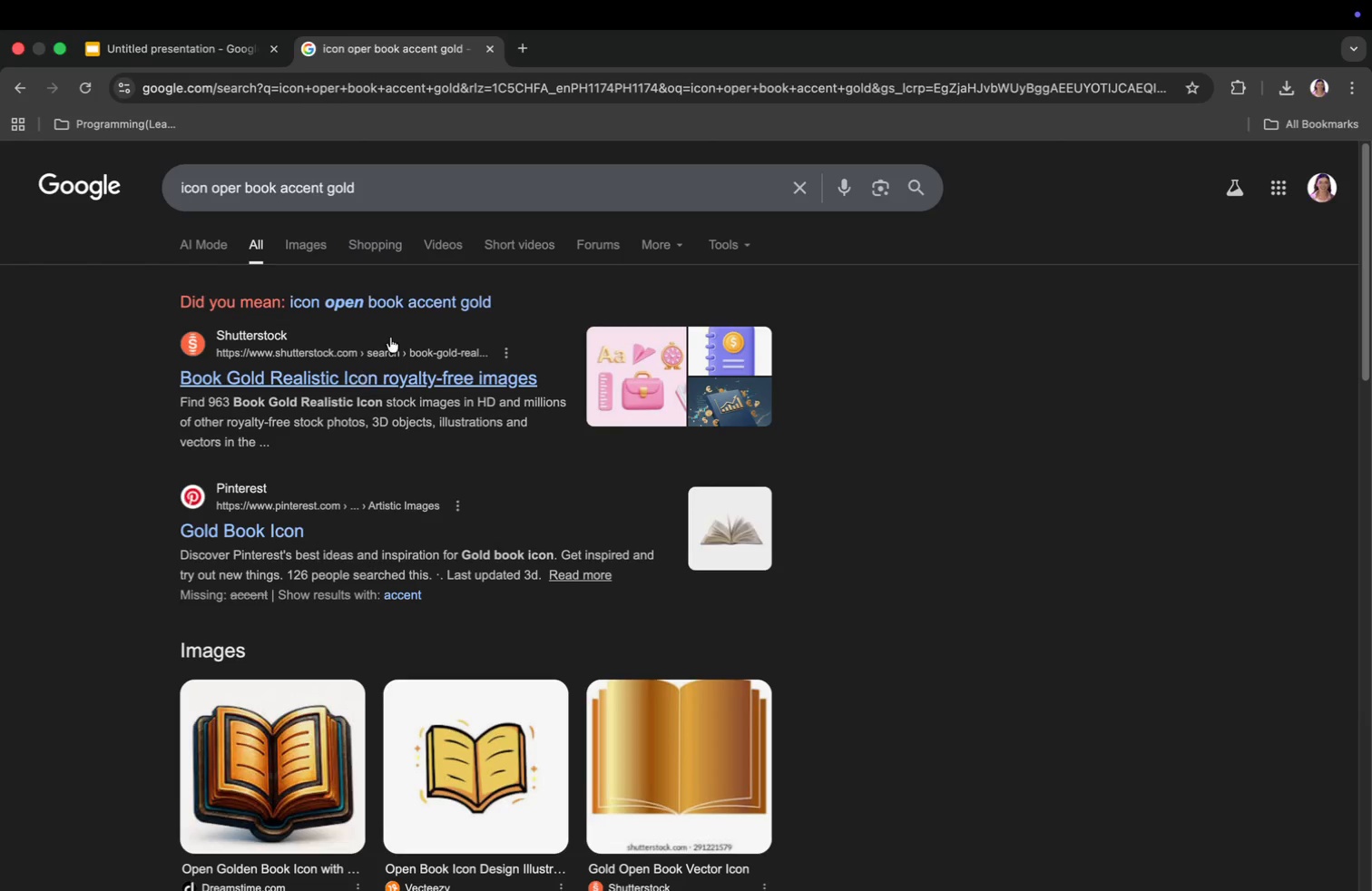 
left_click([315, 238])
 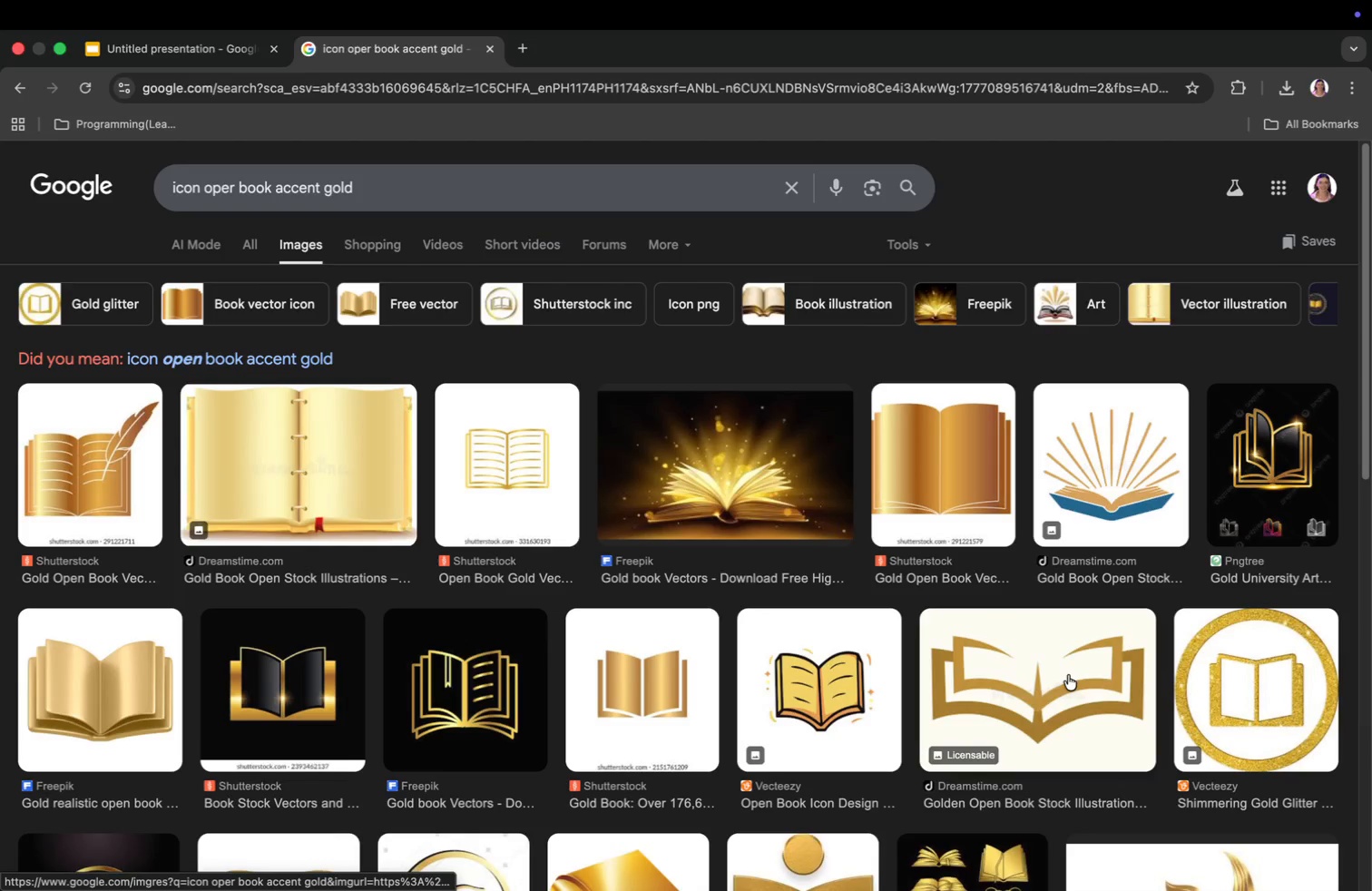 
wait(6.38)
 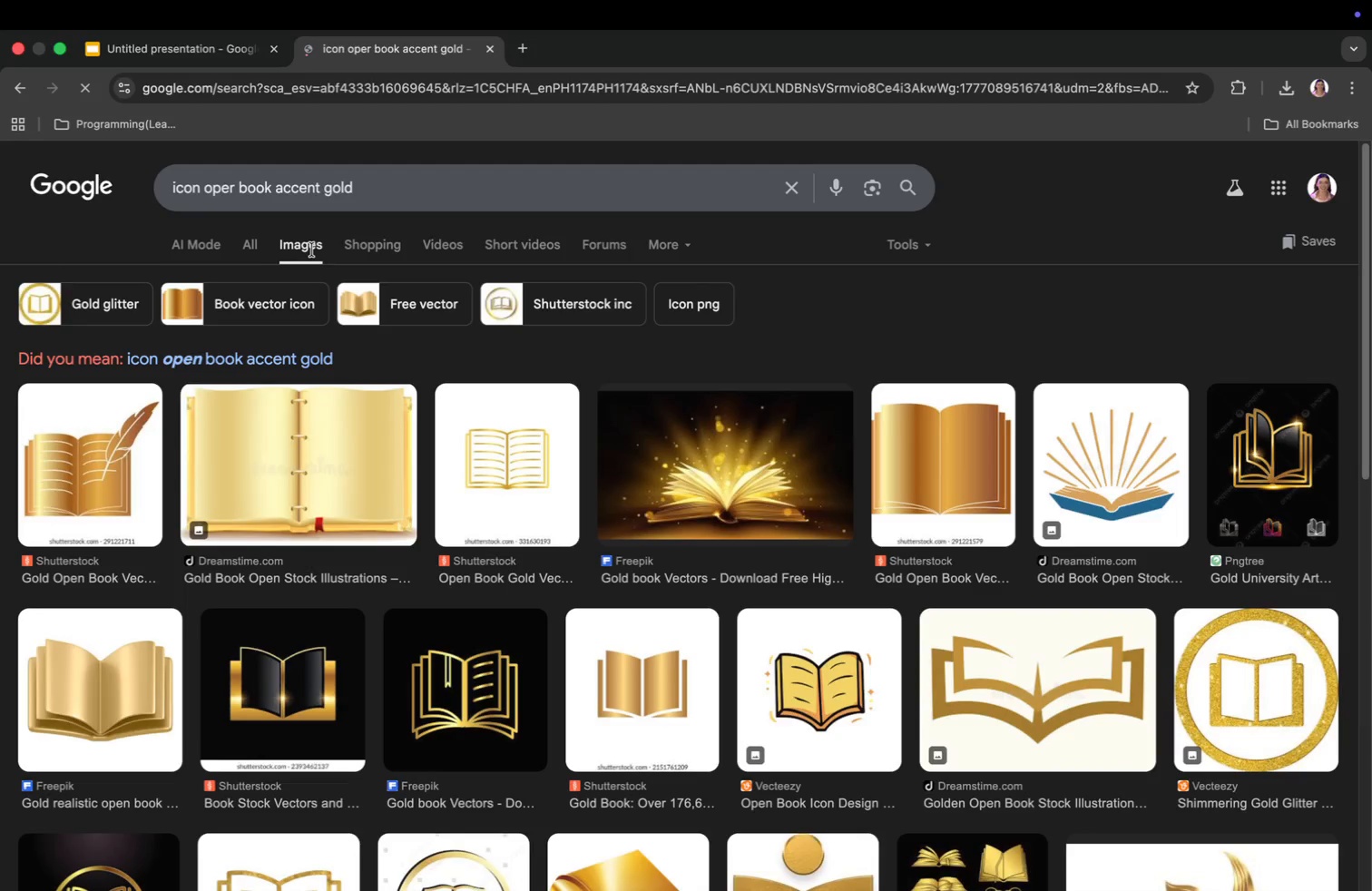 
left_click([1068, 675])
 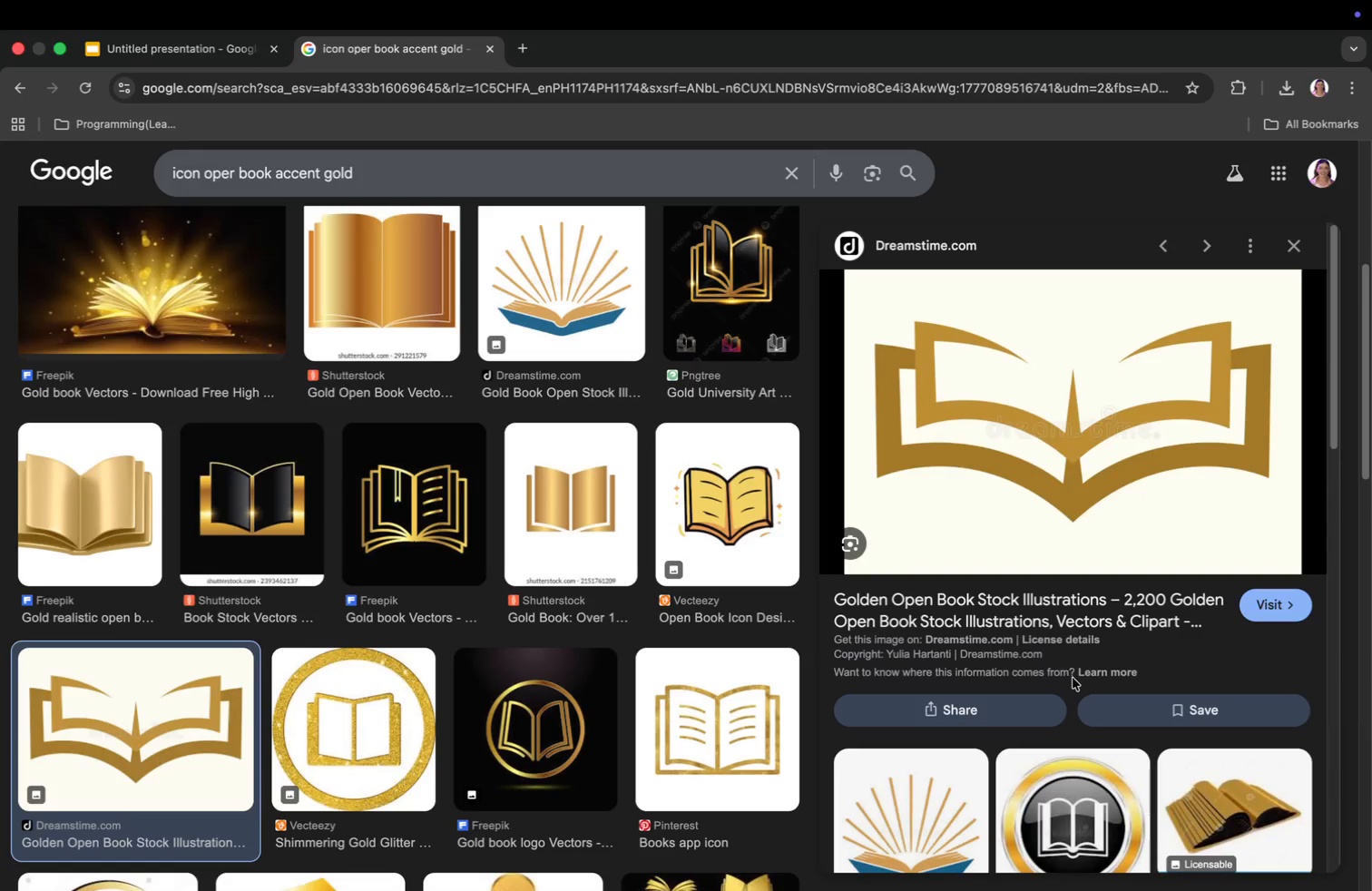 
scroll: coordinate [715, 736], scroll_direction: down, amount: 38.0
 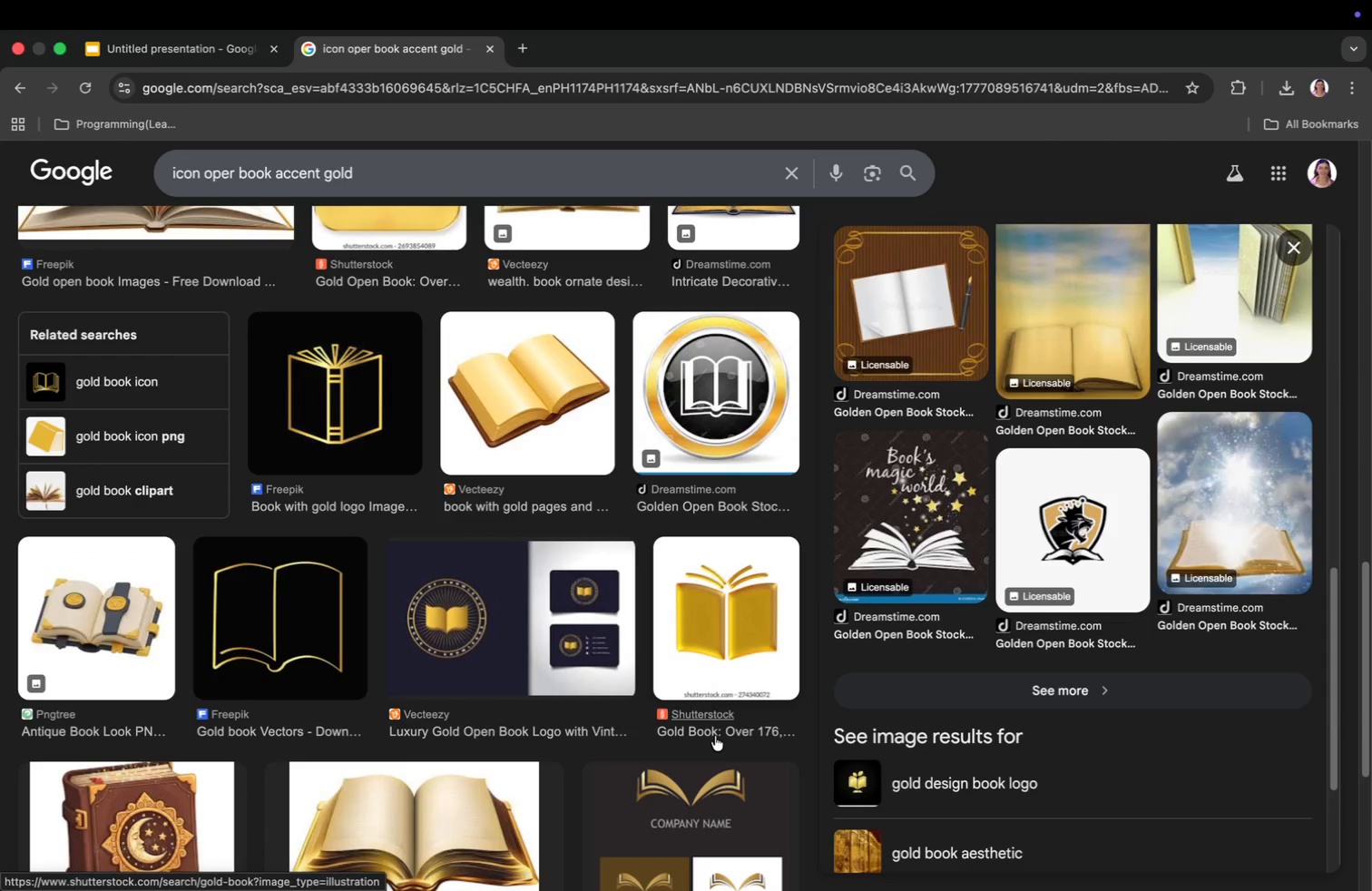 
scroll: coordinate [715, 736], scroll_direction: up, amount: 2.0
 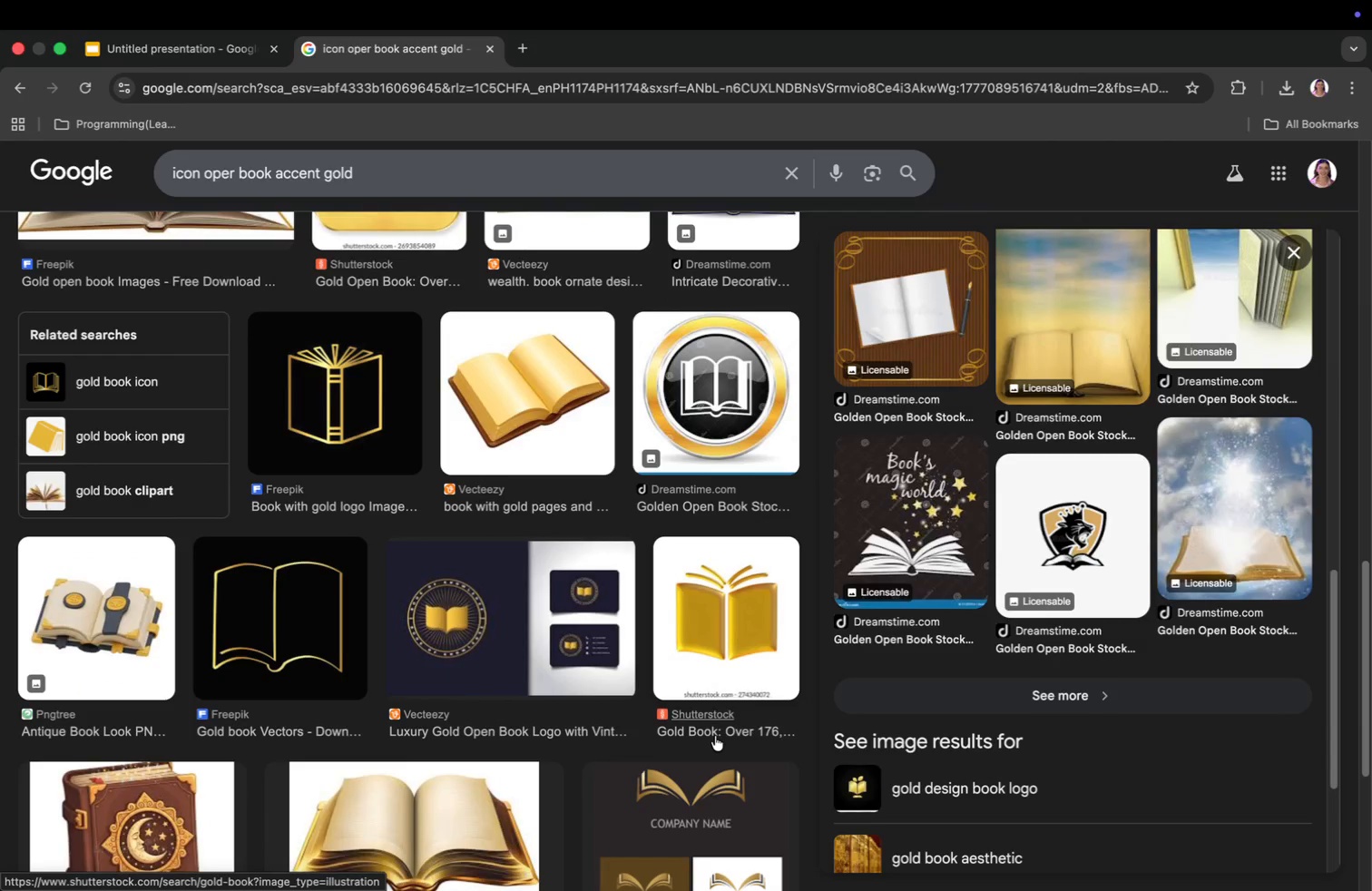 
scroll: coordinate [715, 734], scroll_direction: down, amount: 15.0
 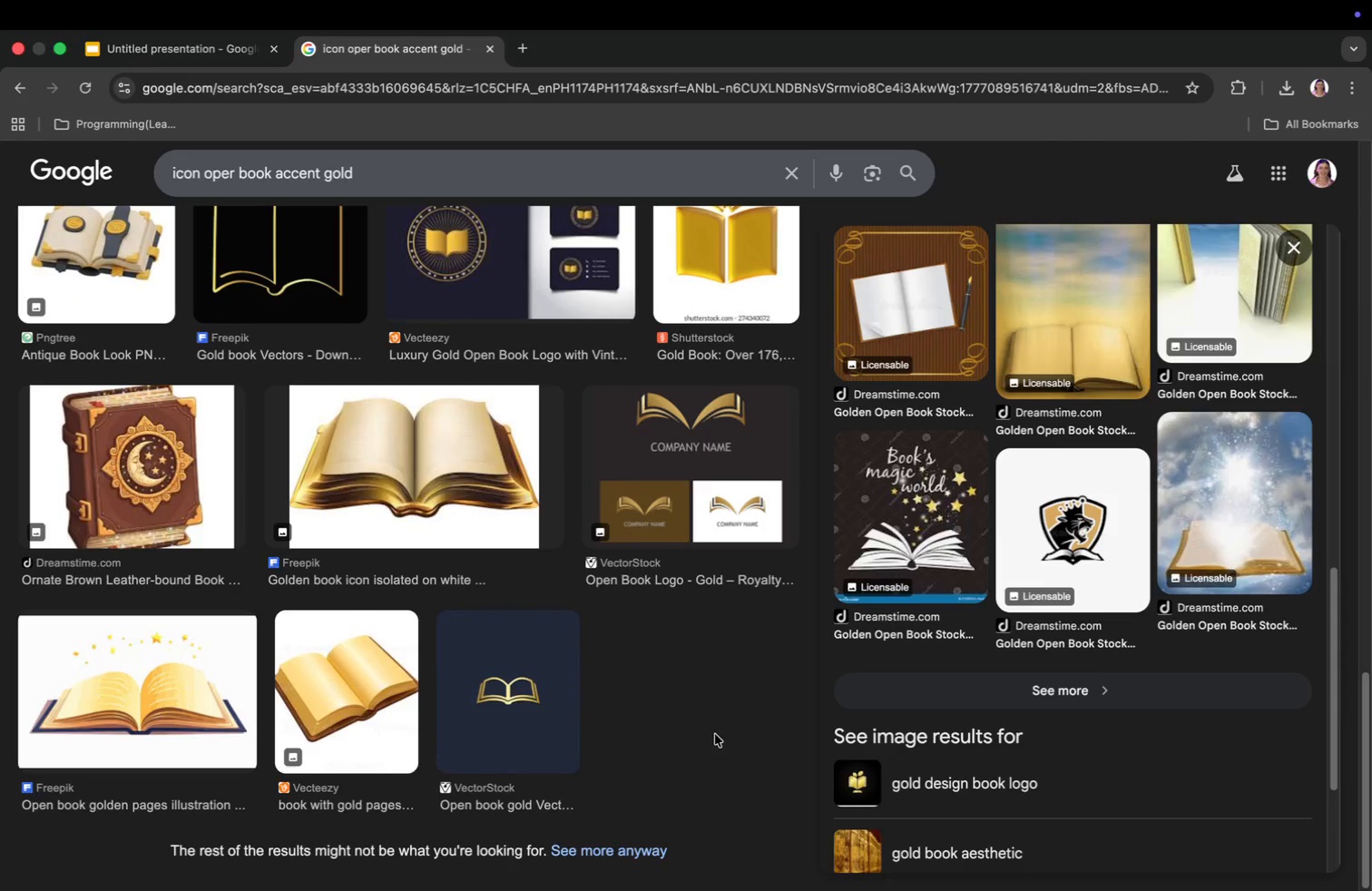 
scroll: coordinate [718, 732], scroll_direction: up, amount: 59.0
 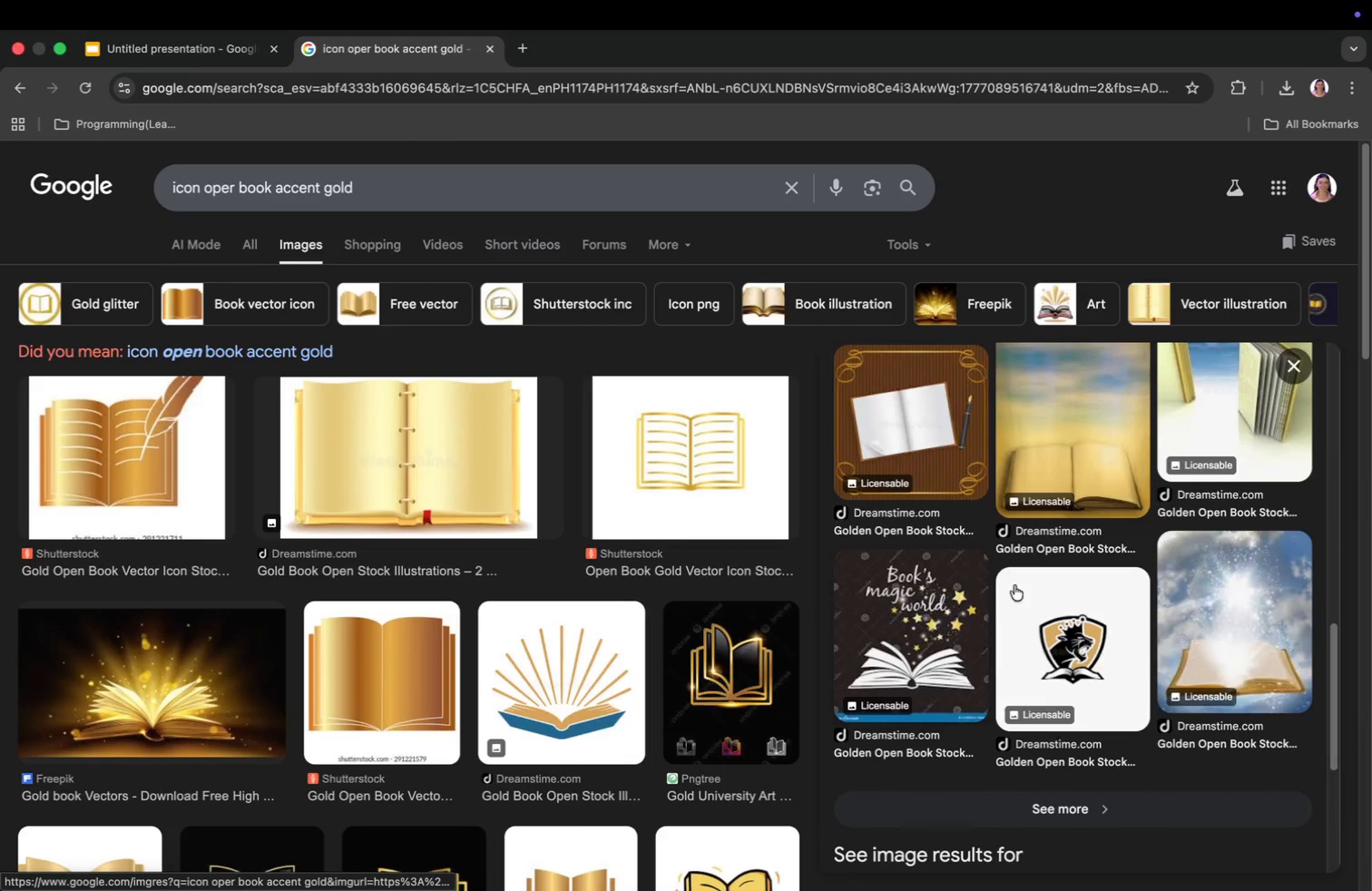 
scroll: coordinate [1018, 591], scroll_direction: down, amount: 12.0
 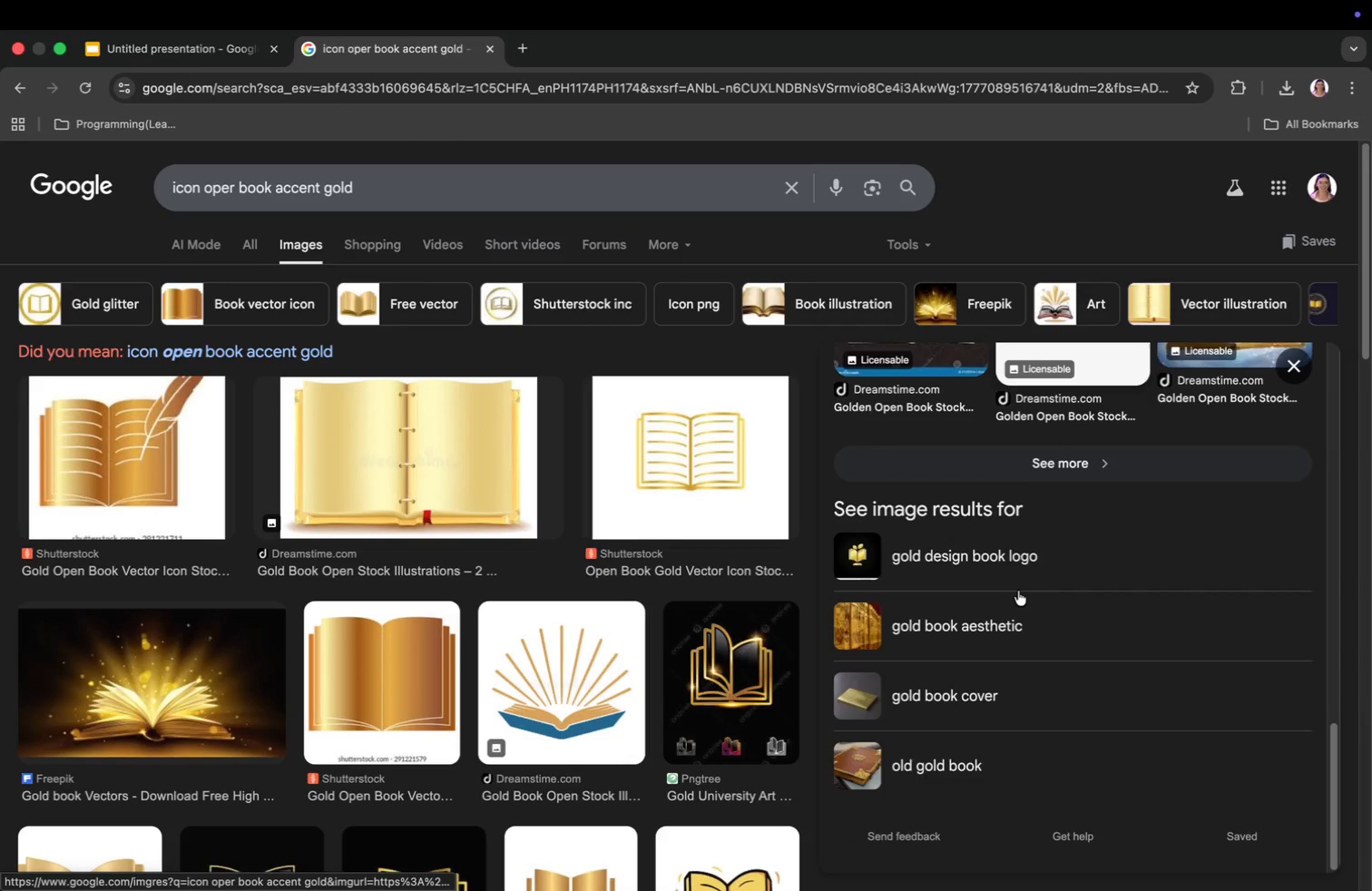 
right_click([1041, 539])
 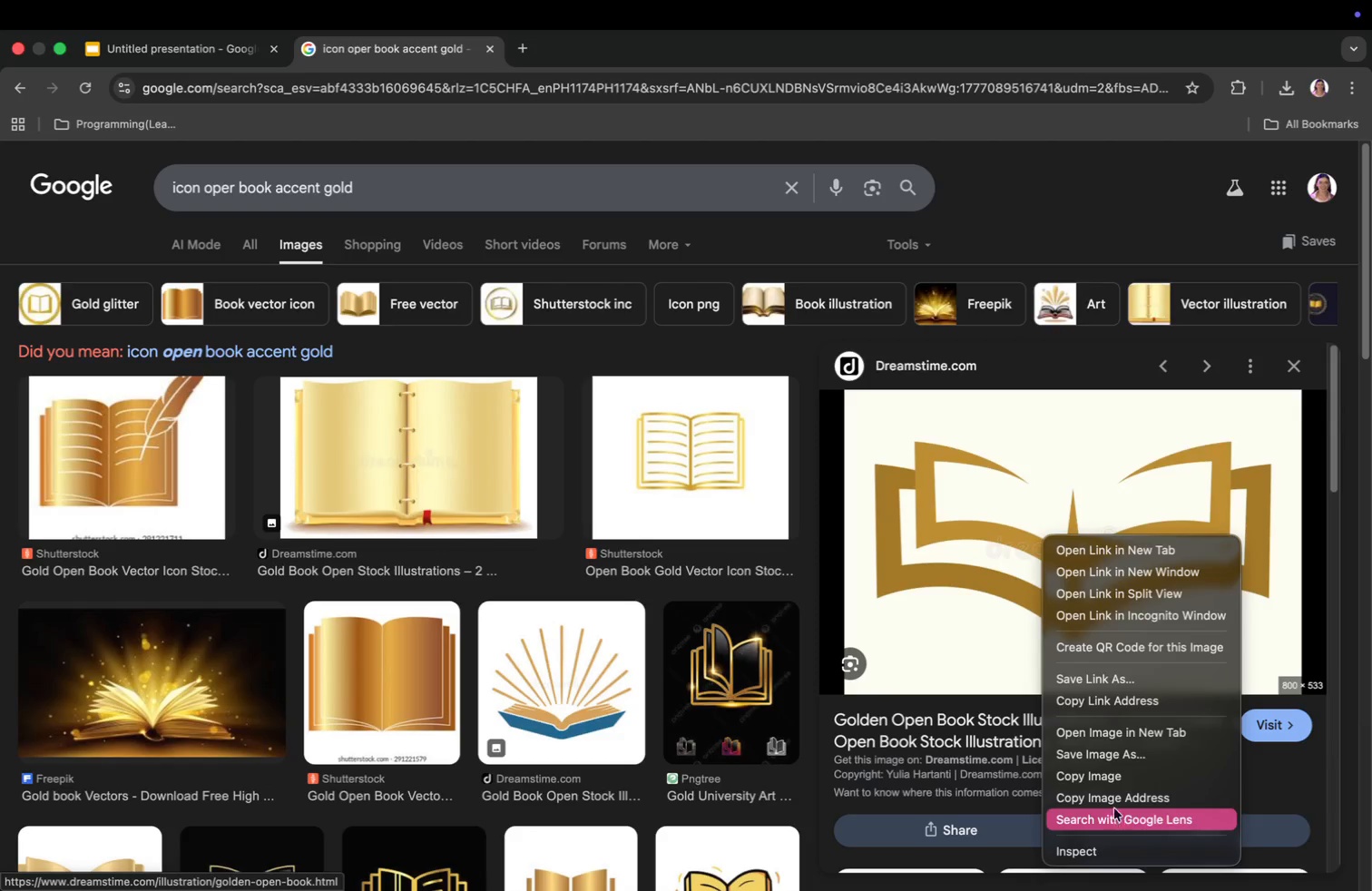 
scroll: coordinate [1018, 583], scroll_direction: up, amount: 53.0
 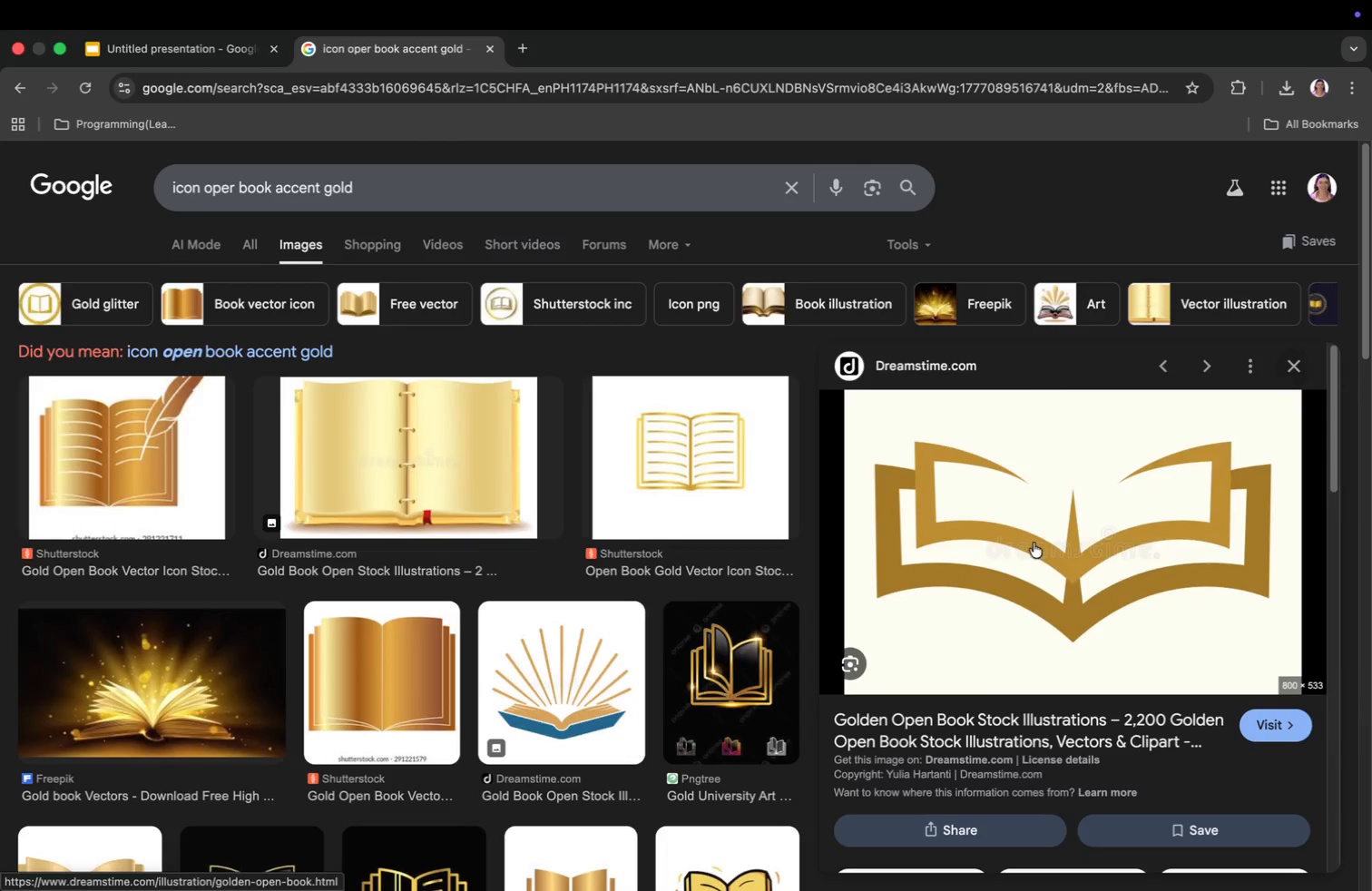 
left_click([1114, 801])
 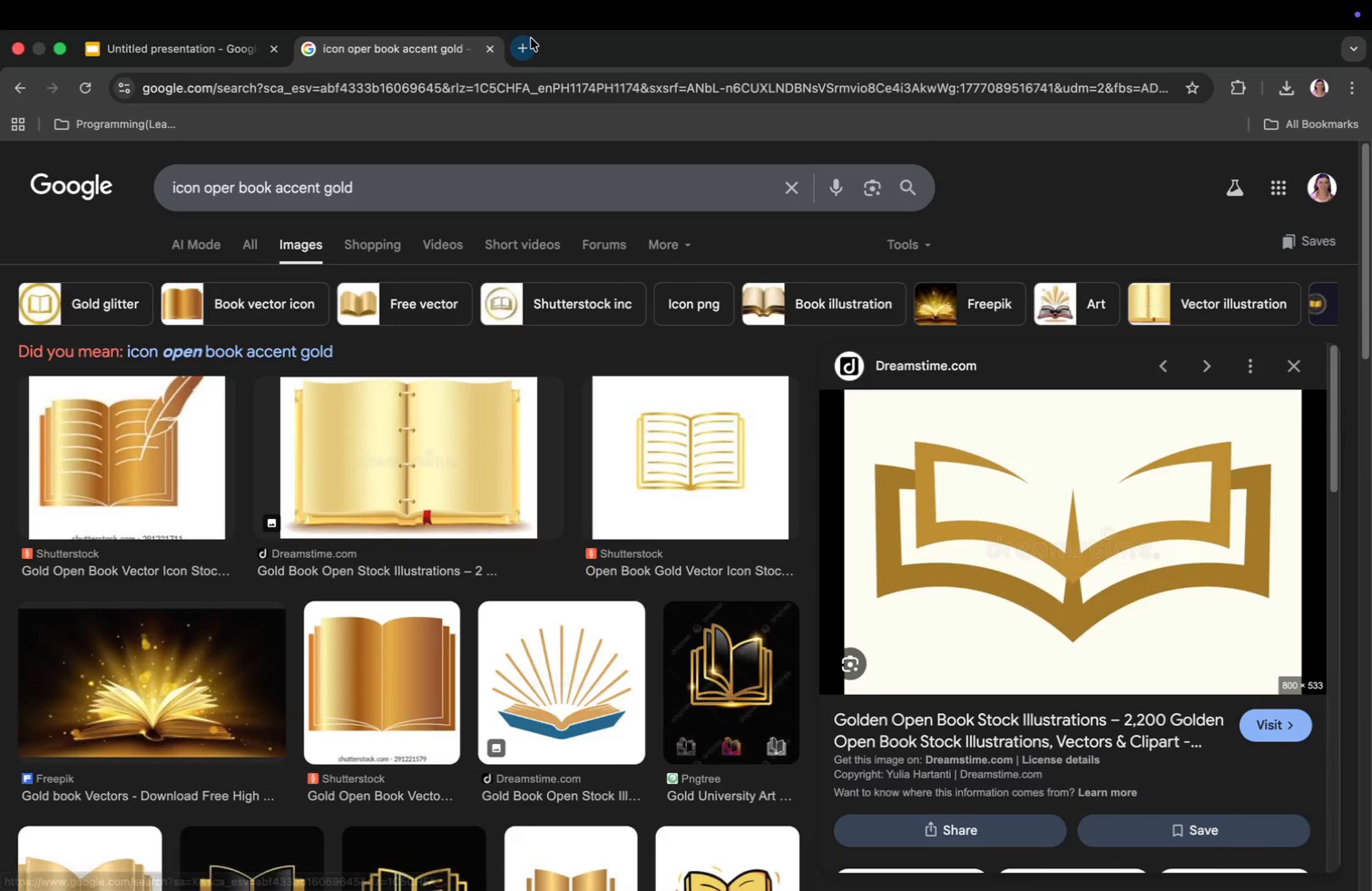 
left_click([531, 39])
 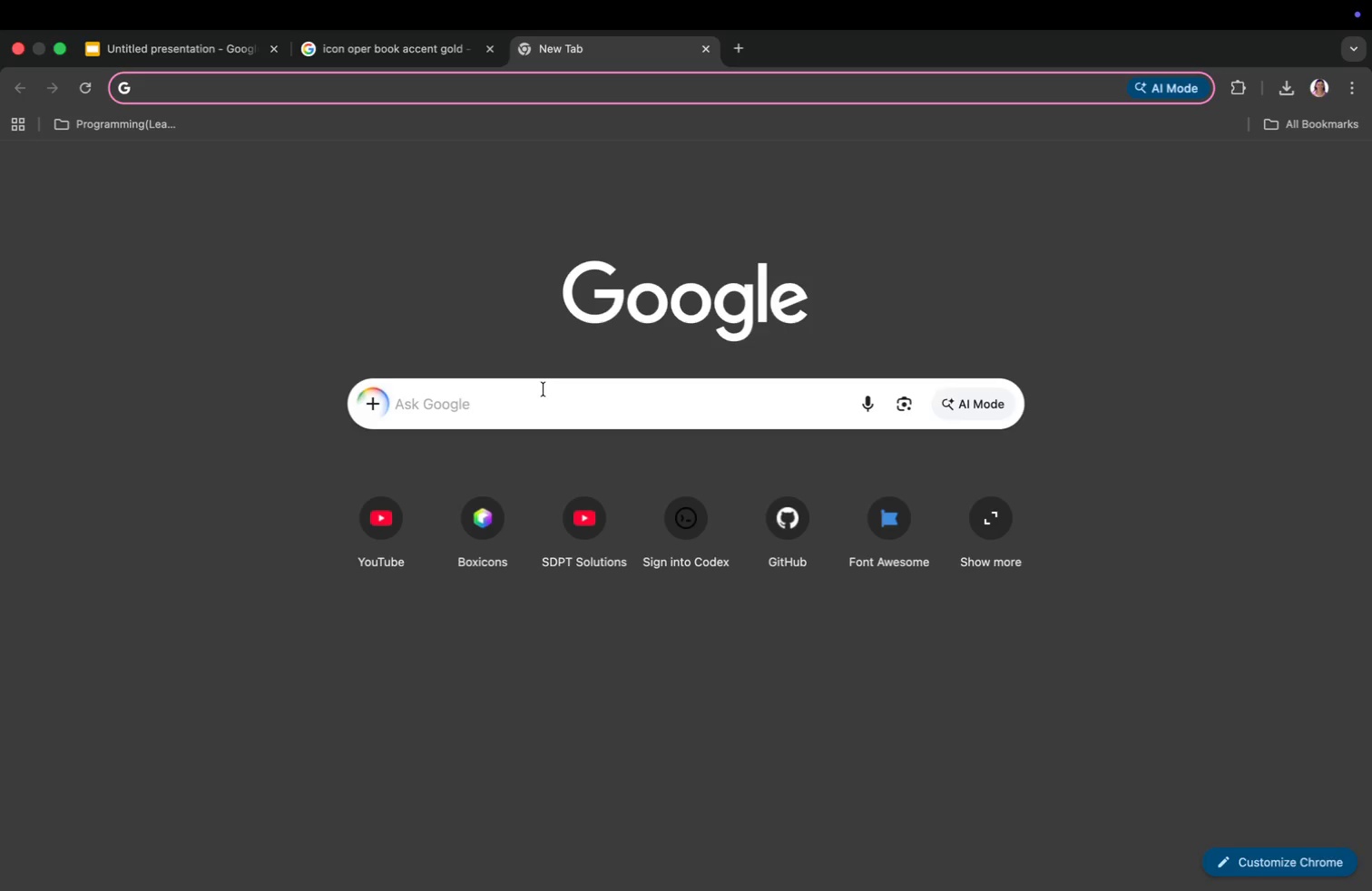 
left_click([538, 404])
 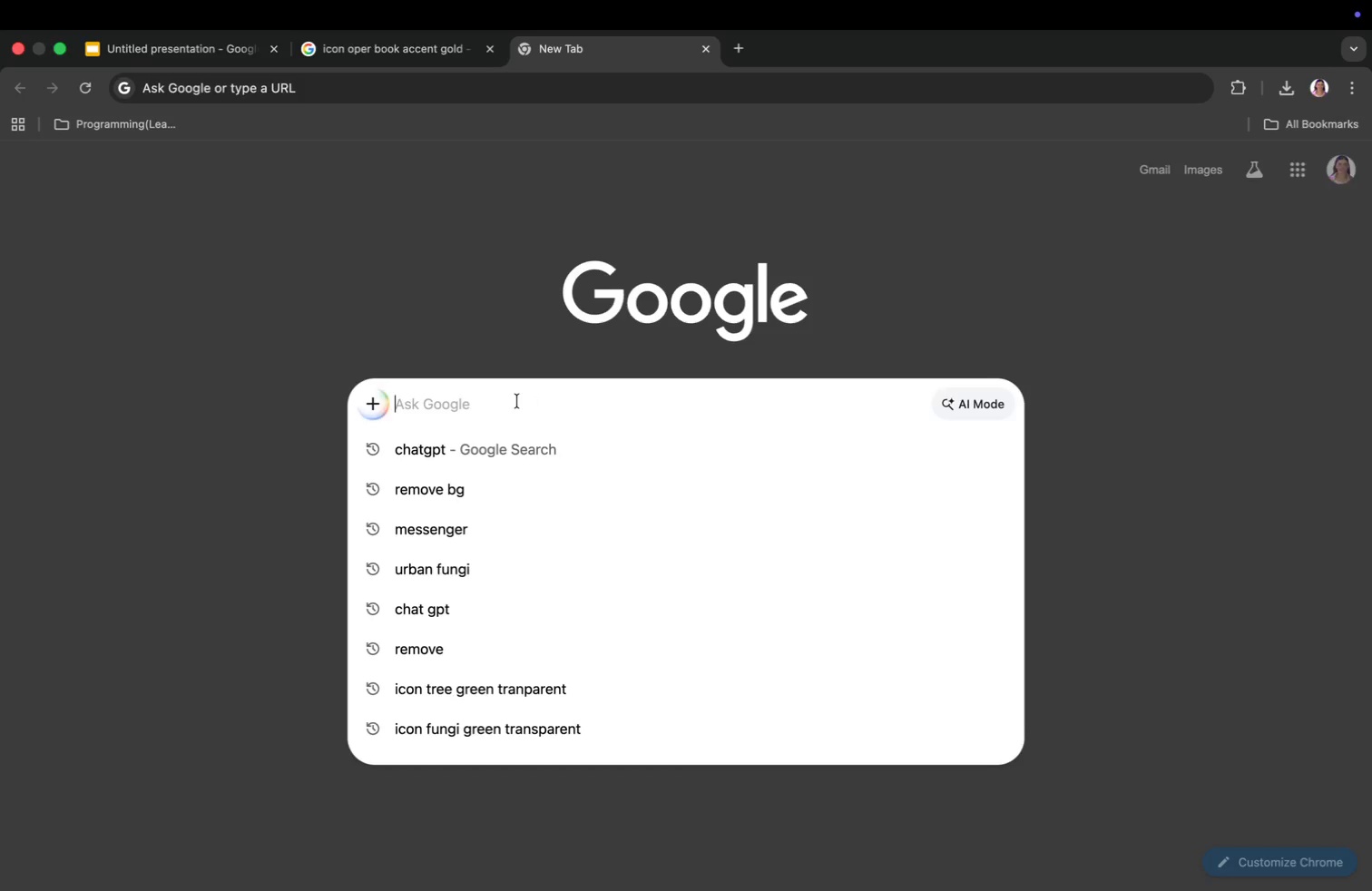 
type(remo)
 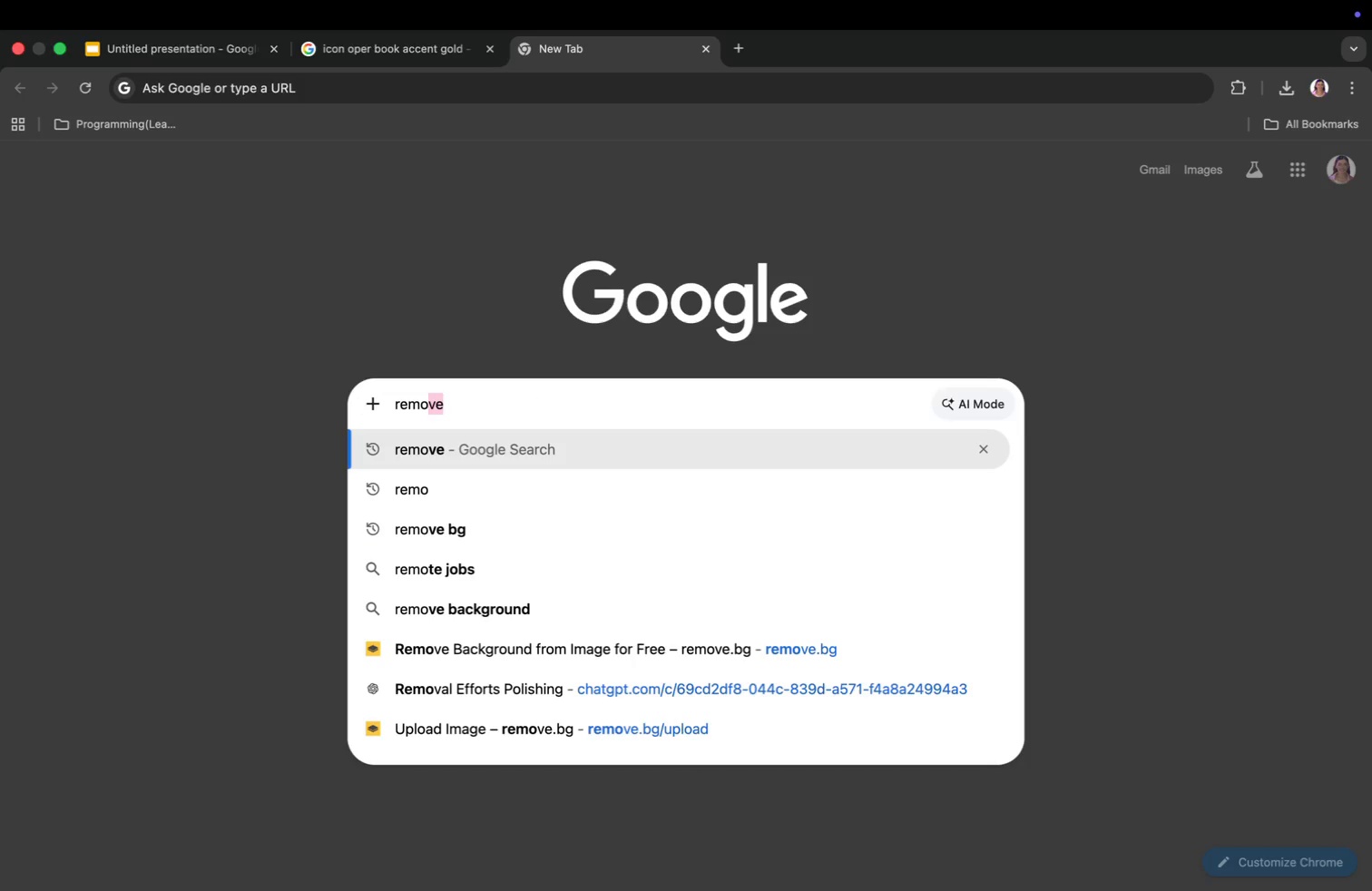 
key(ArrowDown)
 